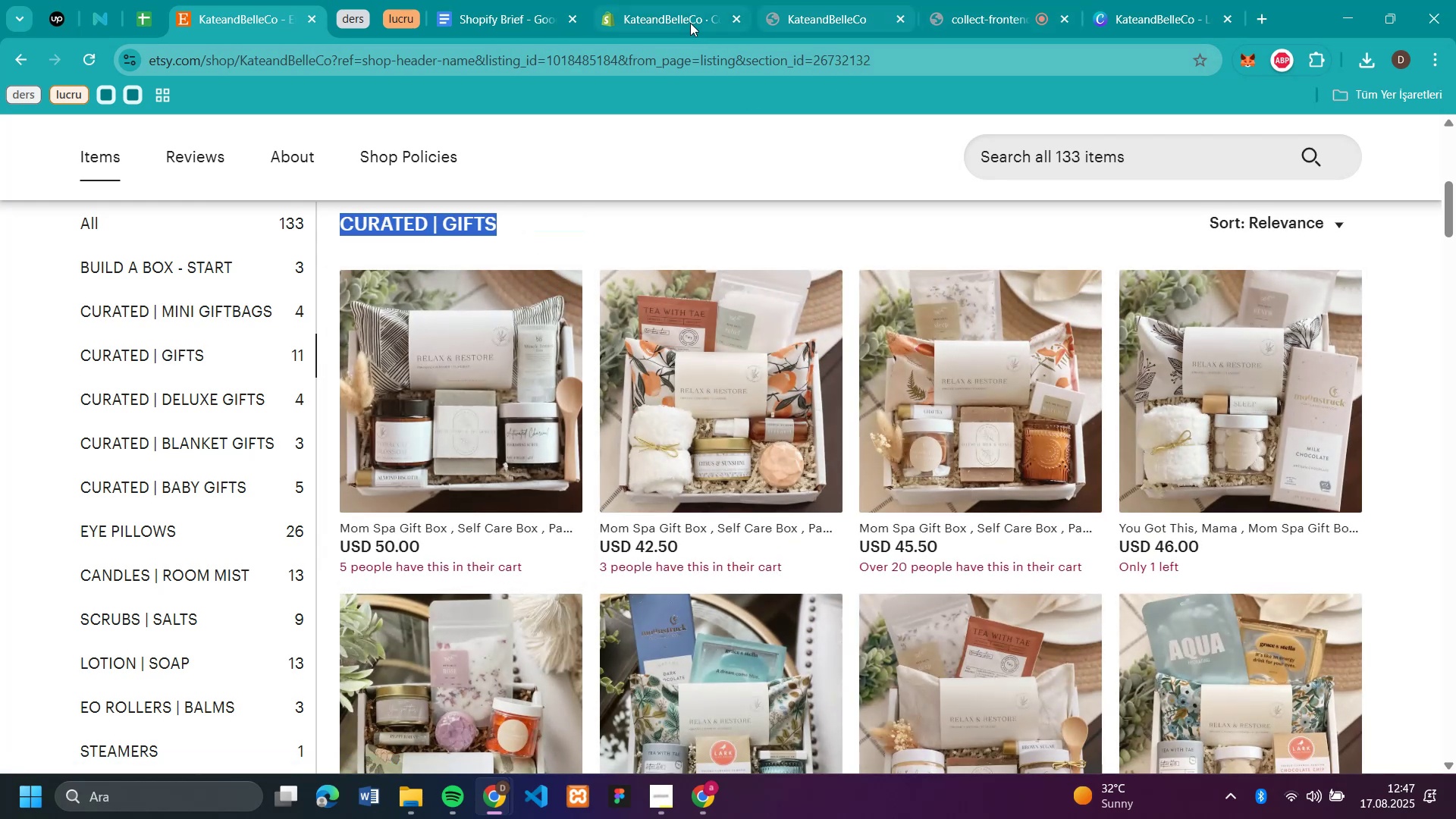 
left_click([668, 23])
 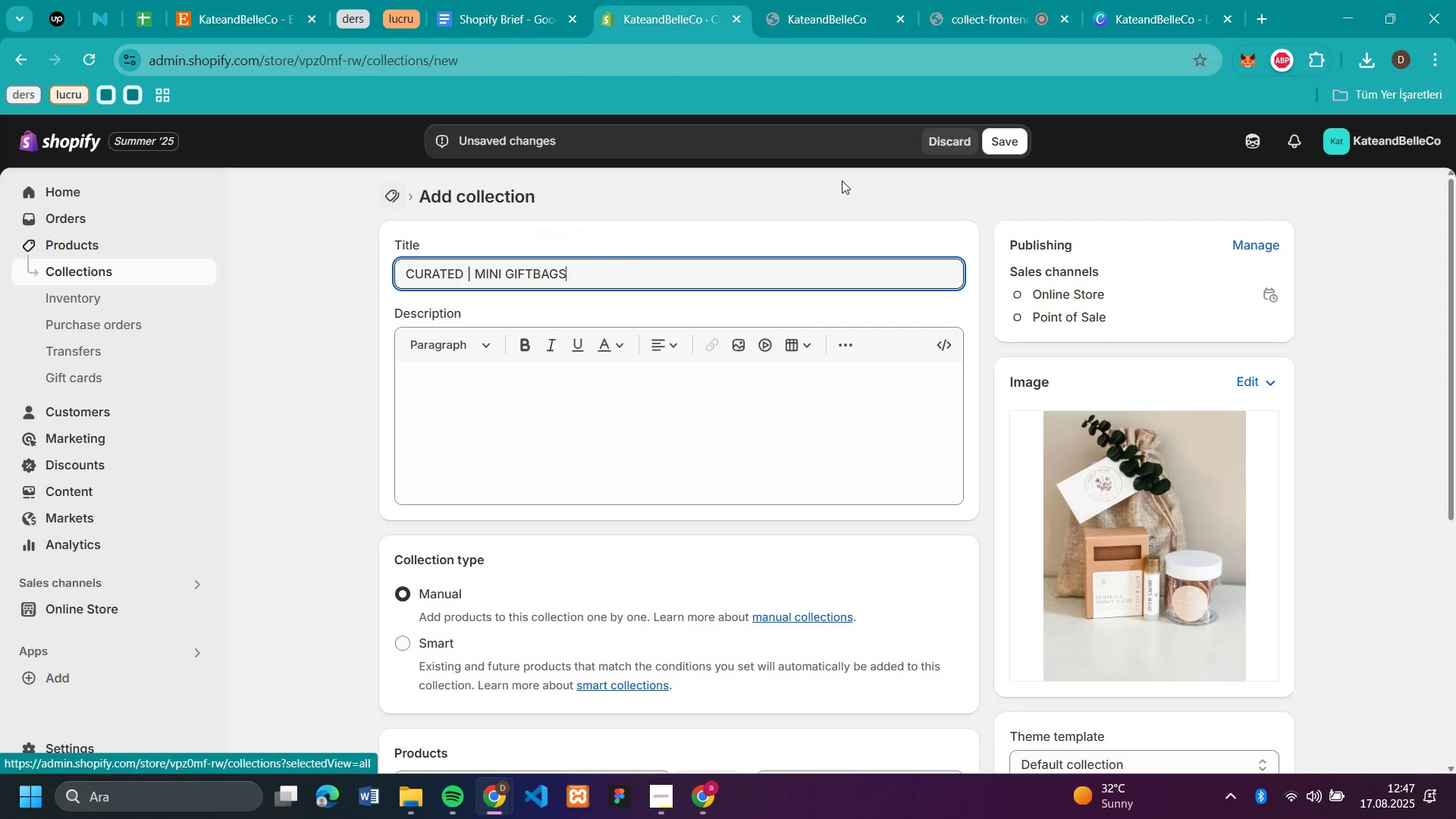 
left_click([995, 145])
 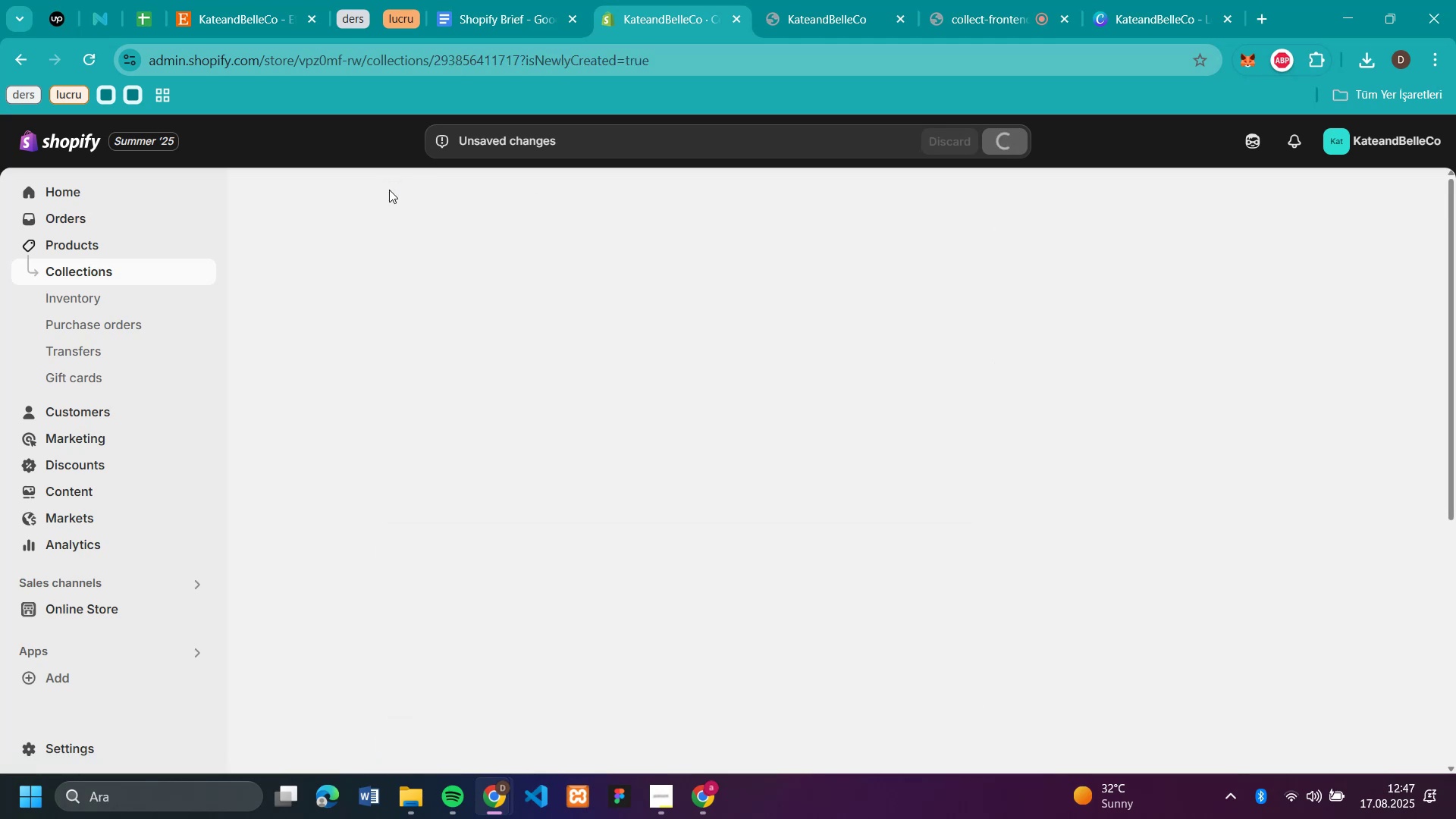 
left_click([389, 190])
 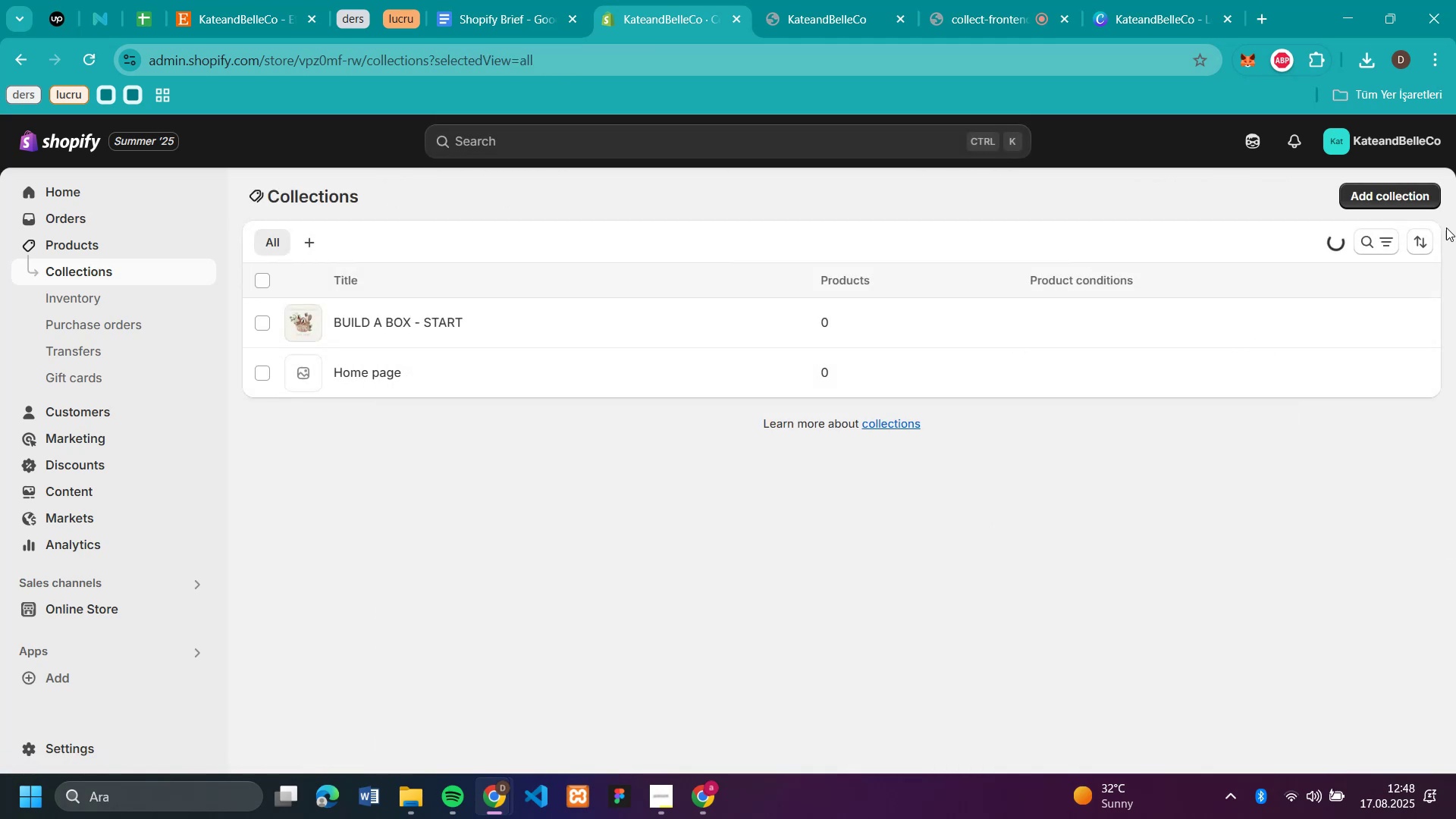 
left_click([1394, 202])
 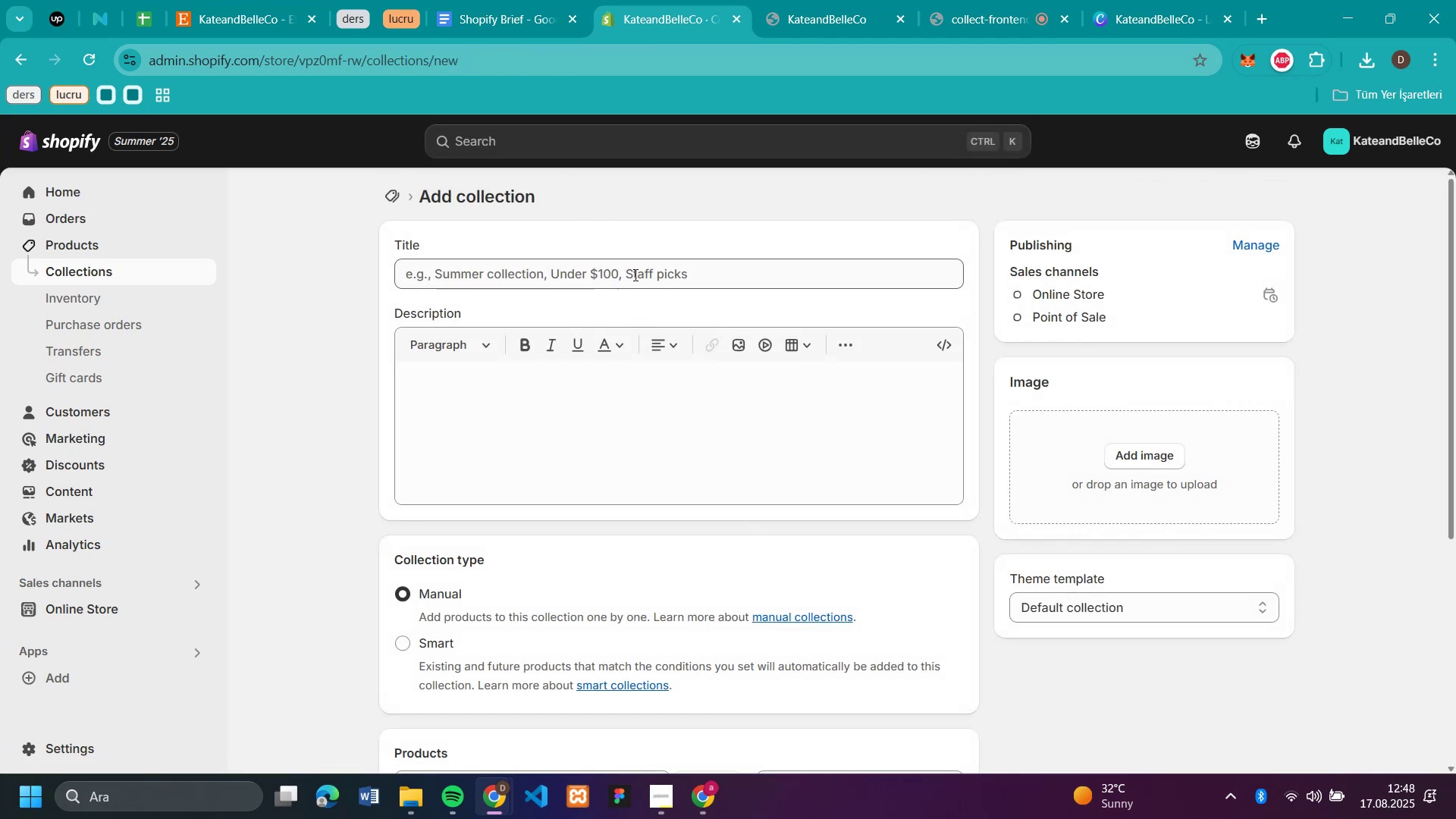 
left_click([634, 274])
 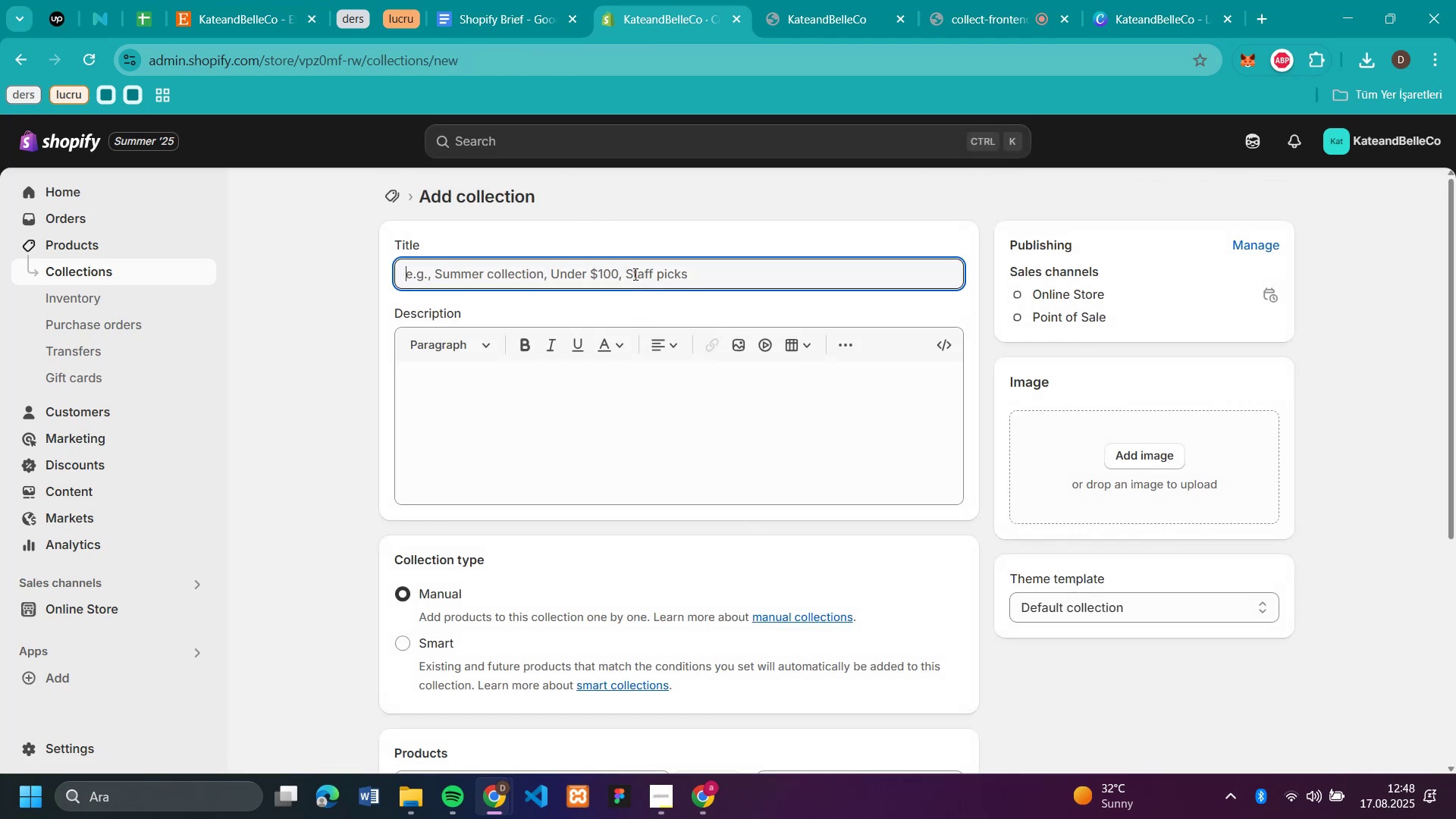 
key(Control+V)
 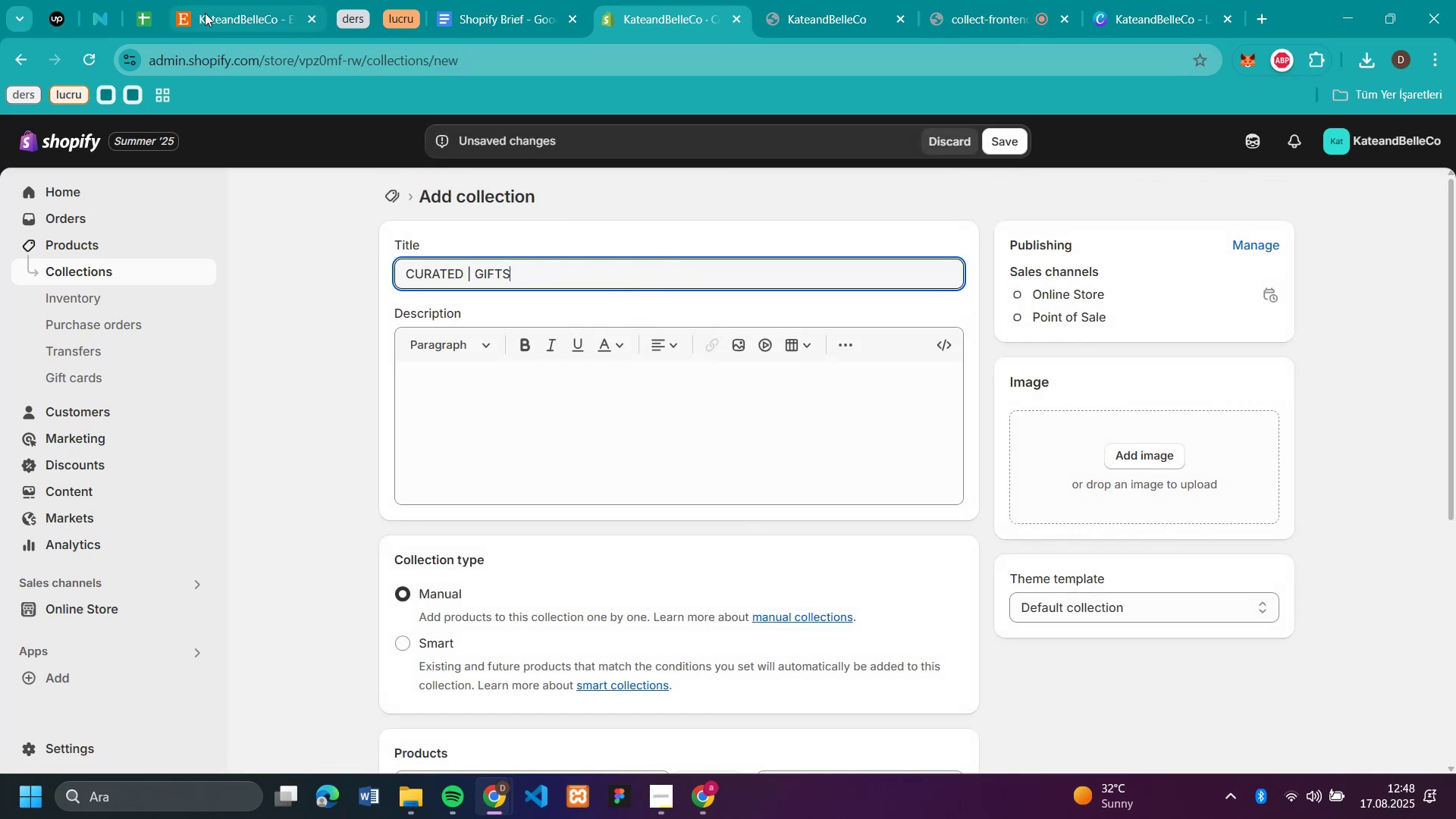 
left_click([209, 15])
 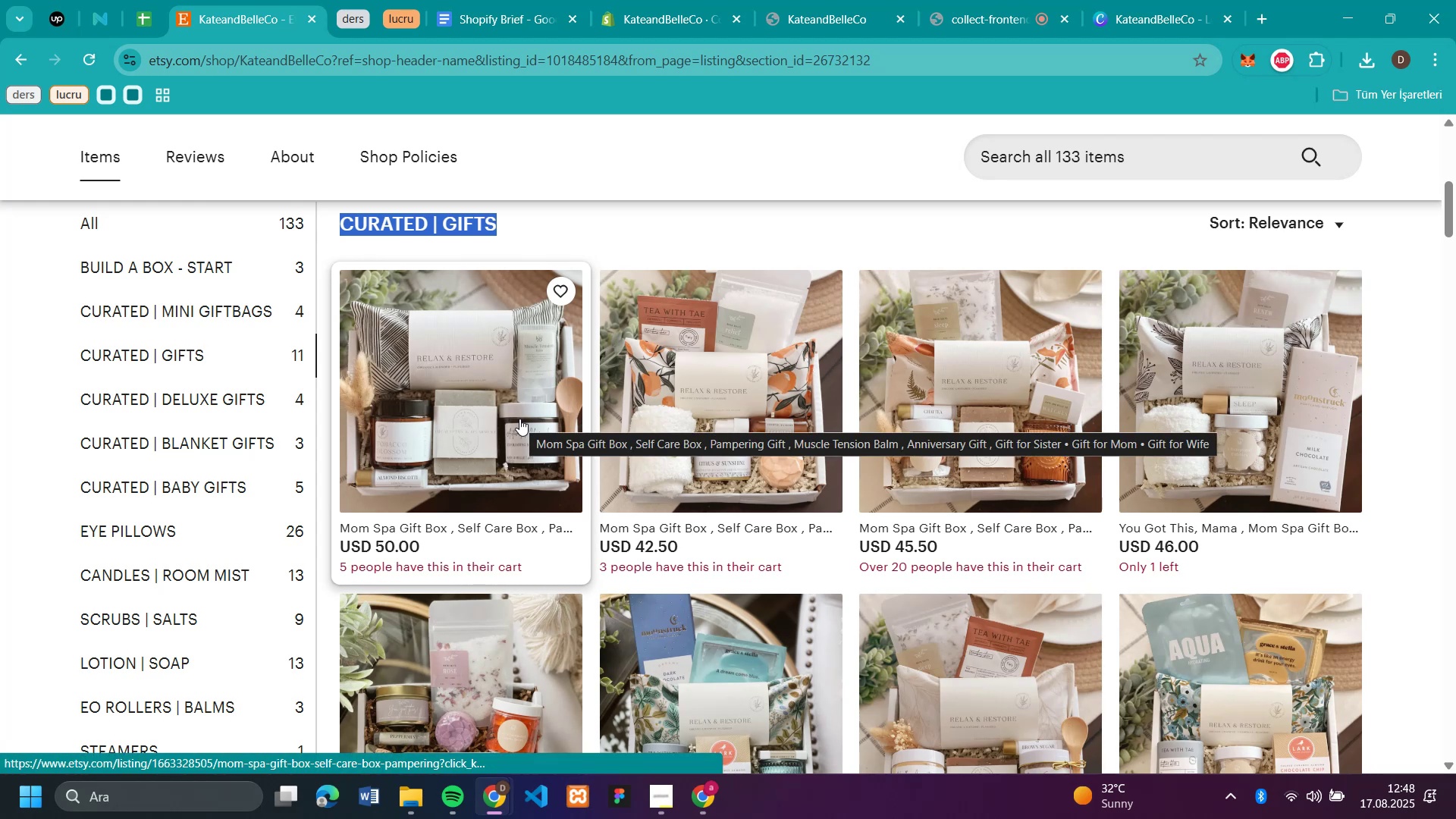 
left_click([519, 419])
 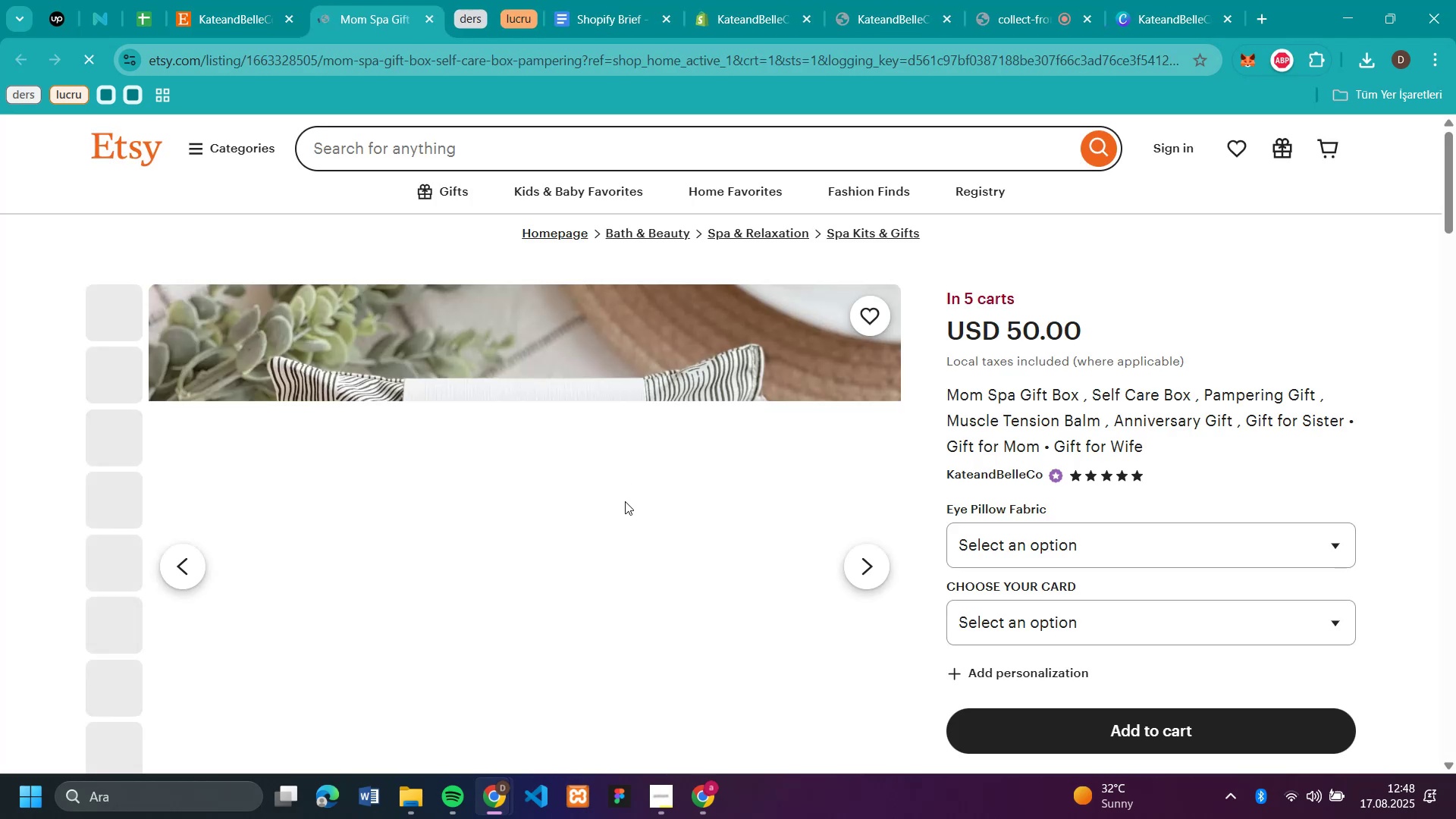 
right_click([625, 501])
 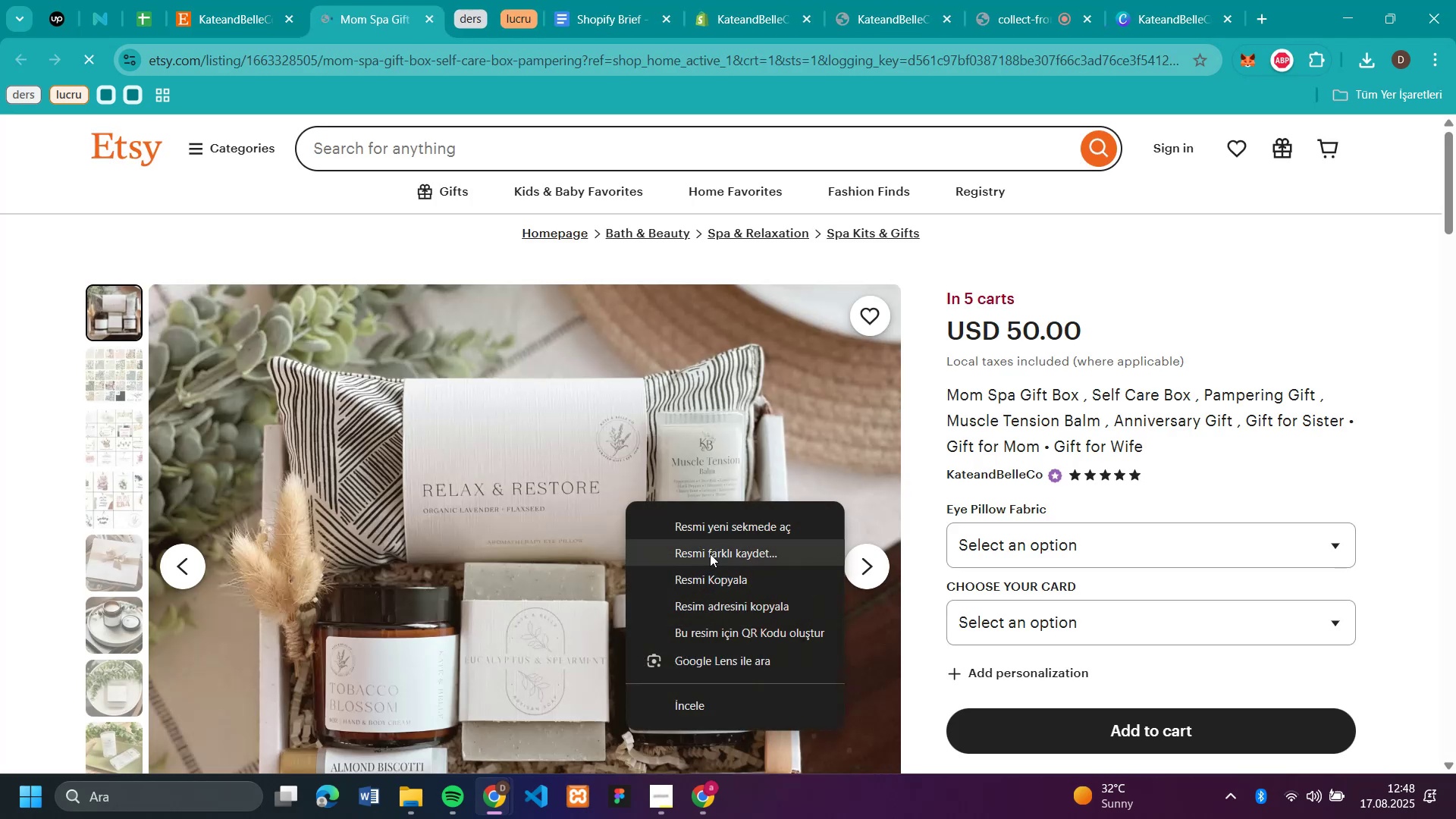 
left_click([710, 554])
 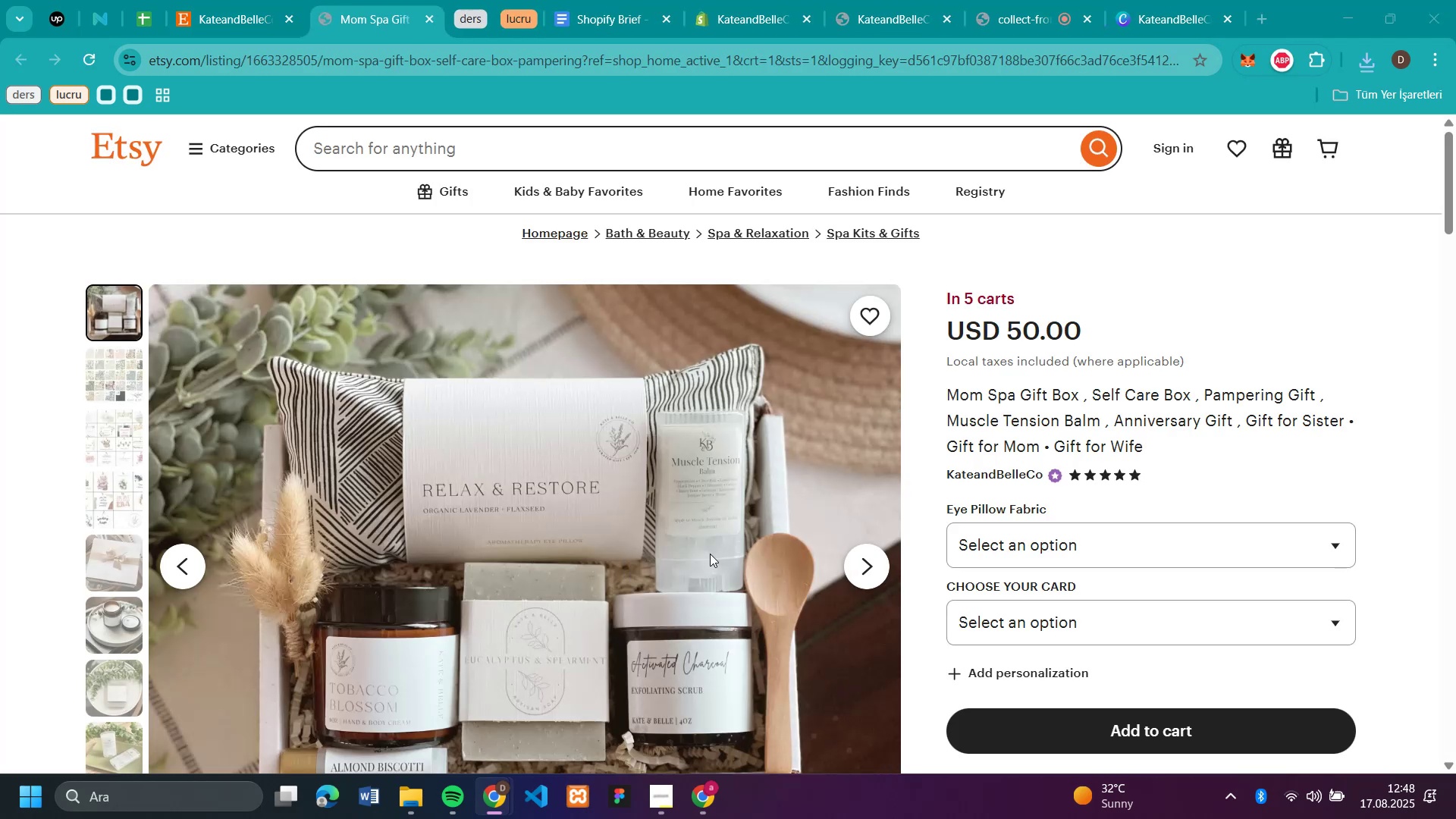 
key(Enter)
 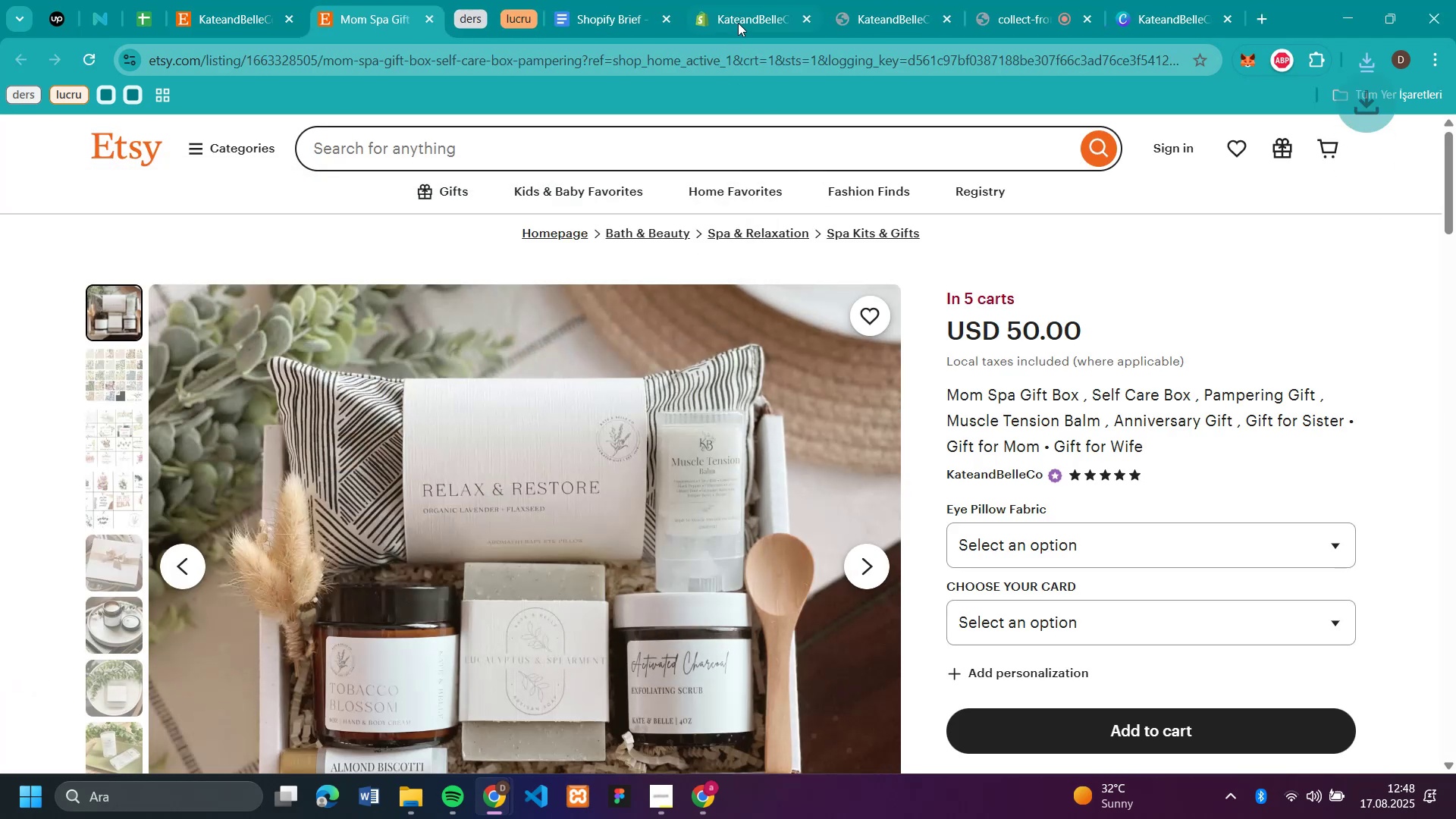 
left_click([741, 19])
 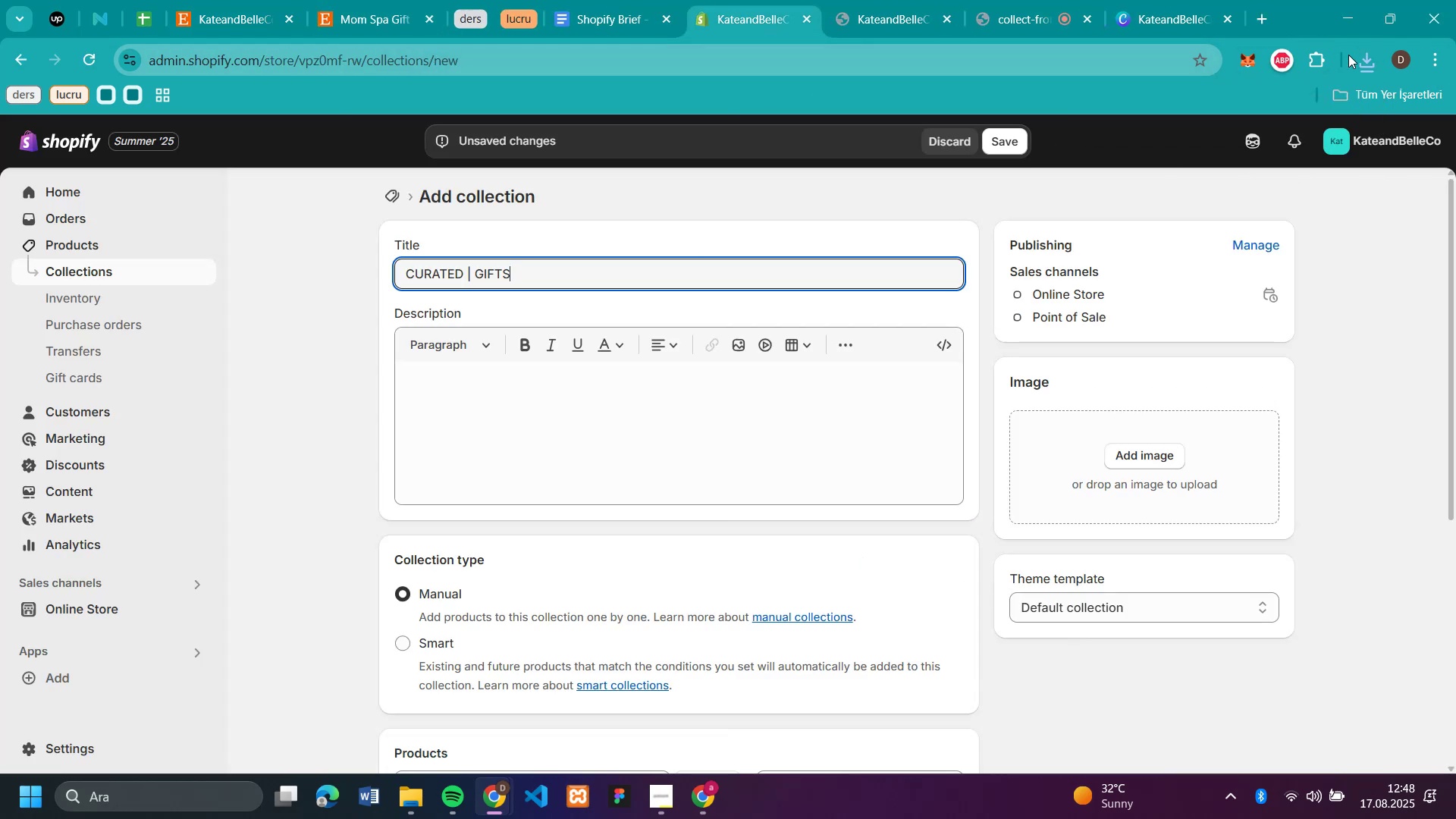 
left_click([1362, 55])
 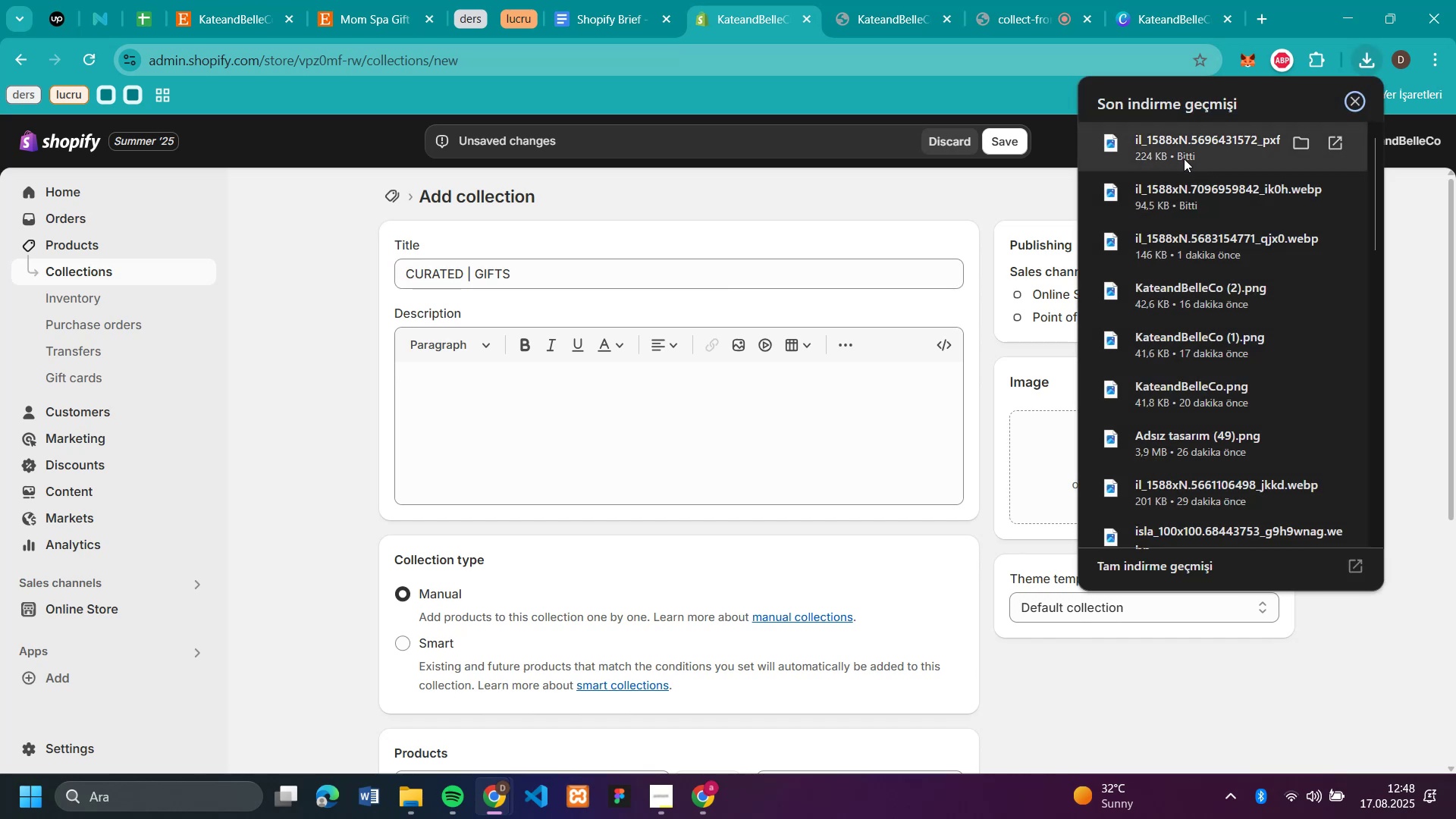 
left_click_drag(start_coordinate=[1181, 158], to_coordinate=[1042, 491])
 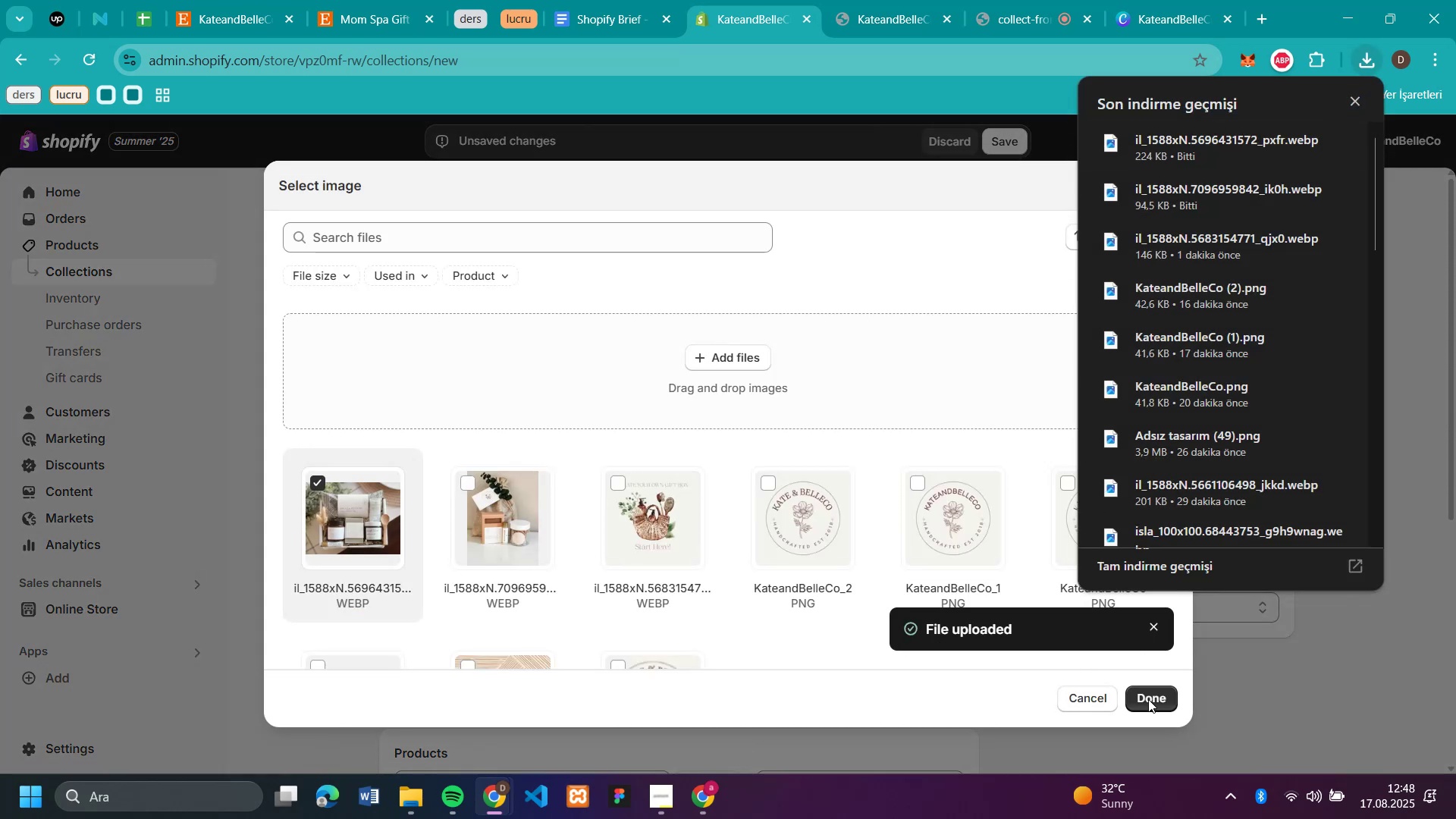 
wait(11.01)
 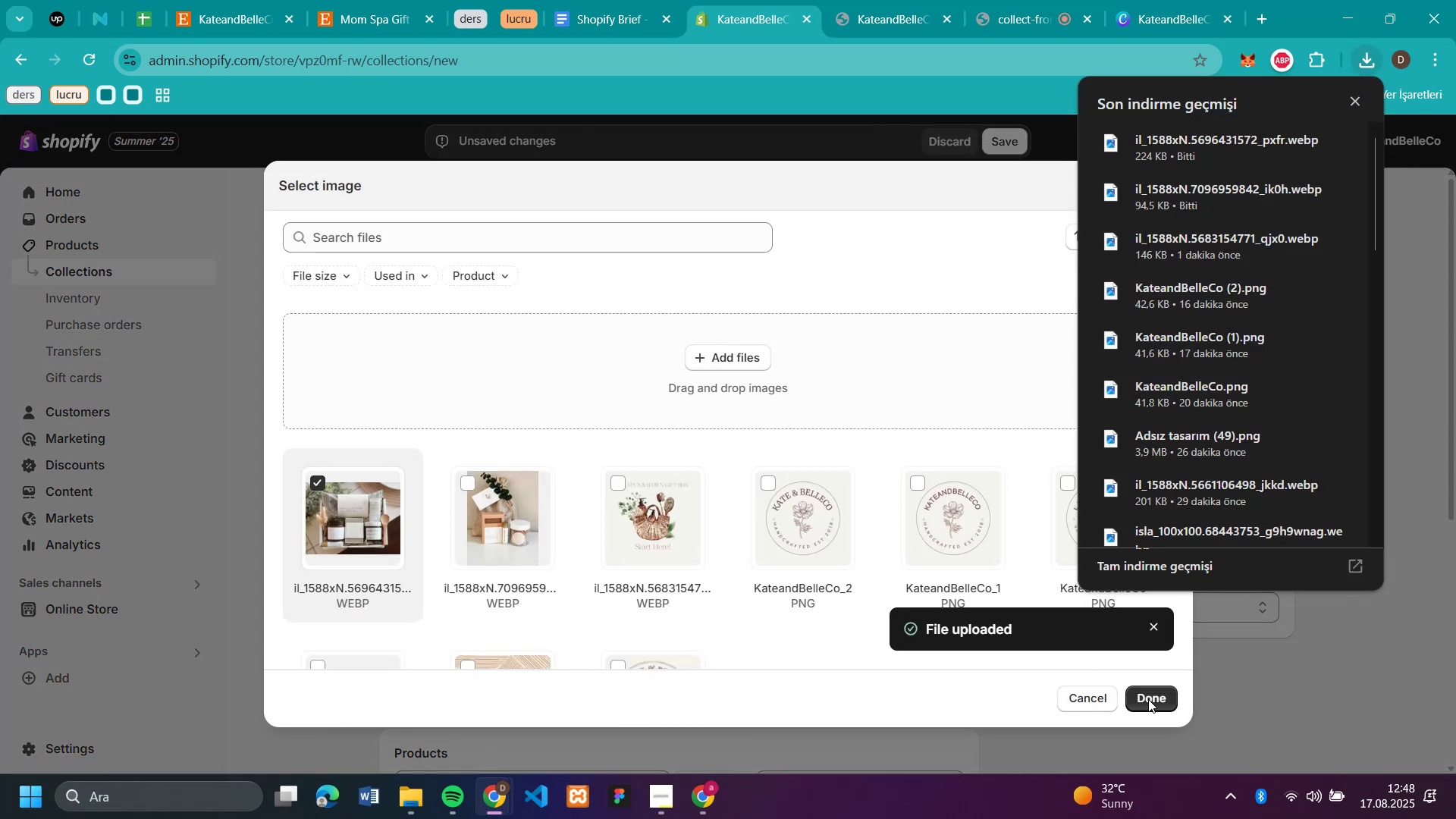 
left_click([1010, 144])
 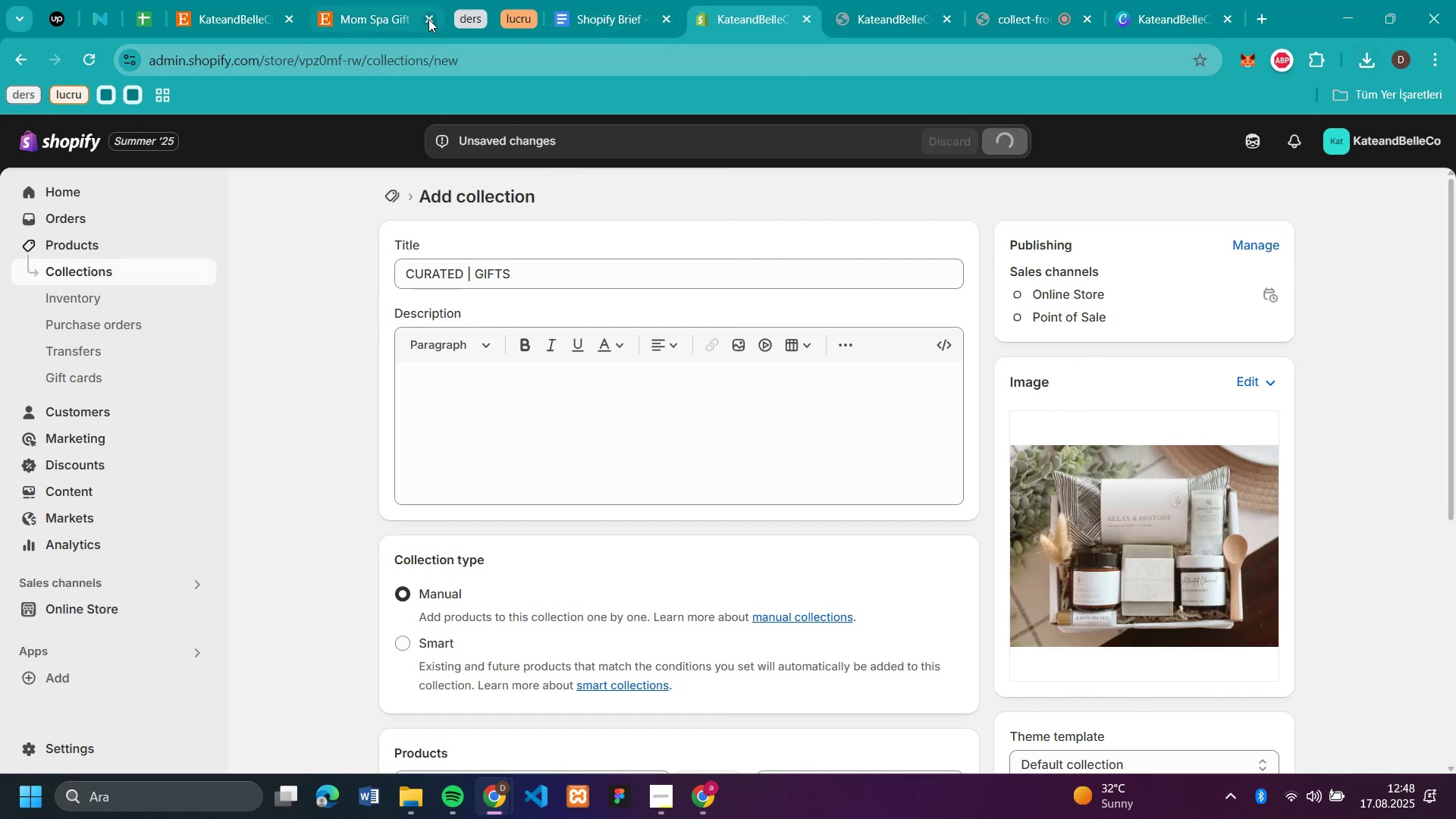 
left_click([428, 19])
 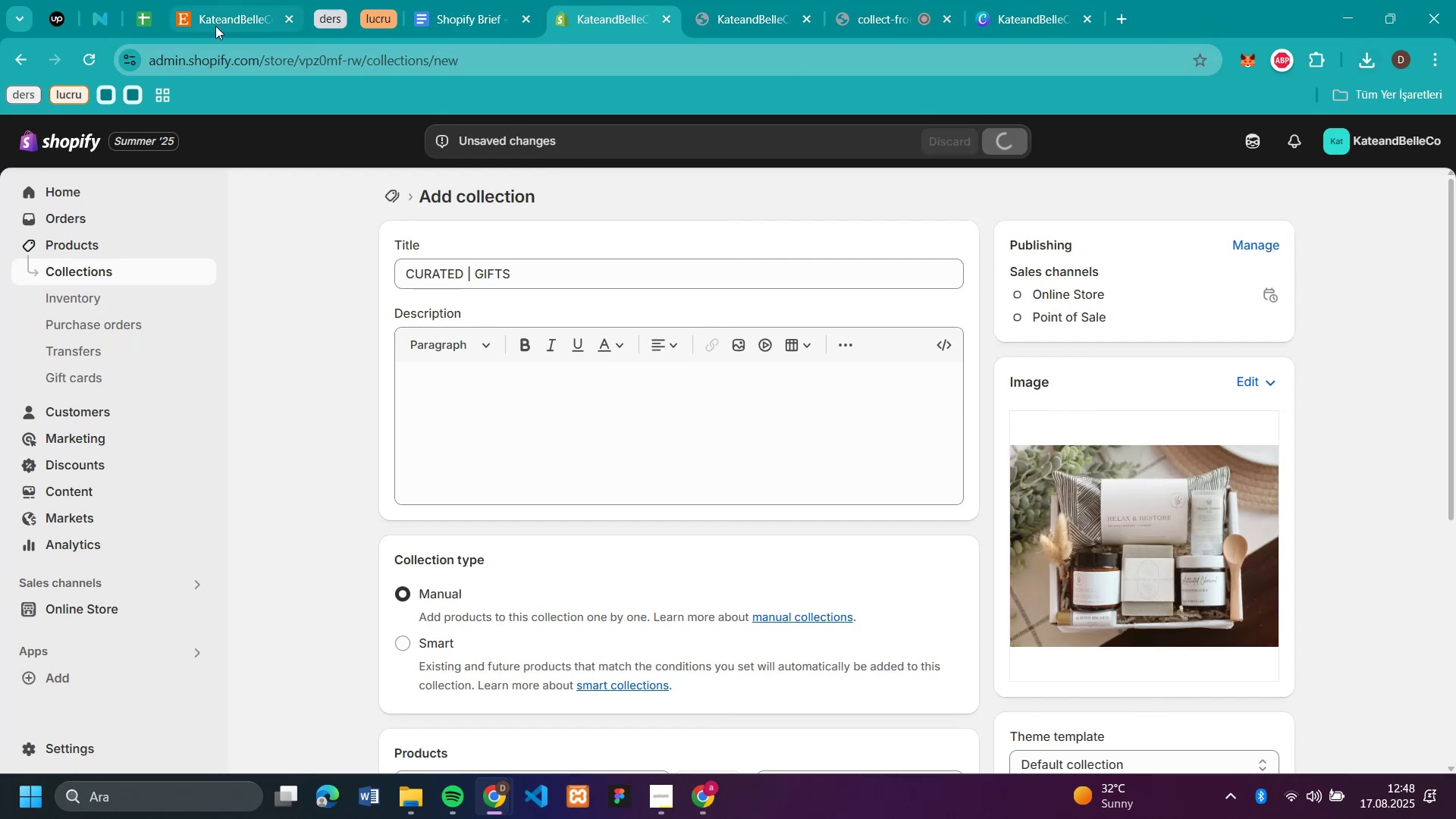 
left_click([215, 26])
 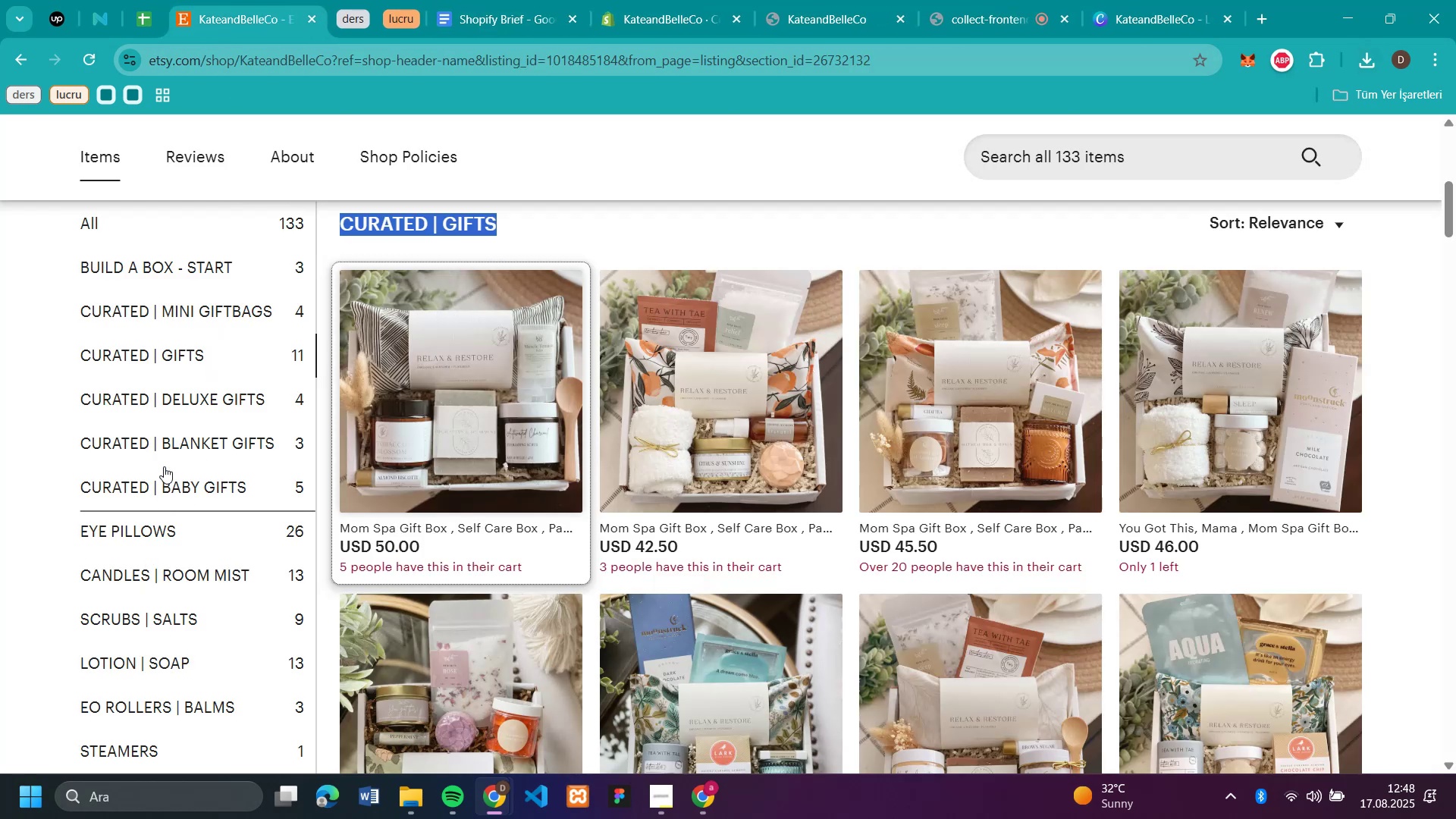 
left_click_drag(start_coordinate=[199, 399], to_coordinate=[218, 391])
 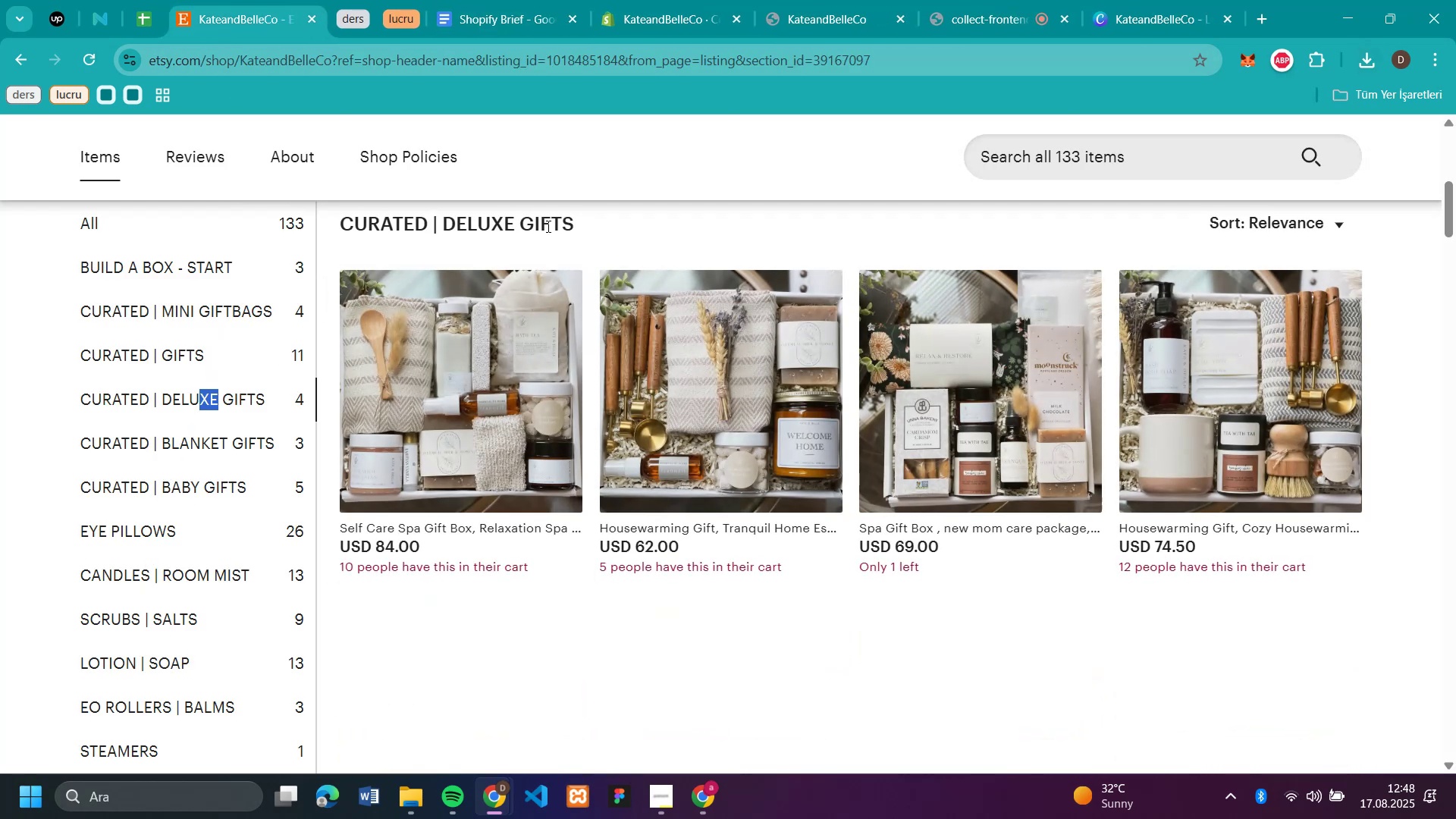 
left_click_drag(start_coordinate=[601, 217], to_coordinate=[347, 232])
 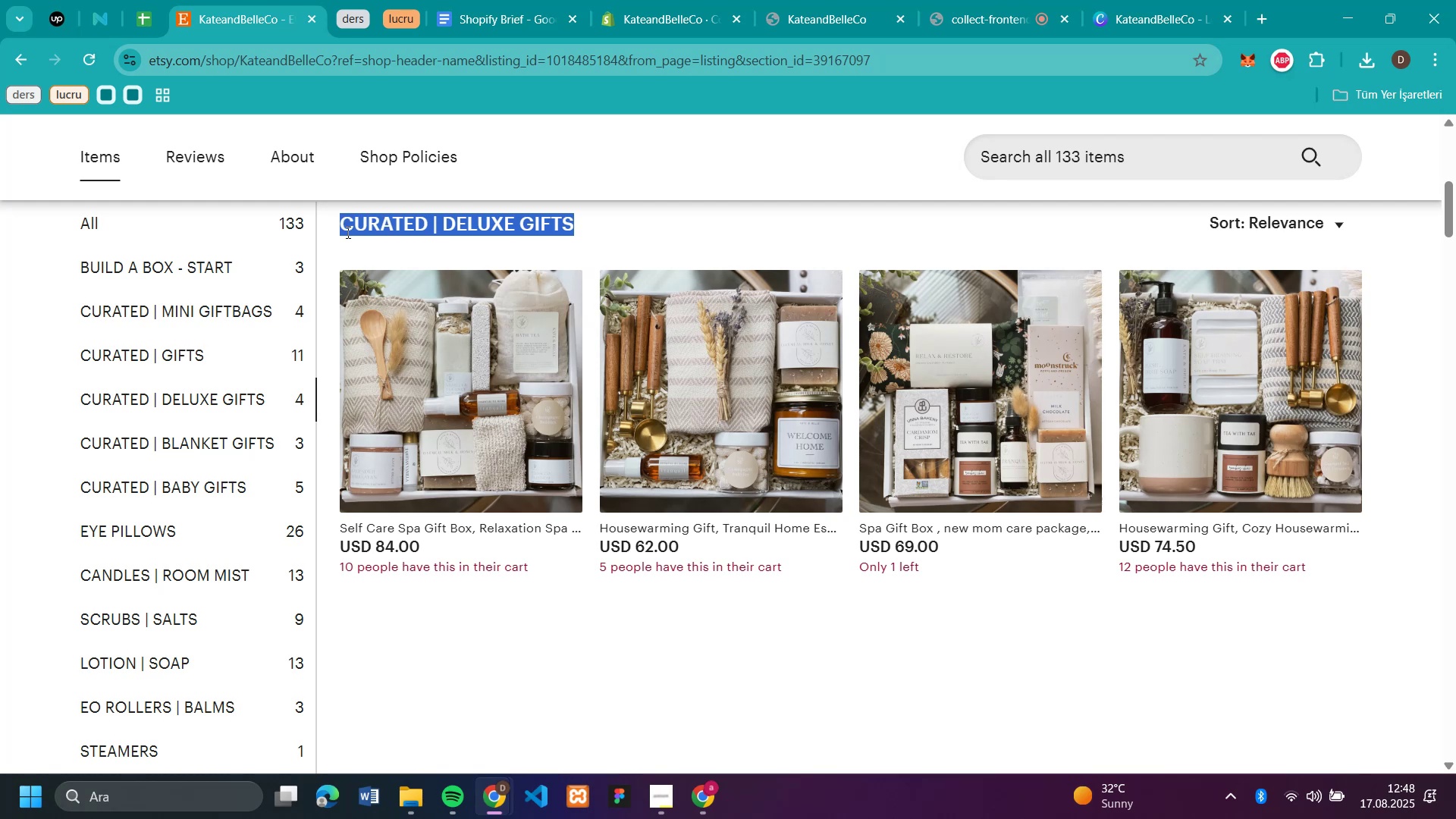 
key(Control+C)
 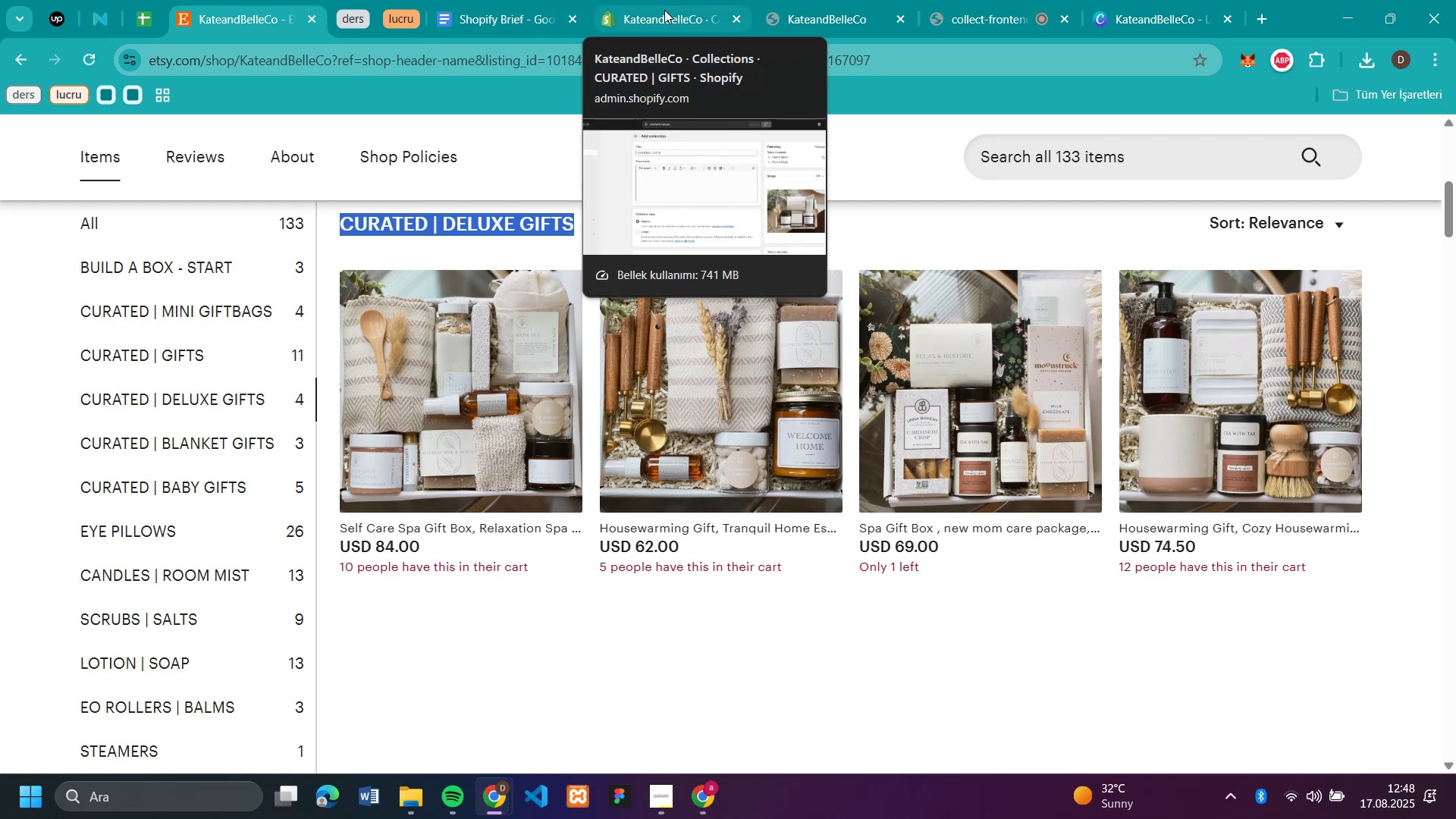 
left_click([664, 10])
 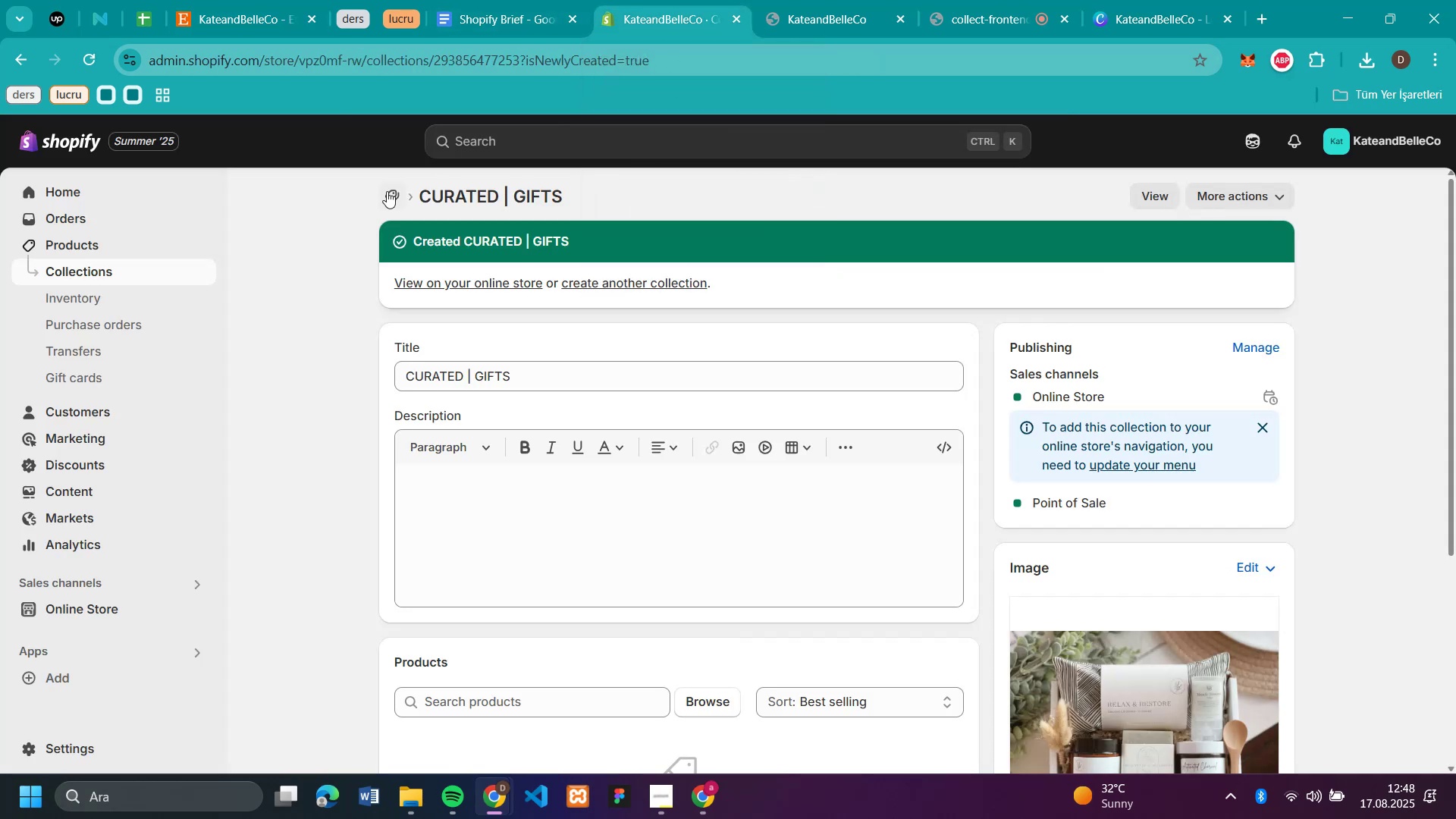 
left_click([388, 192])
 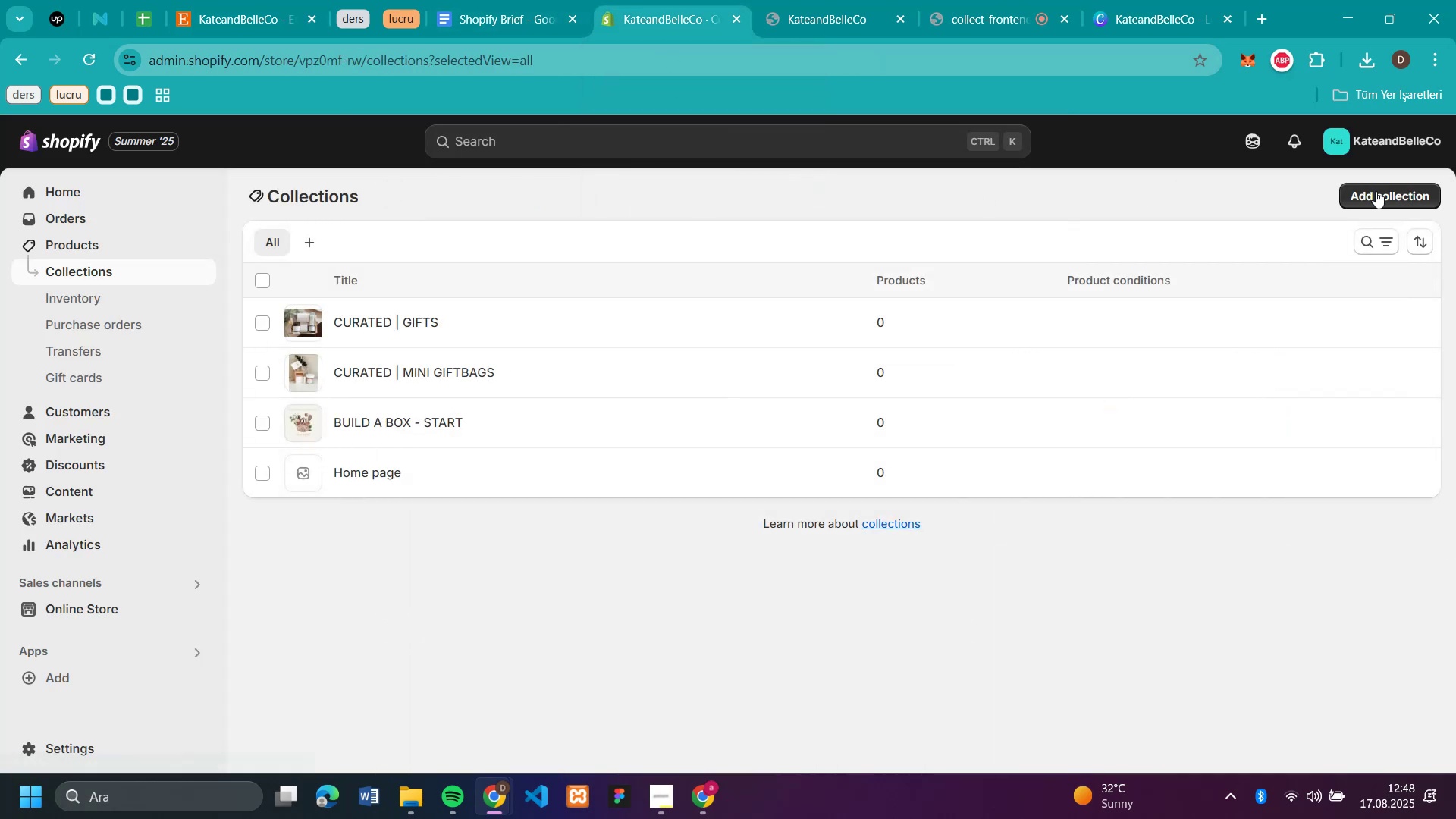 
left_click([1386, 202])
 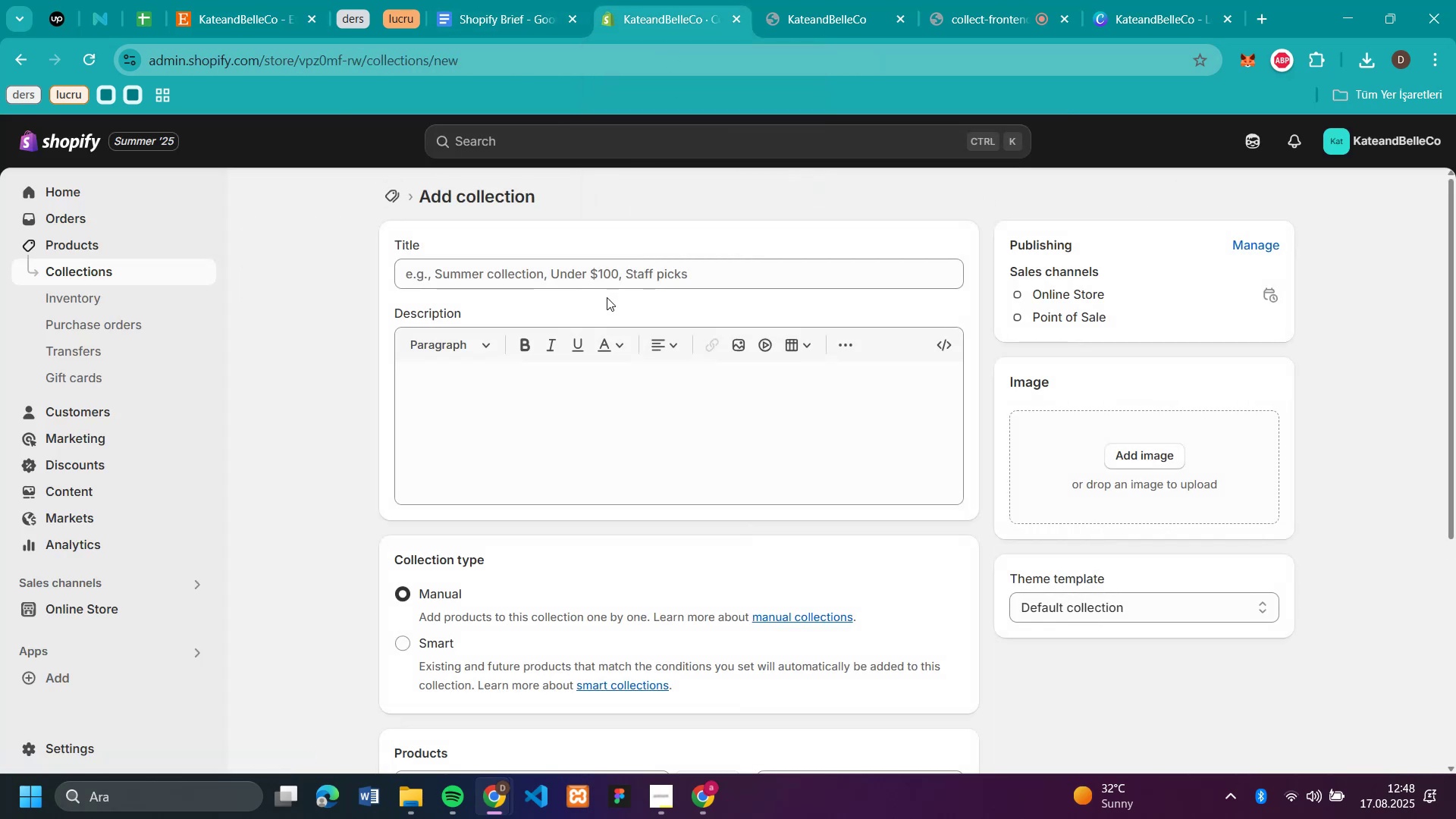 
left_click([608, 278])
 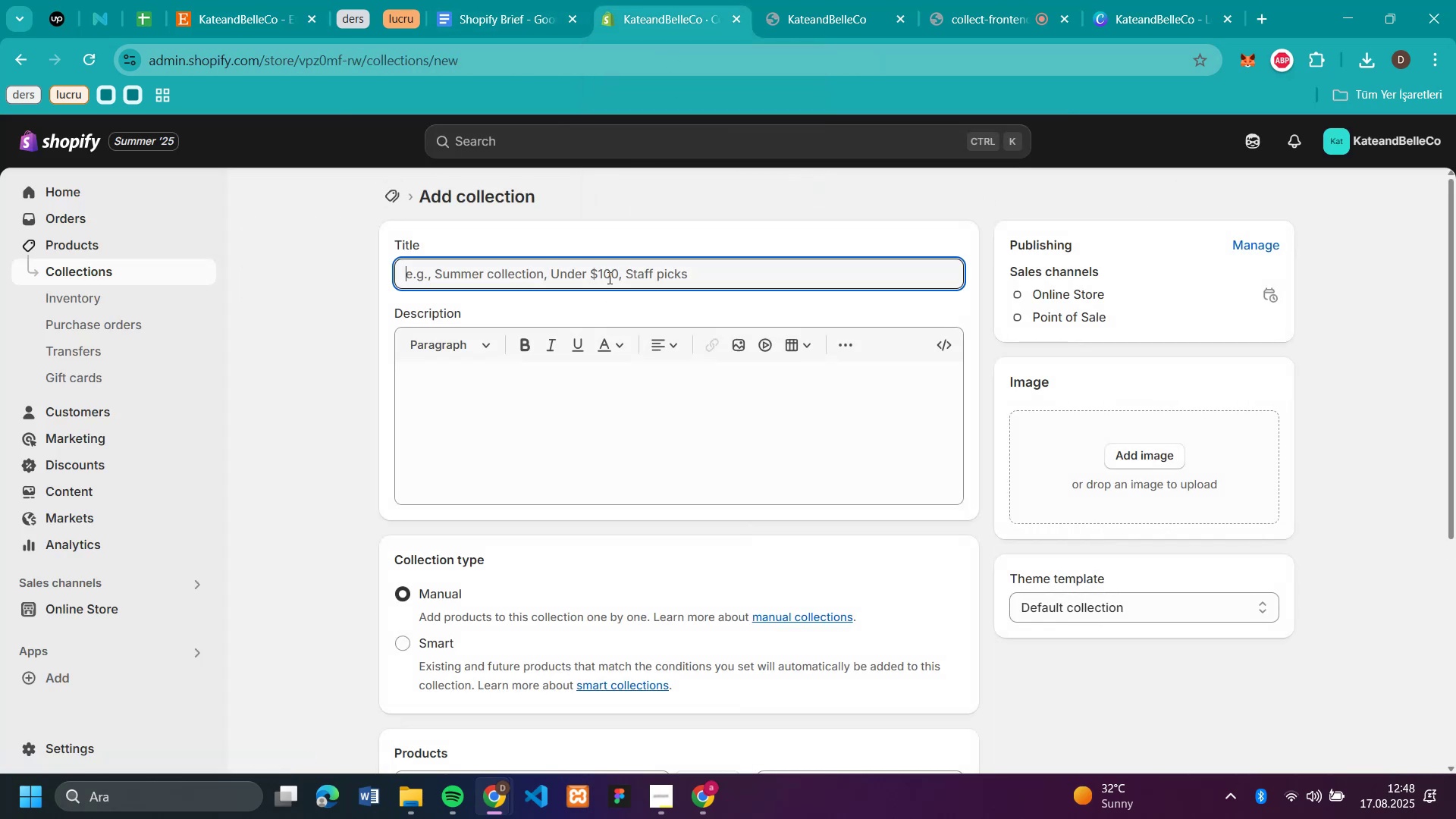 
key(Control+V)
 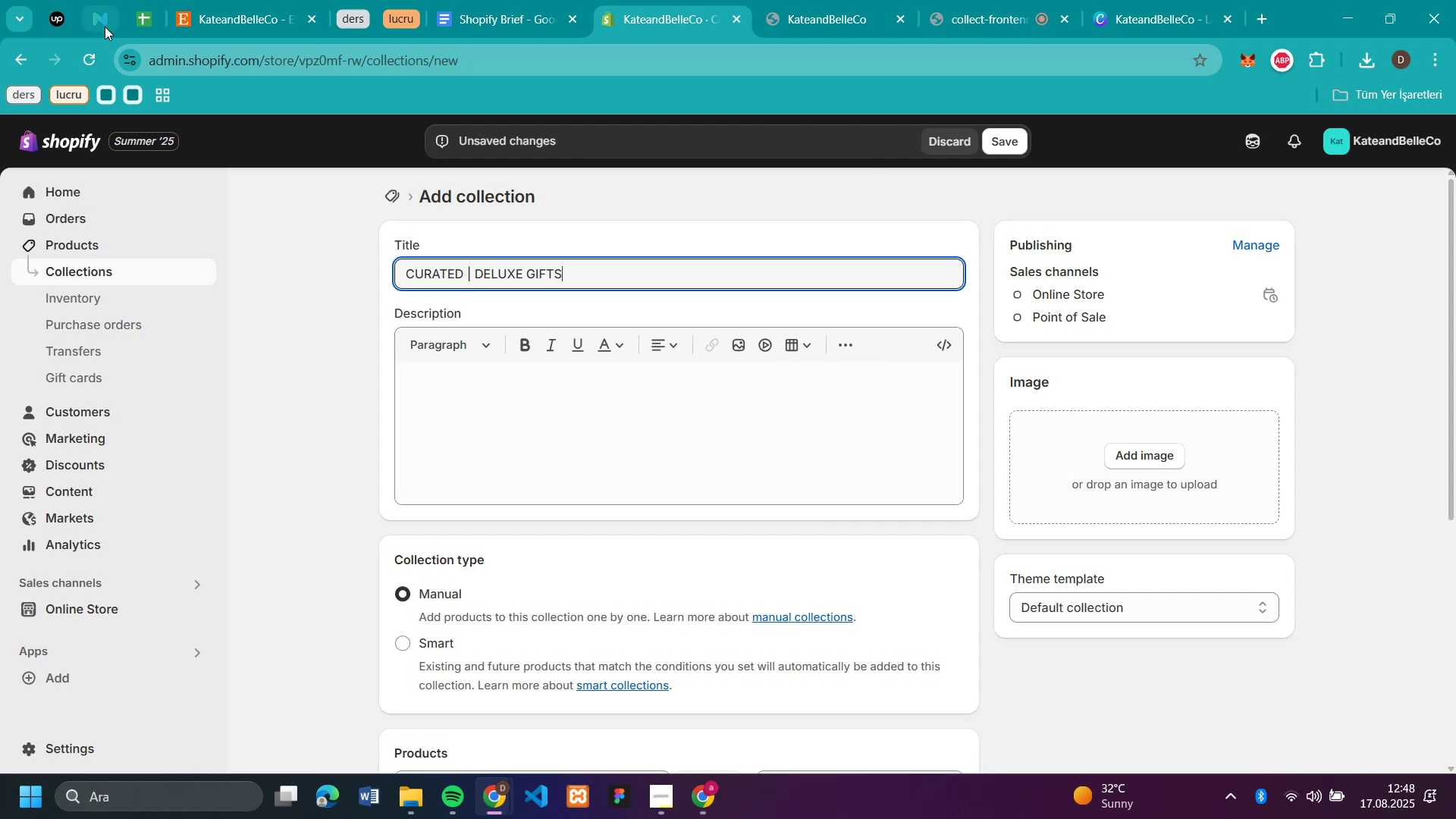 
left_click([266, 17])
 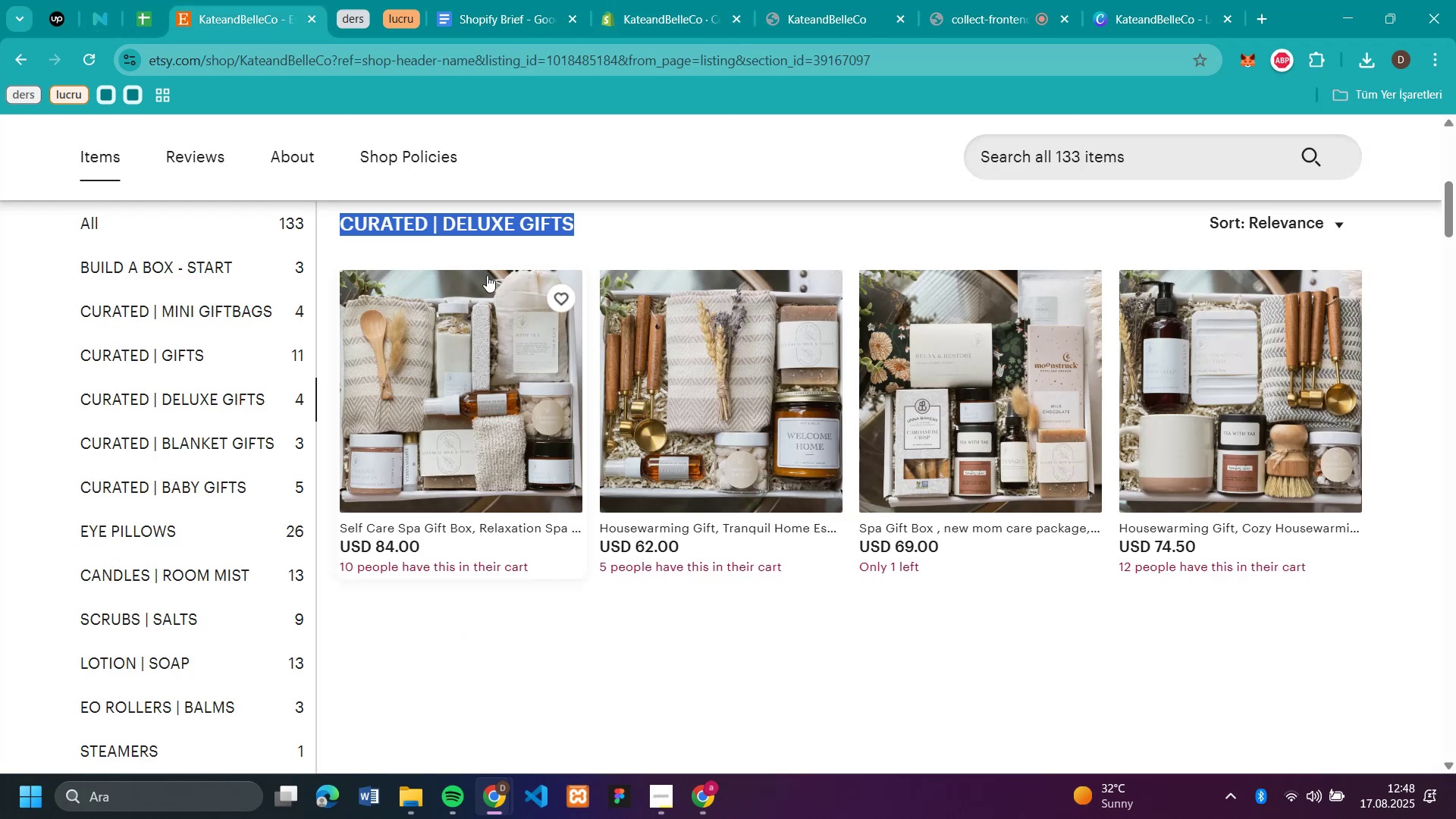 
mouse_move([453, 346])
 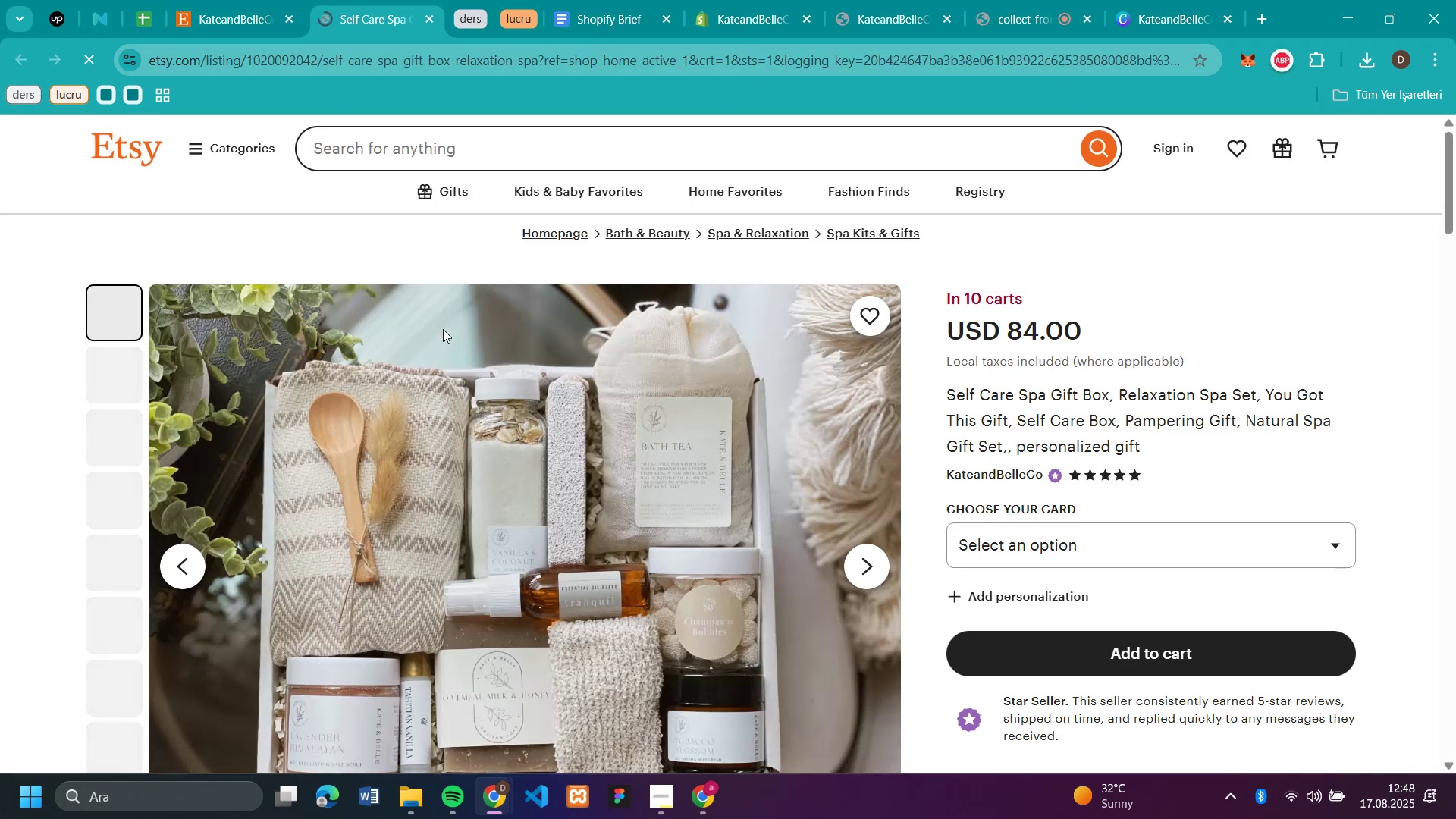 
right_click([564, 474])
 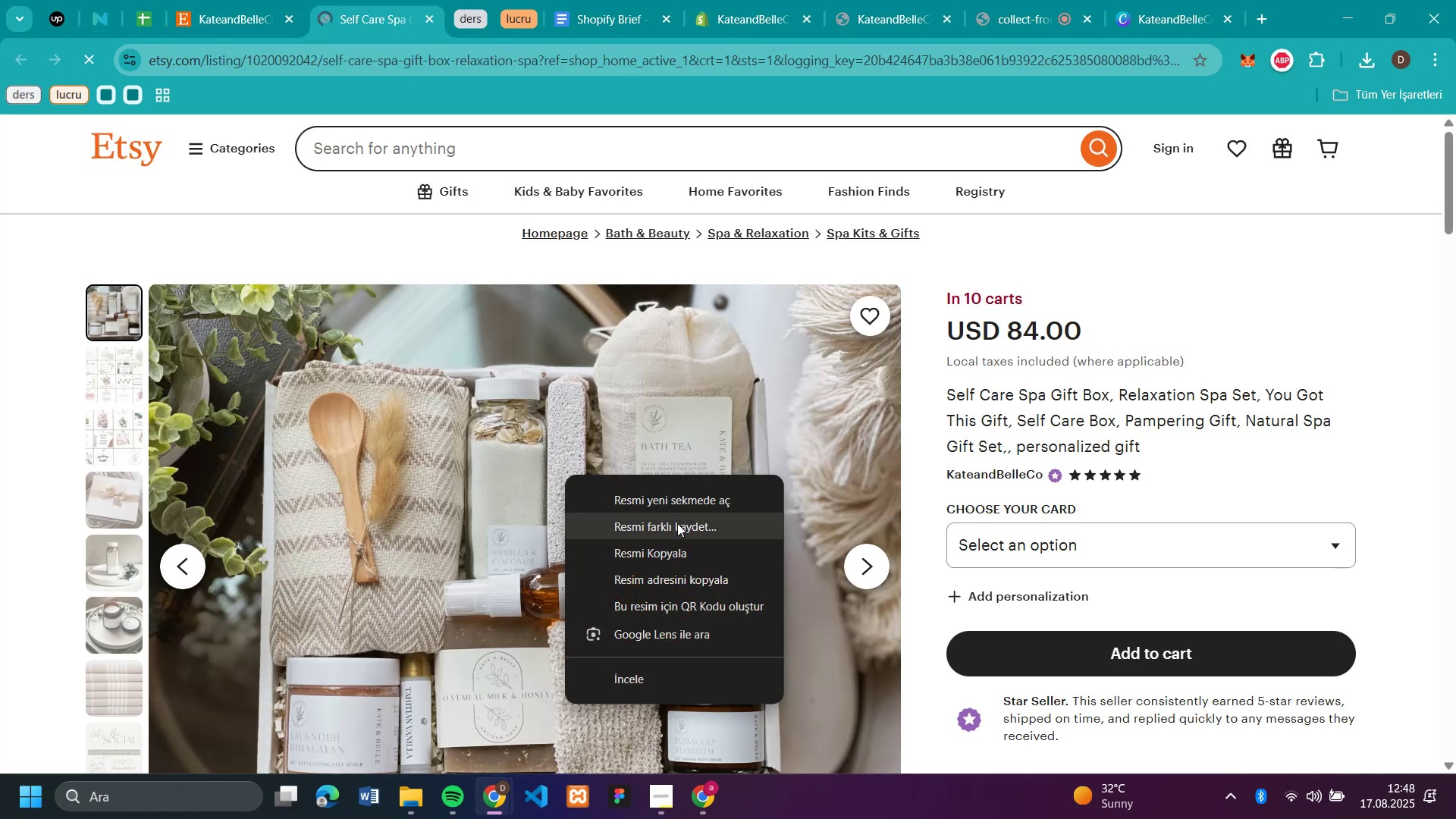 
left_click([677, 523])
 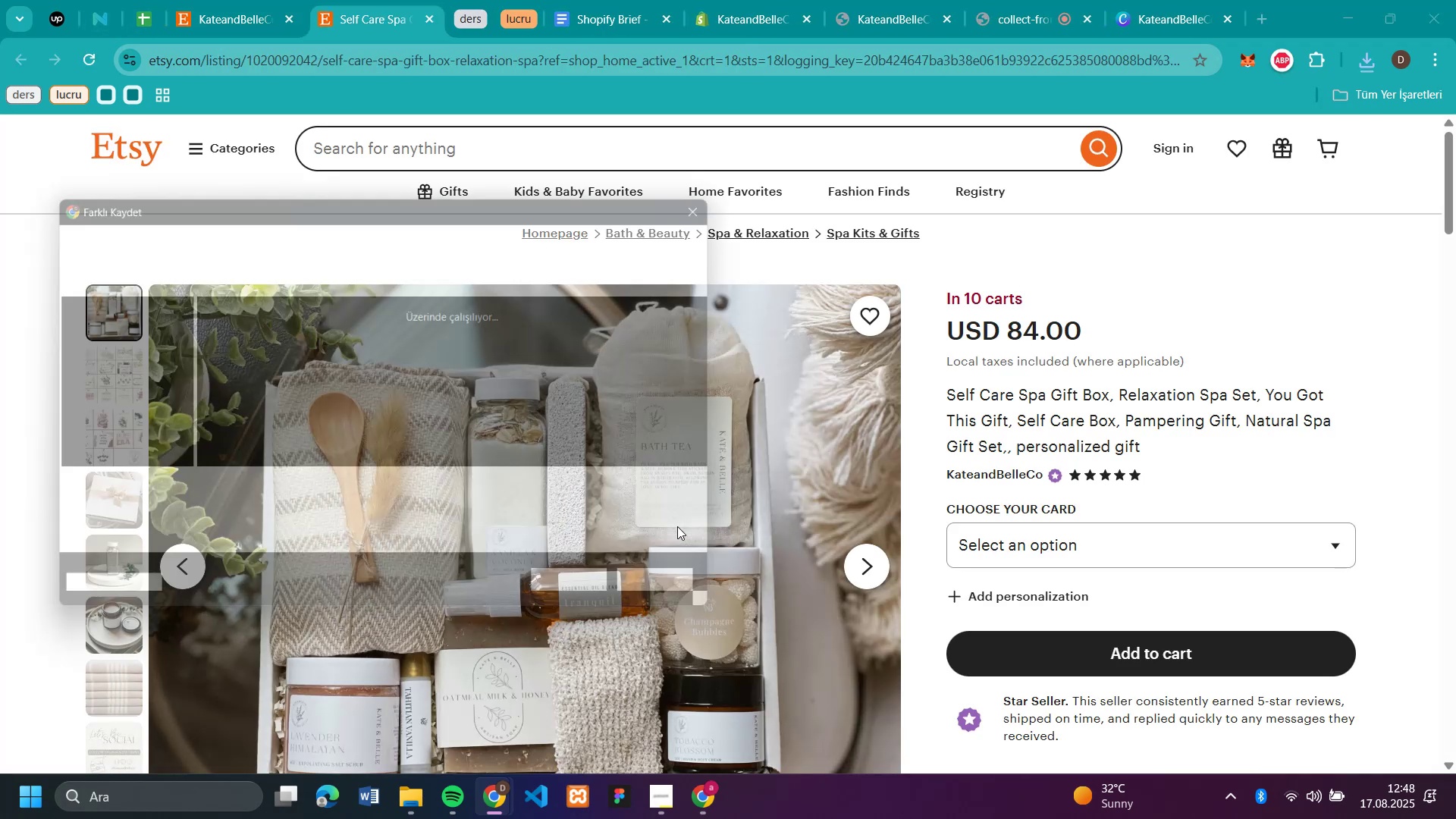 
key(Enter)
 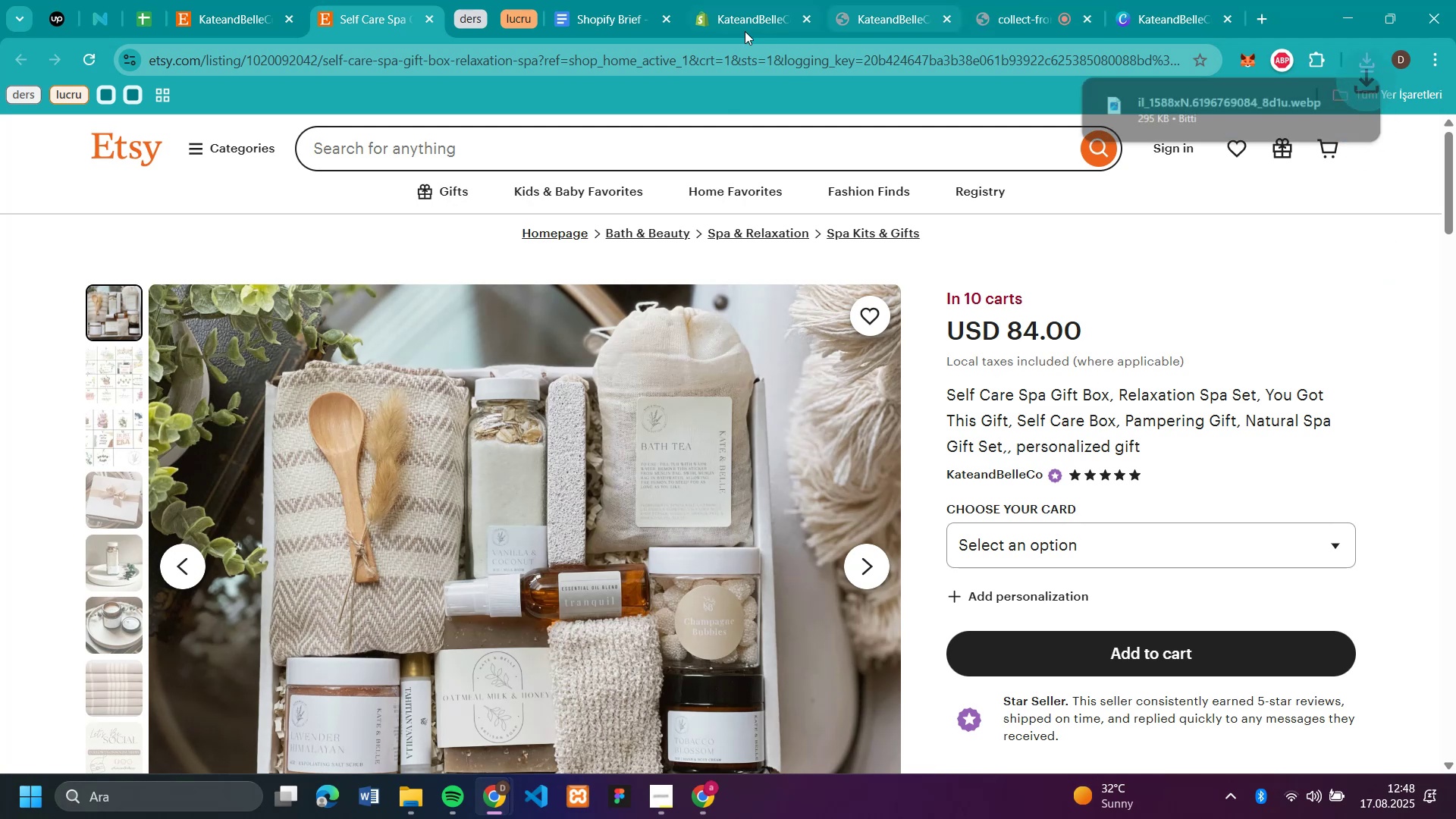 
left_click([742, 30])
 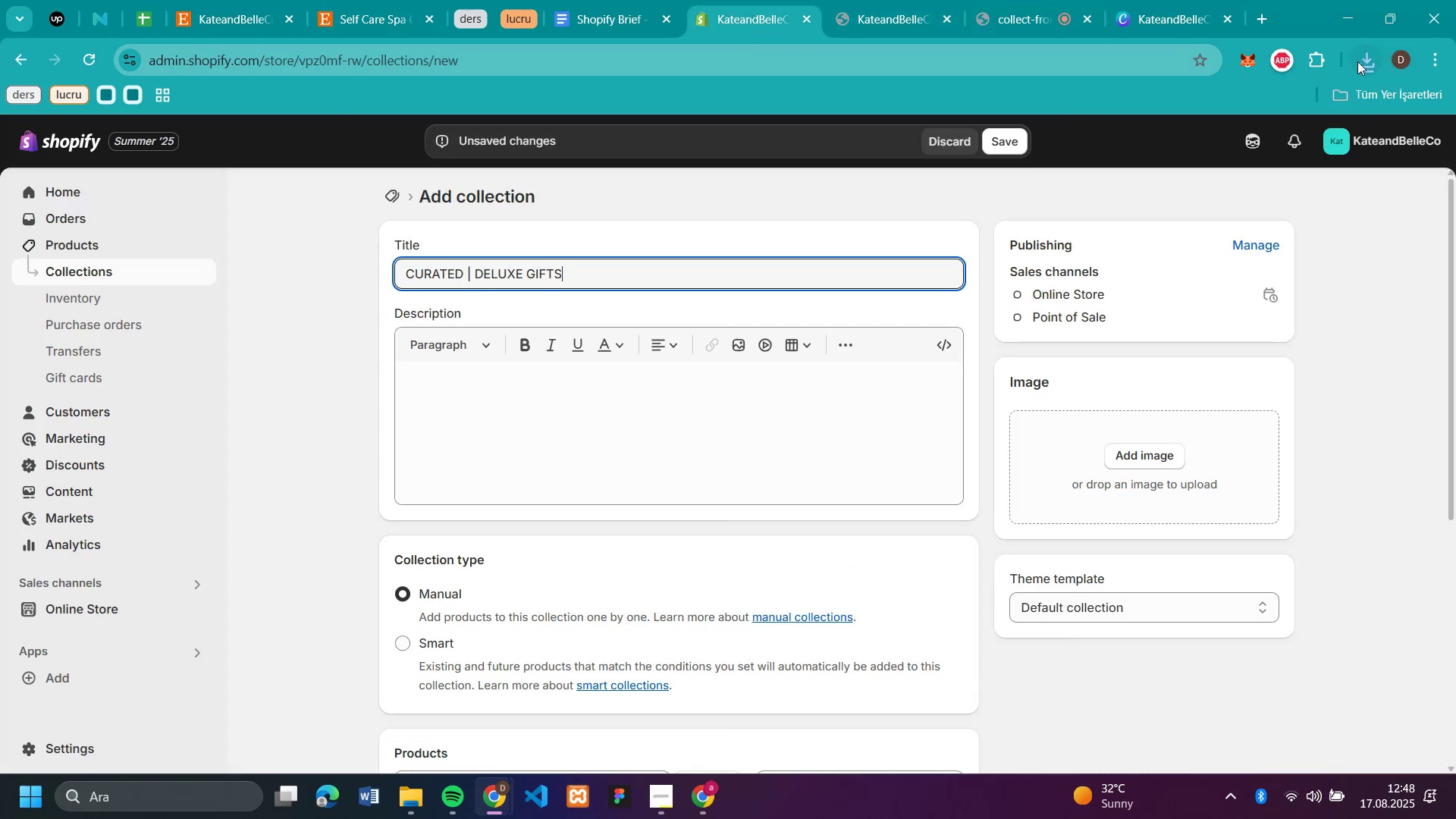 
left_click([1363, 64])
 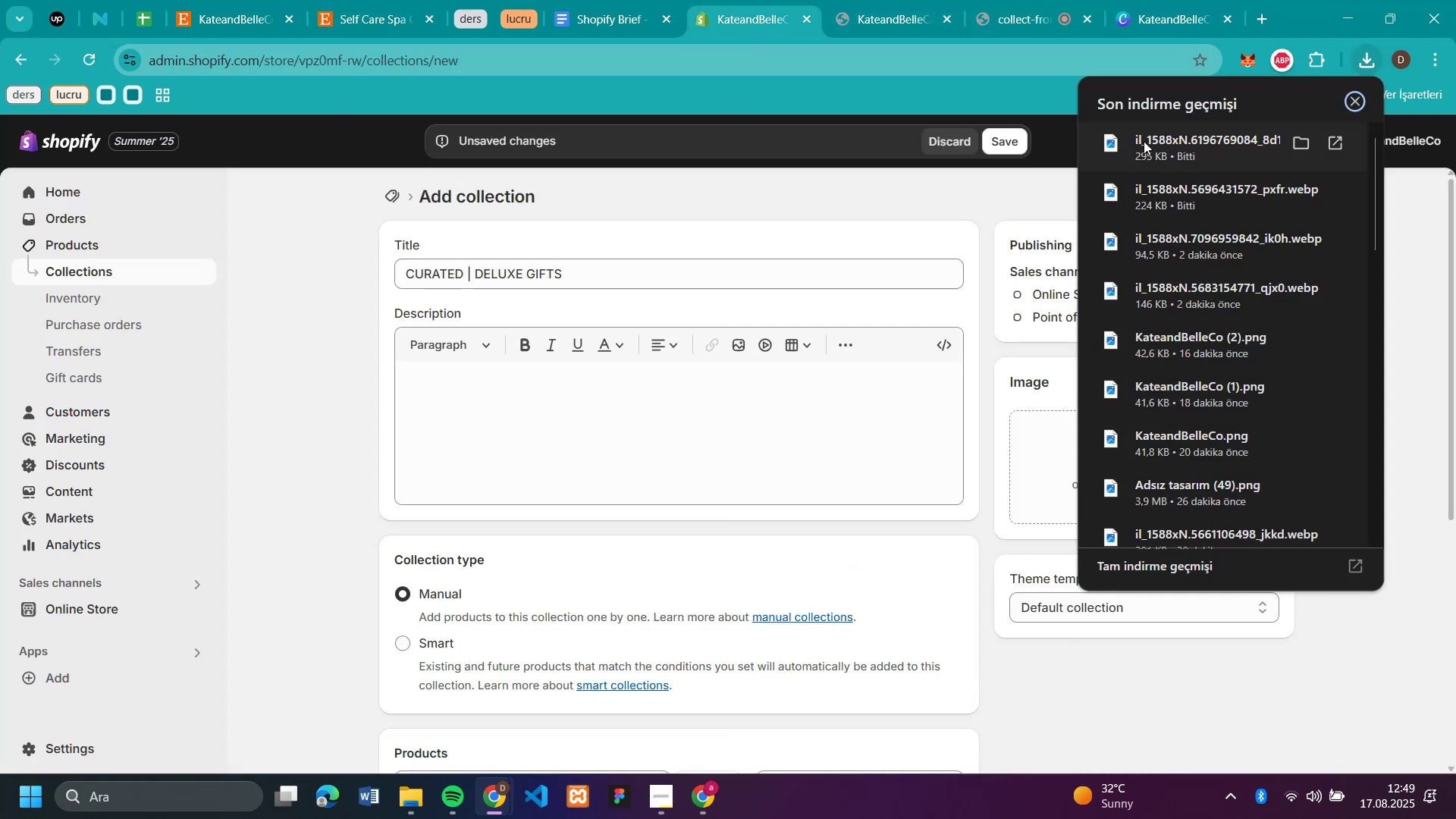 
left_click_drag(start_coordinate=[1134, 144], to_coordinate=[1028, 438])
 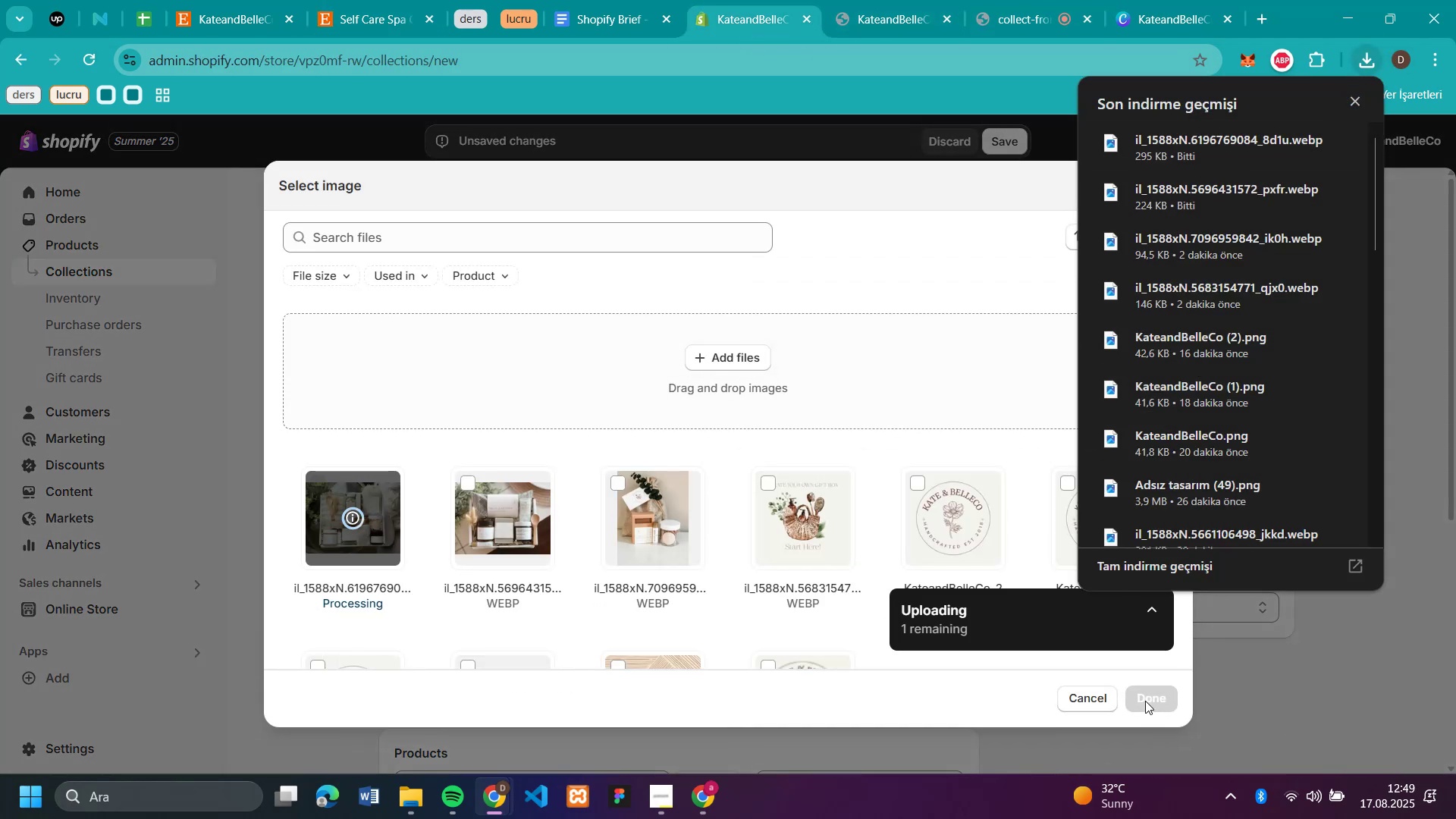 
wait(6.7)
 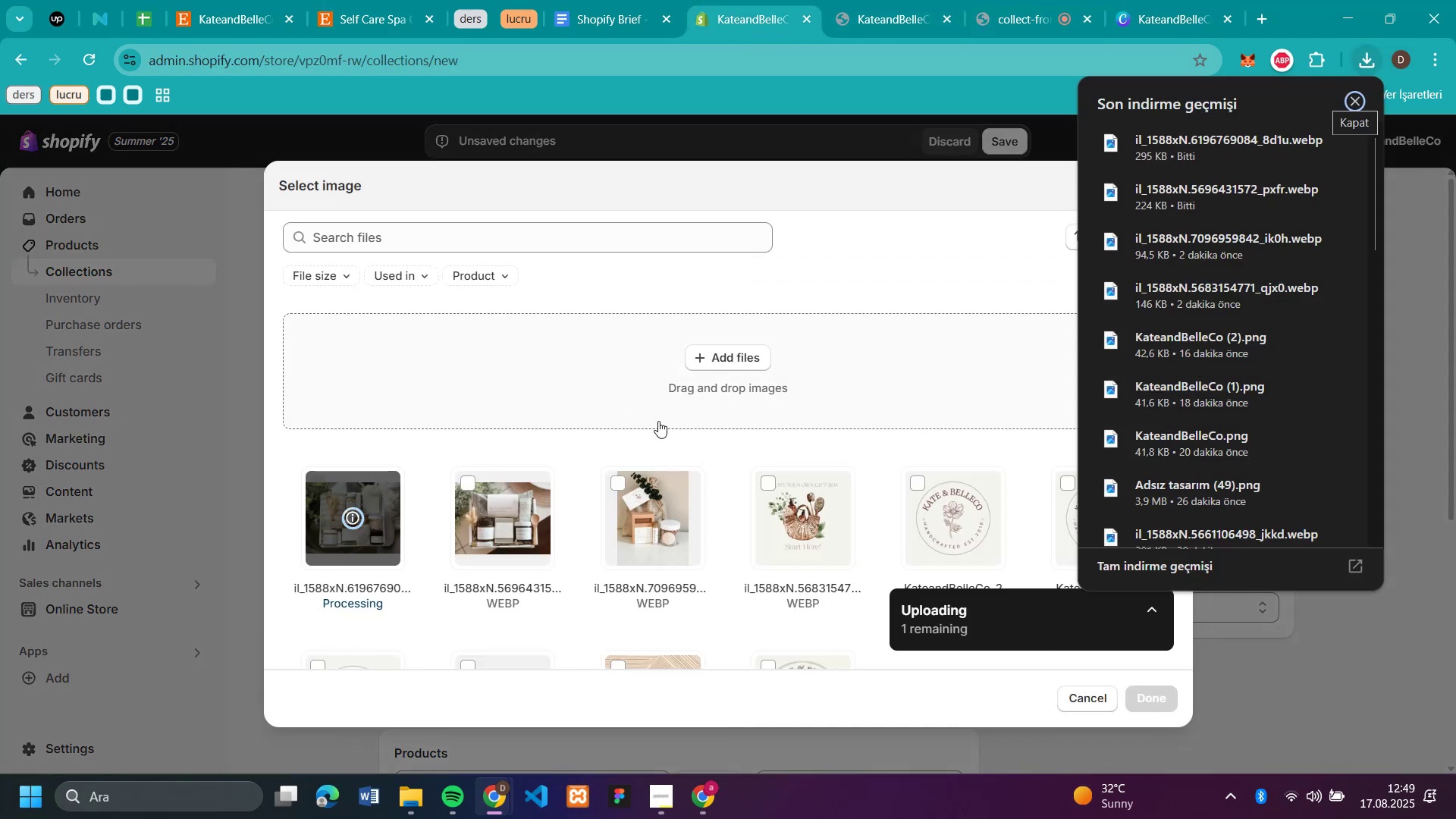 
left_click([1145, 701])
 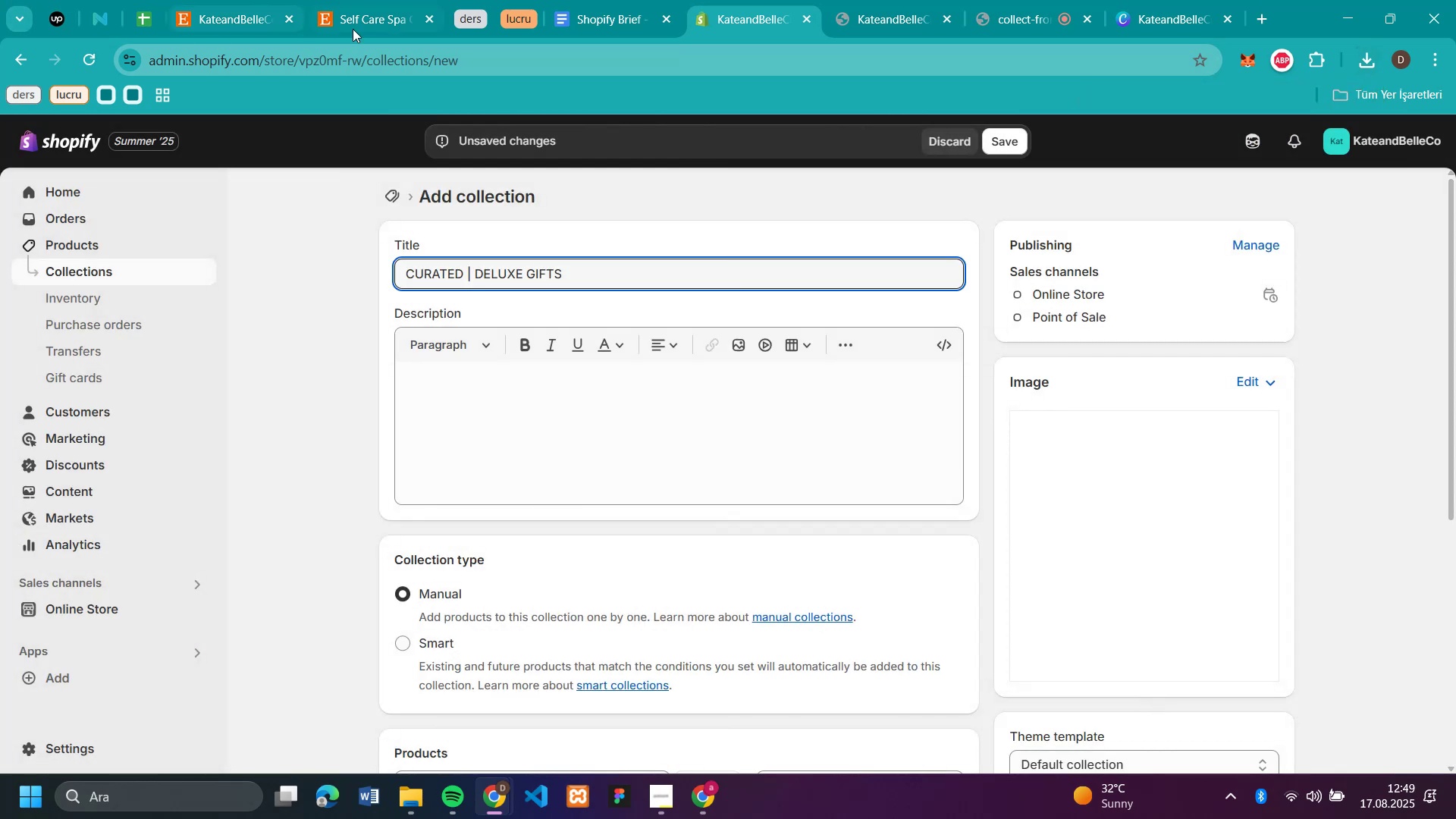 
left_click([367, 29])
 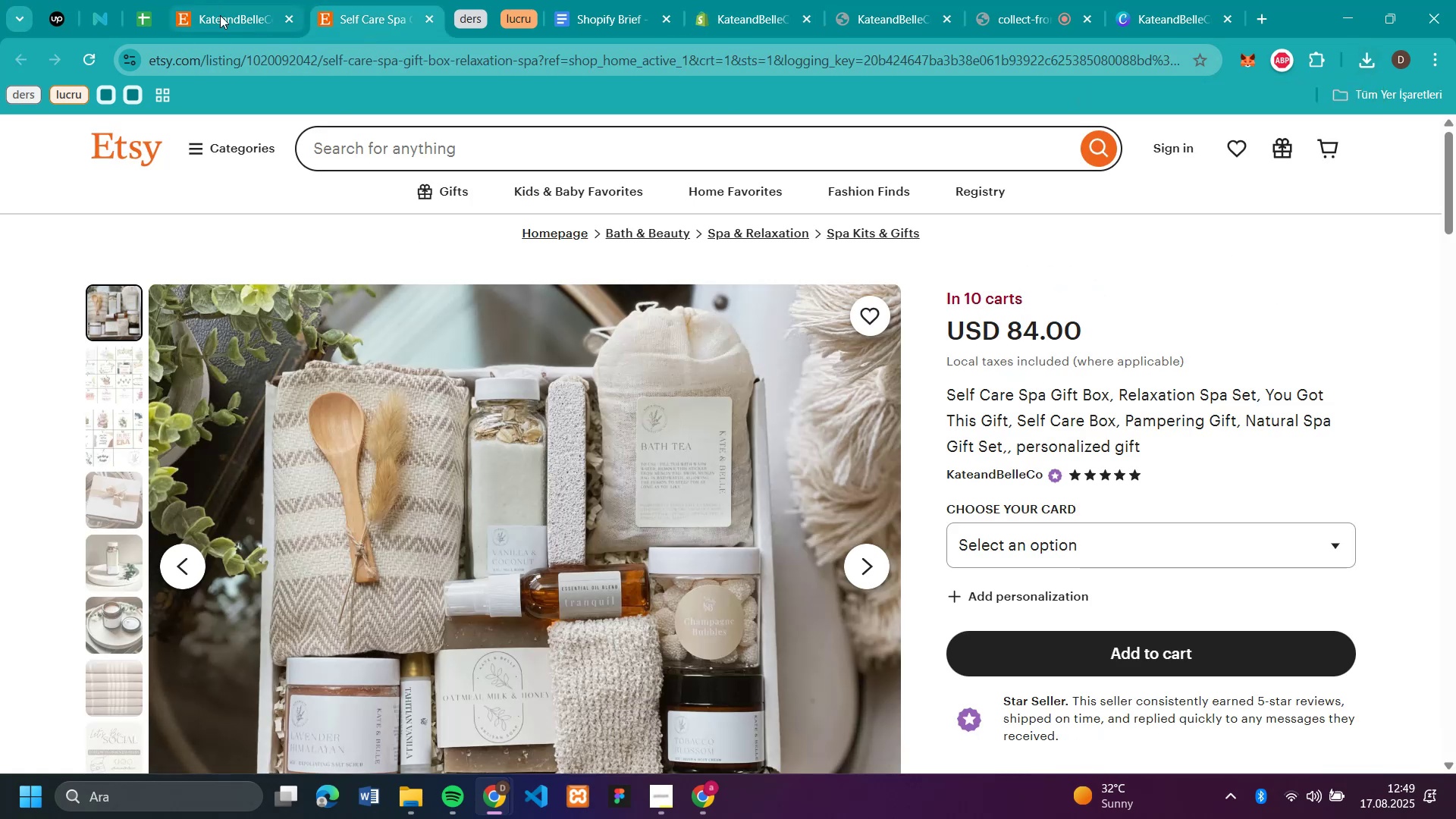 
left_click([226, 18])
 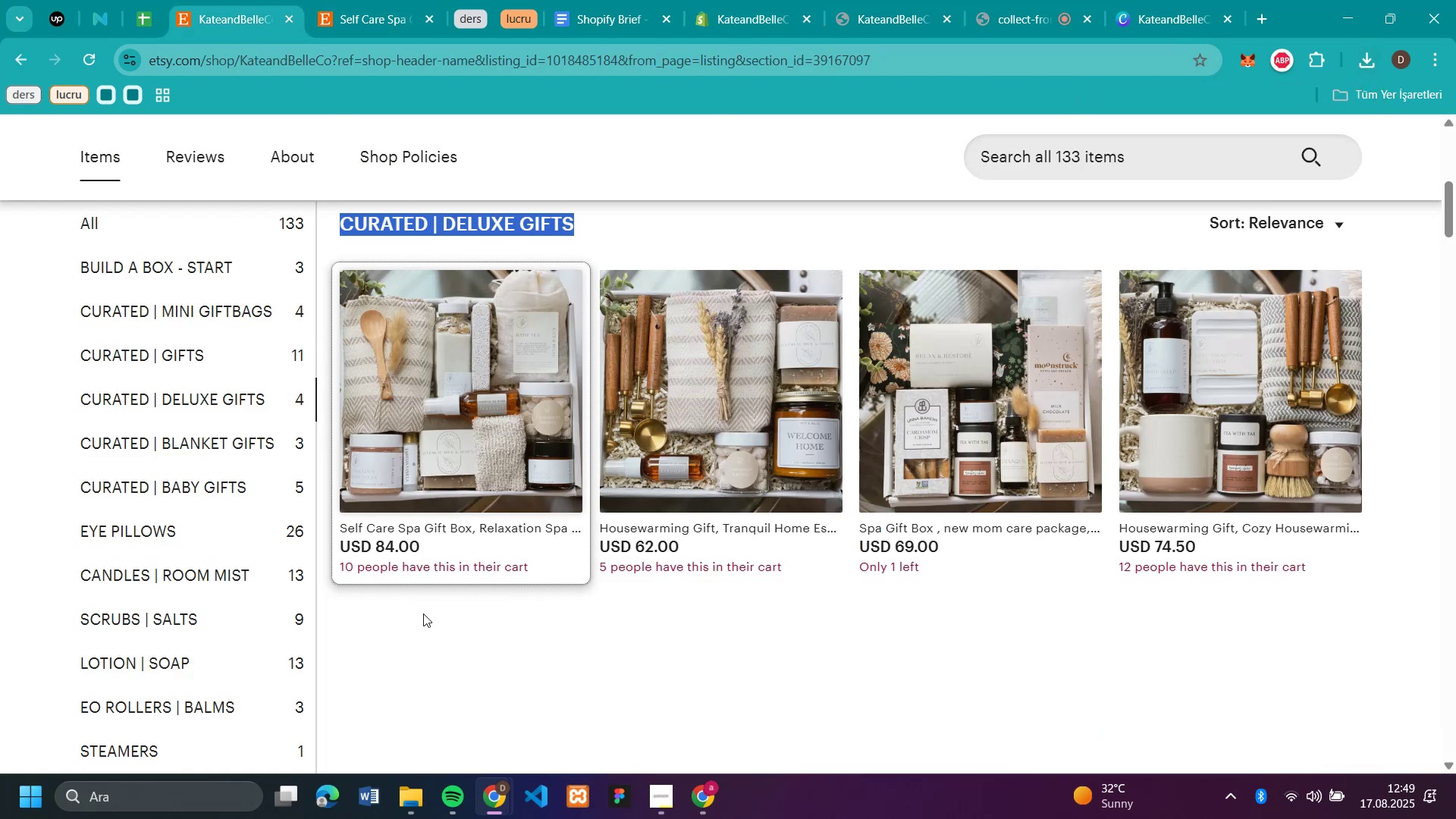 
left_click([423, 613])
 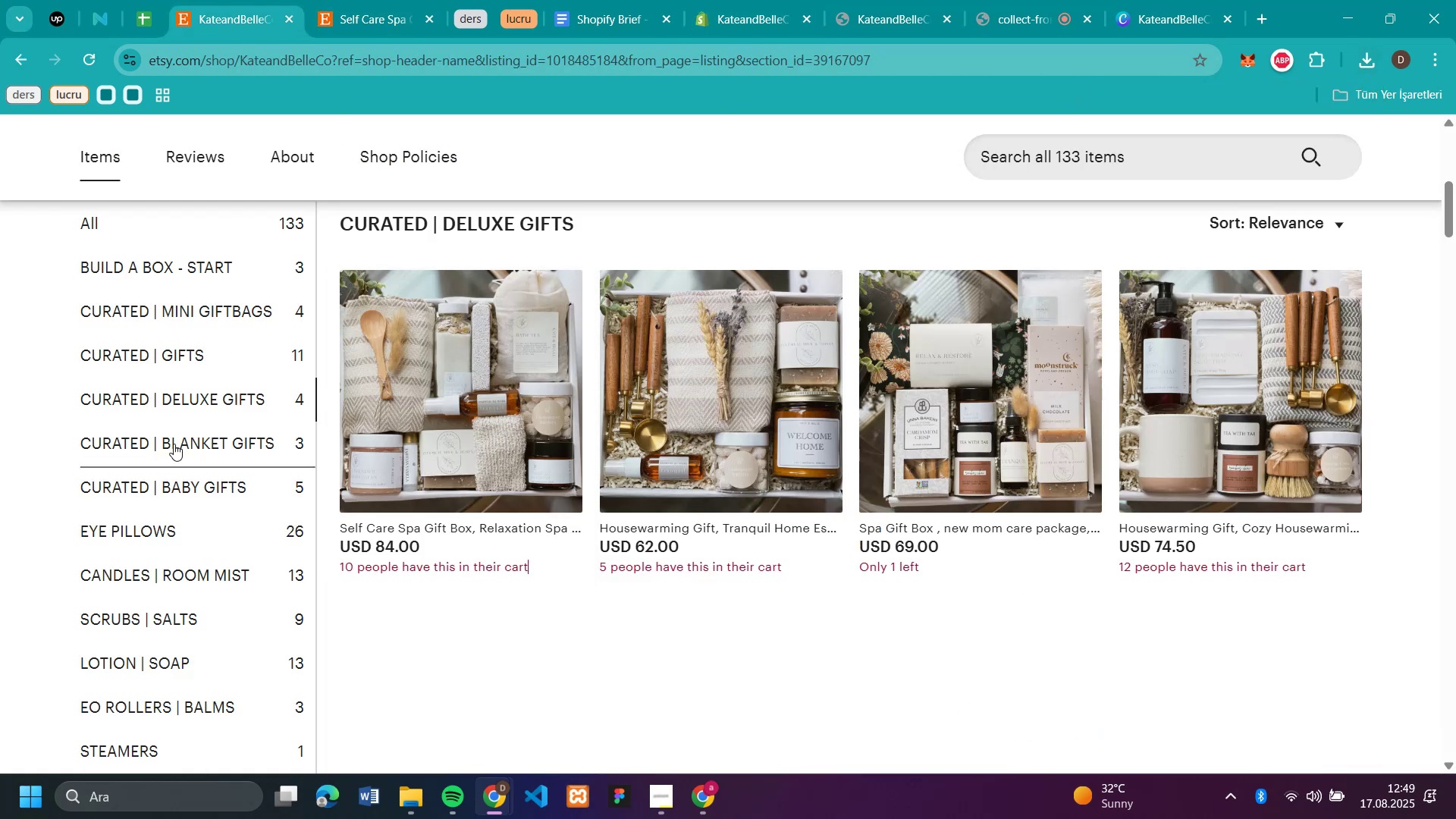 
left_click([174, 444])
 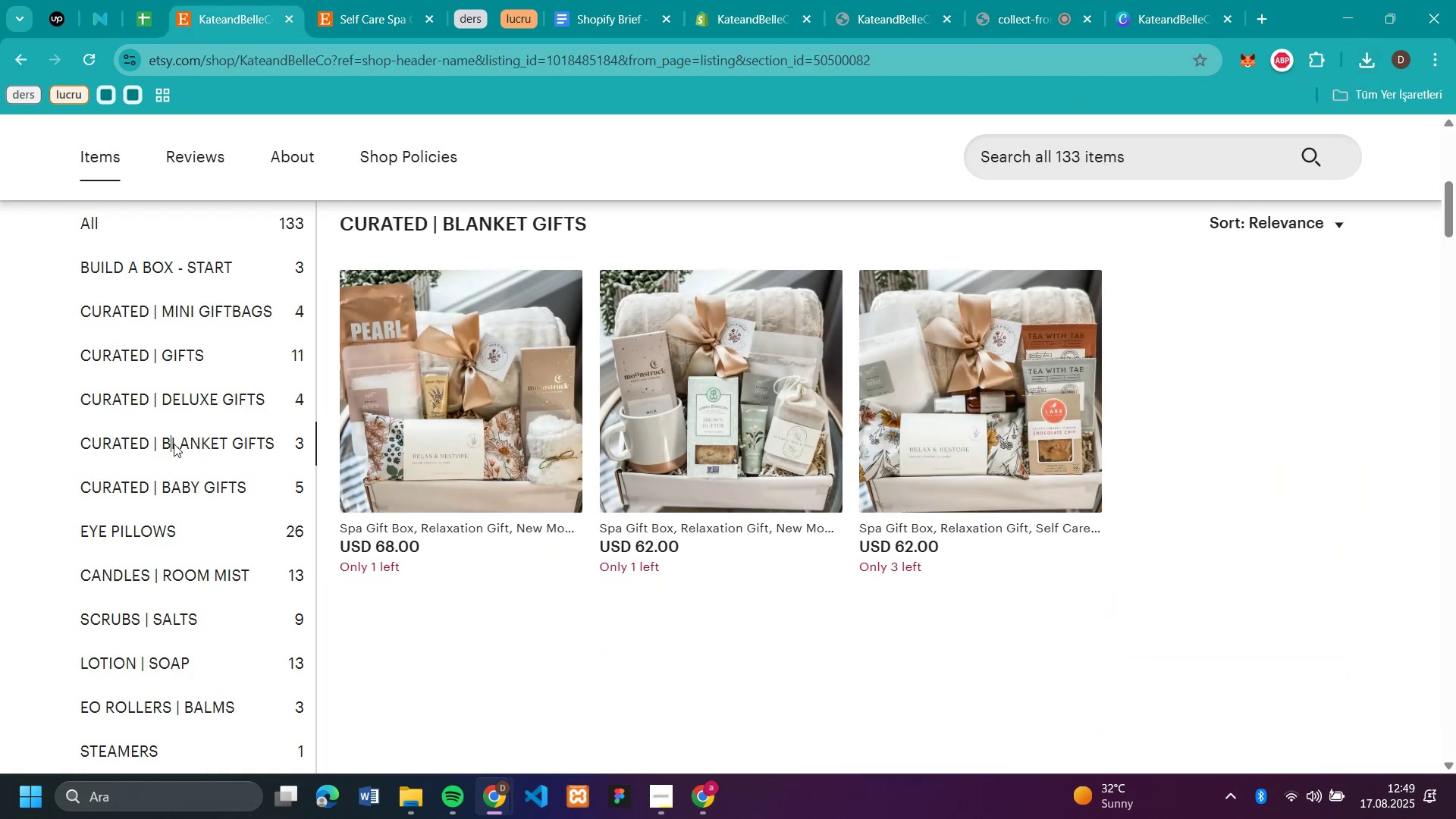 
wait(8.5)
 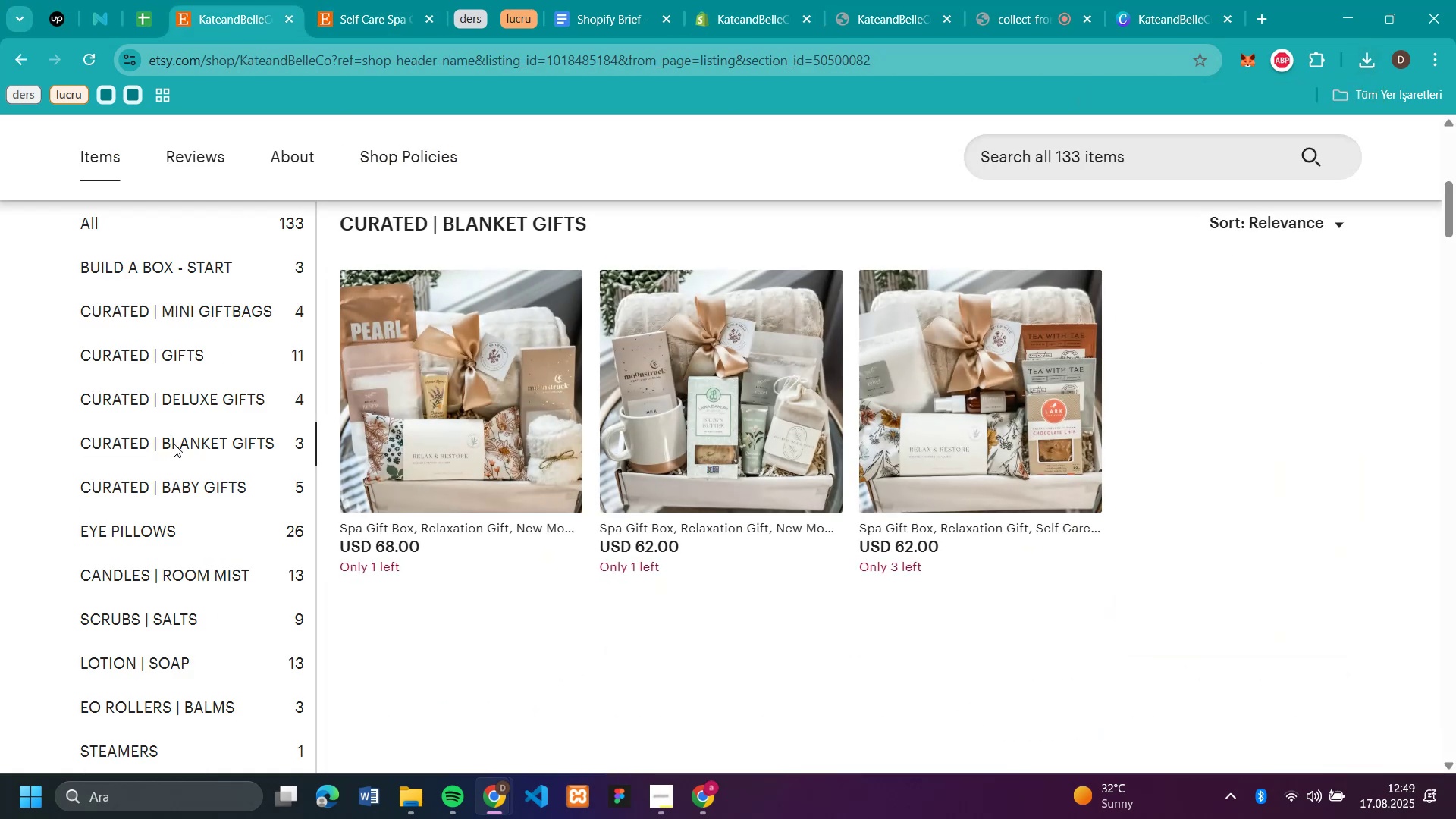 
left_click([698, 10])
 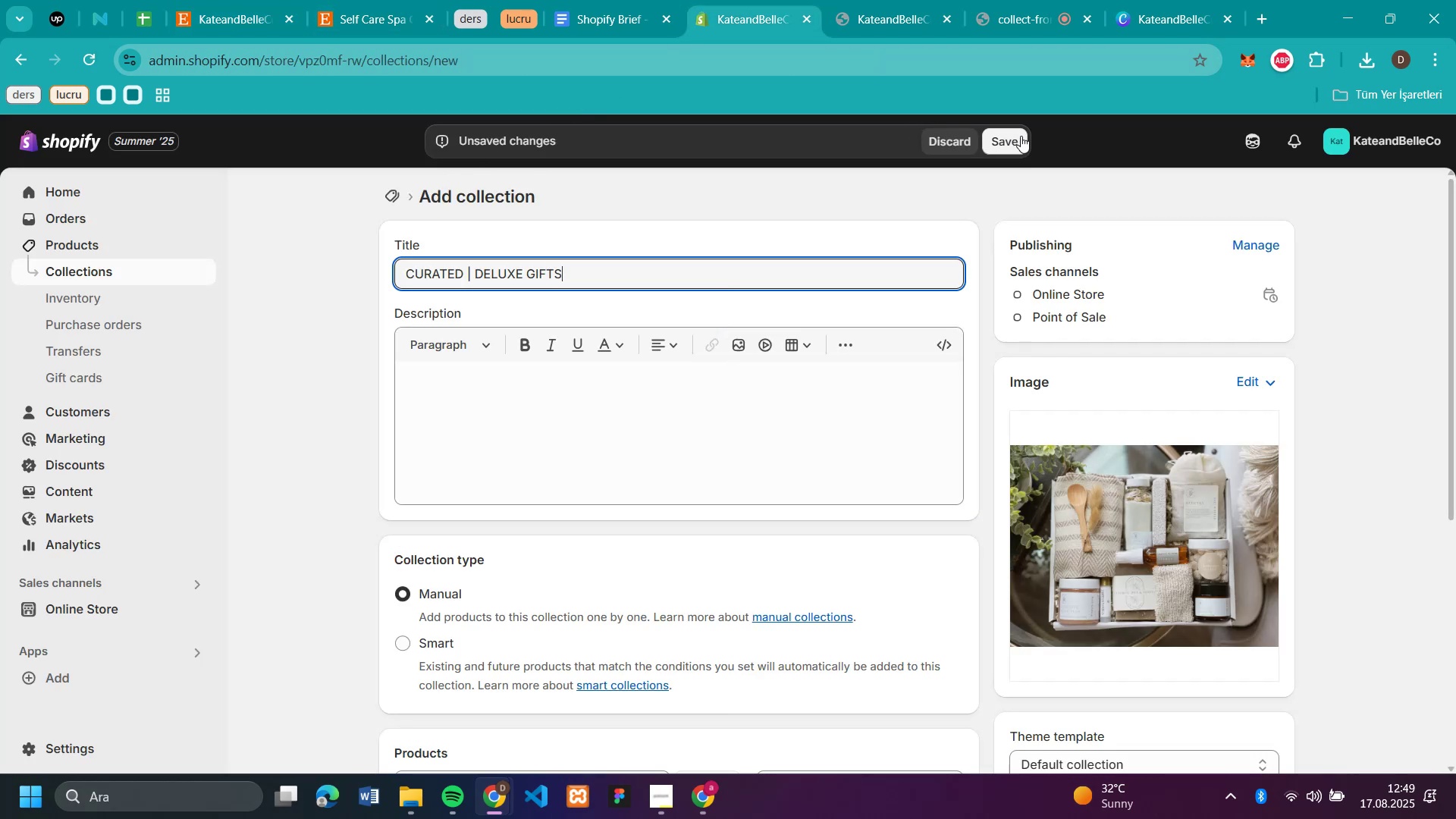 
left_click([1025, 136])
 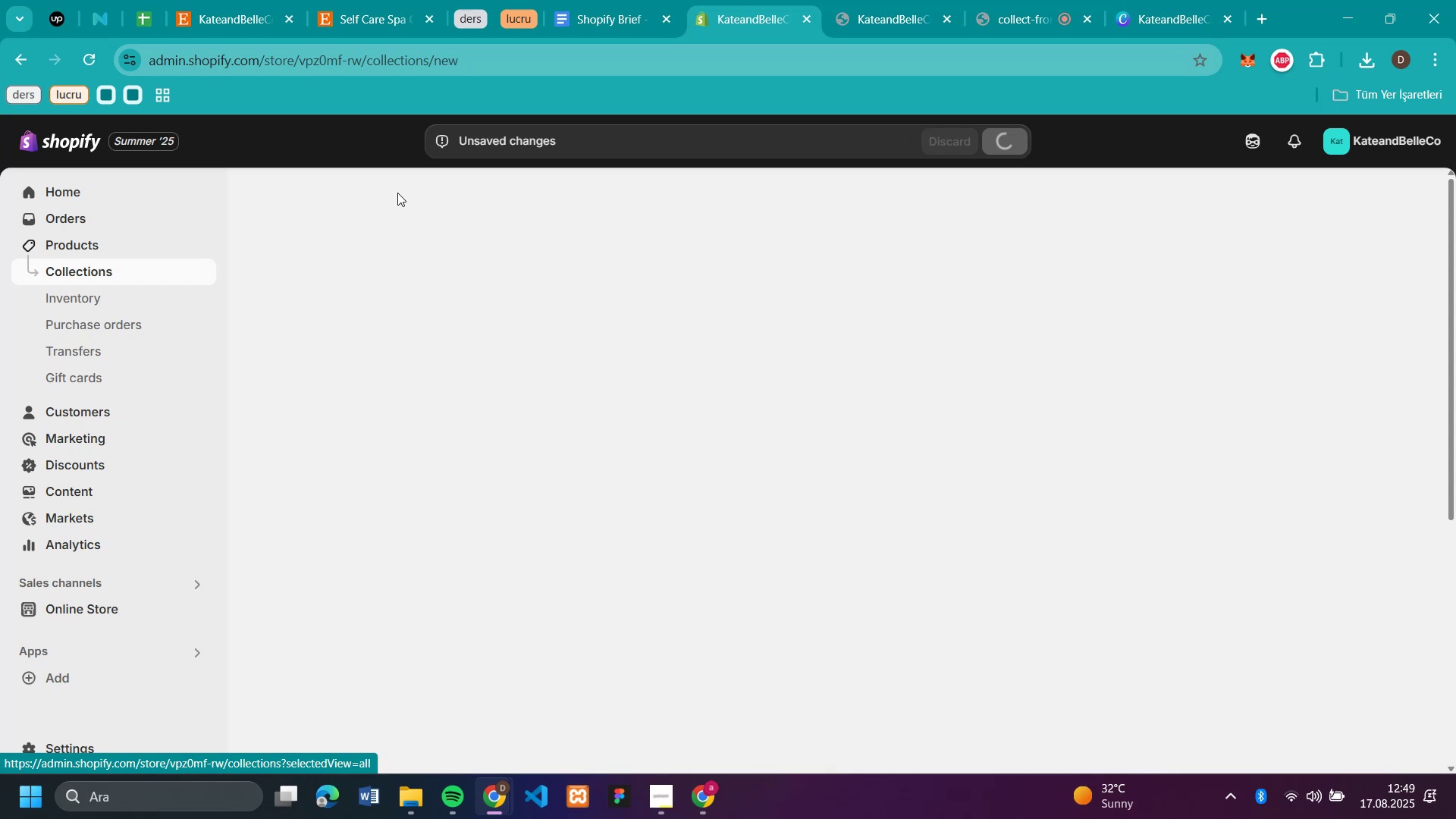 
left_click([397, 193])
 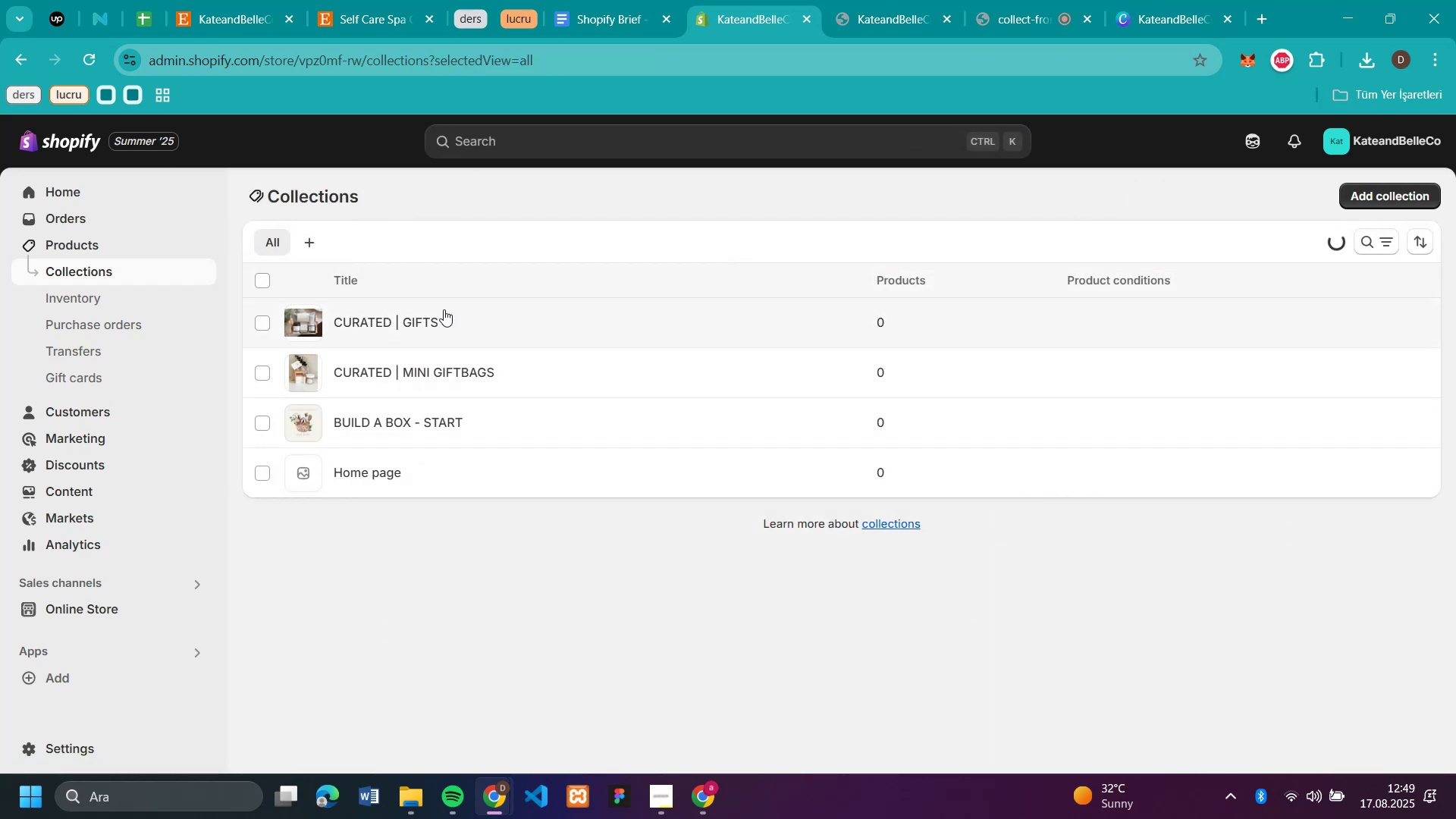 
wait(6.7)
 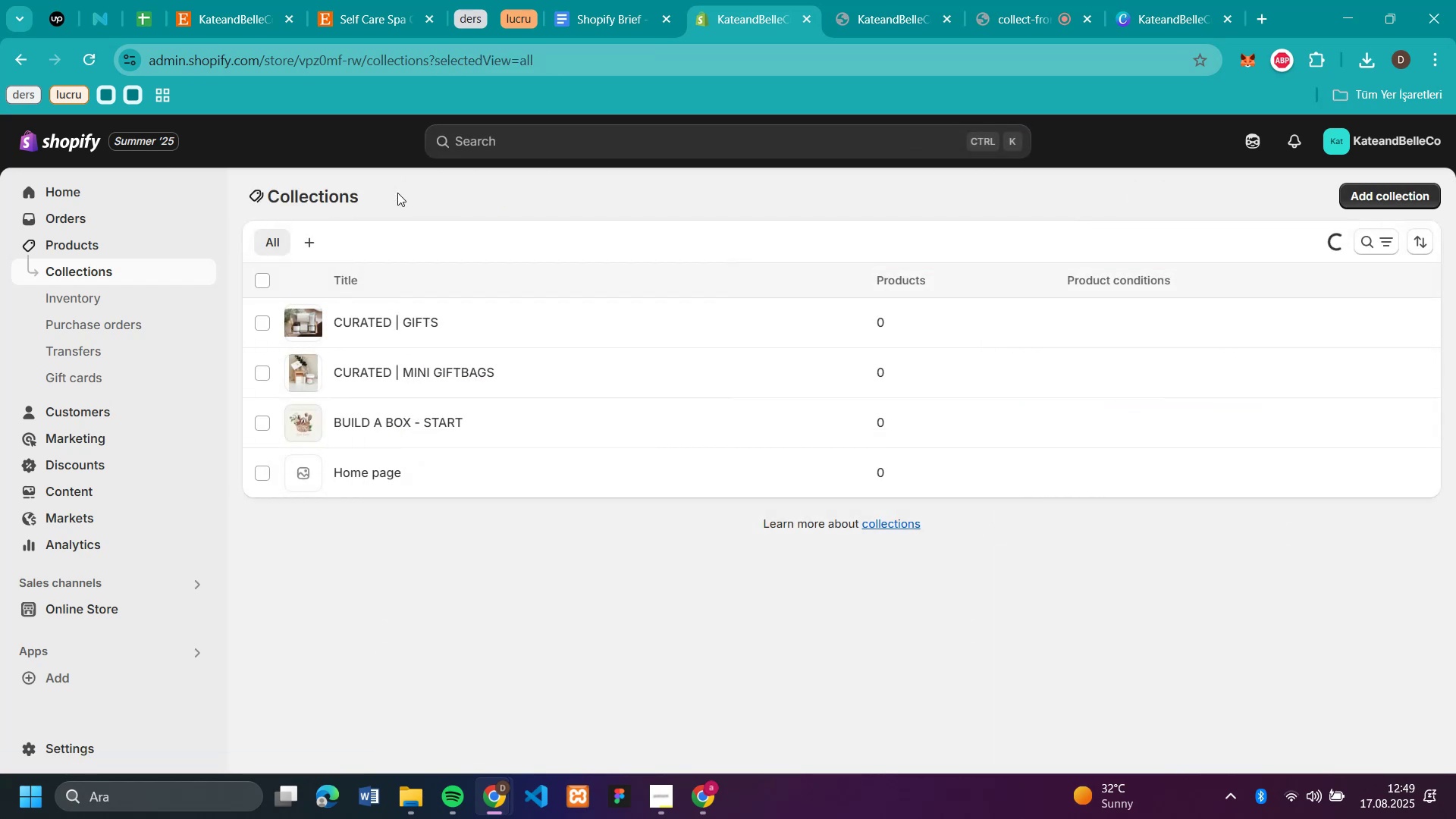 
left_click([426, 21])
 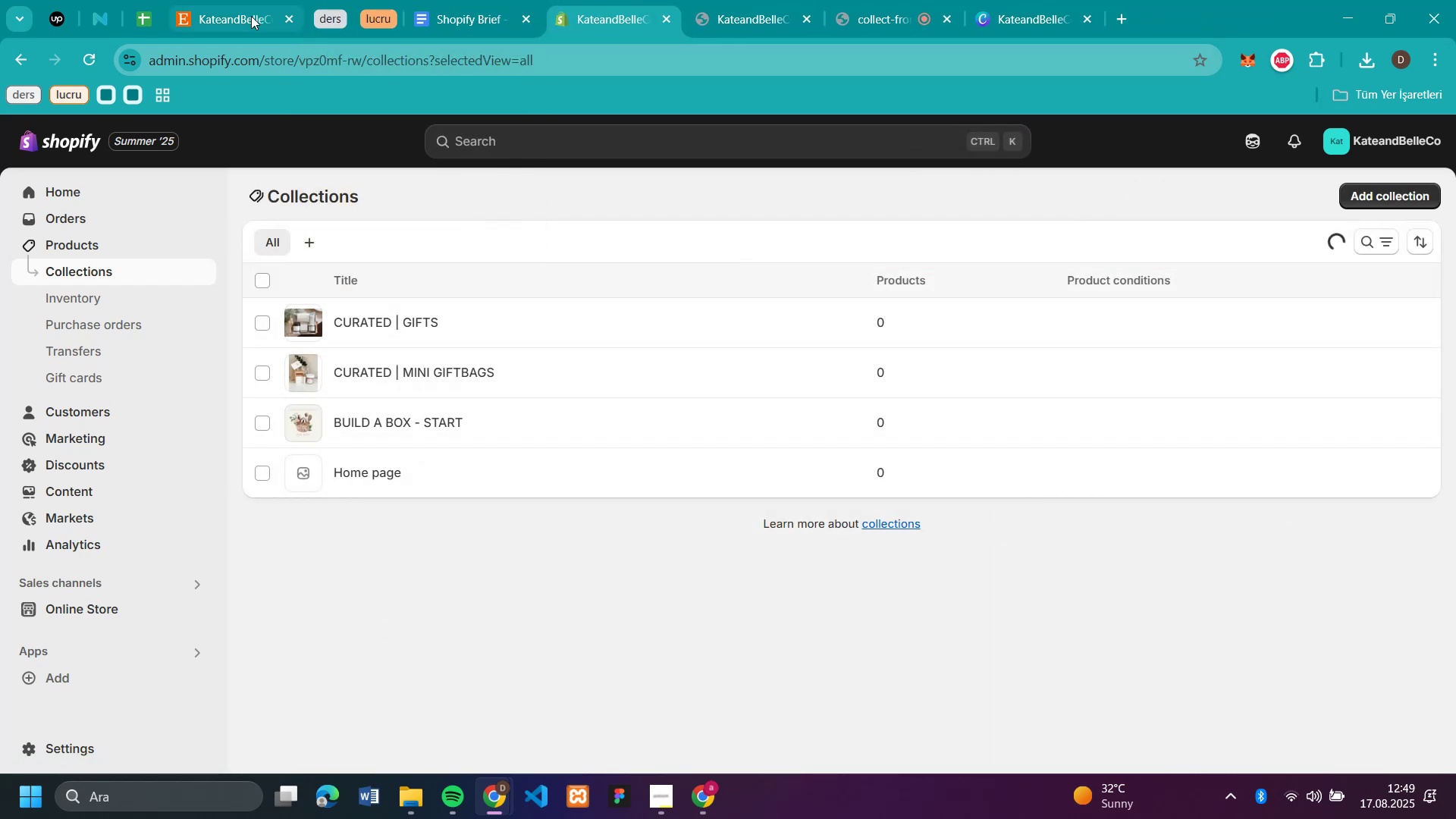 
left_click([250, 16])
 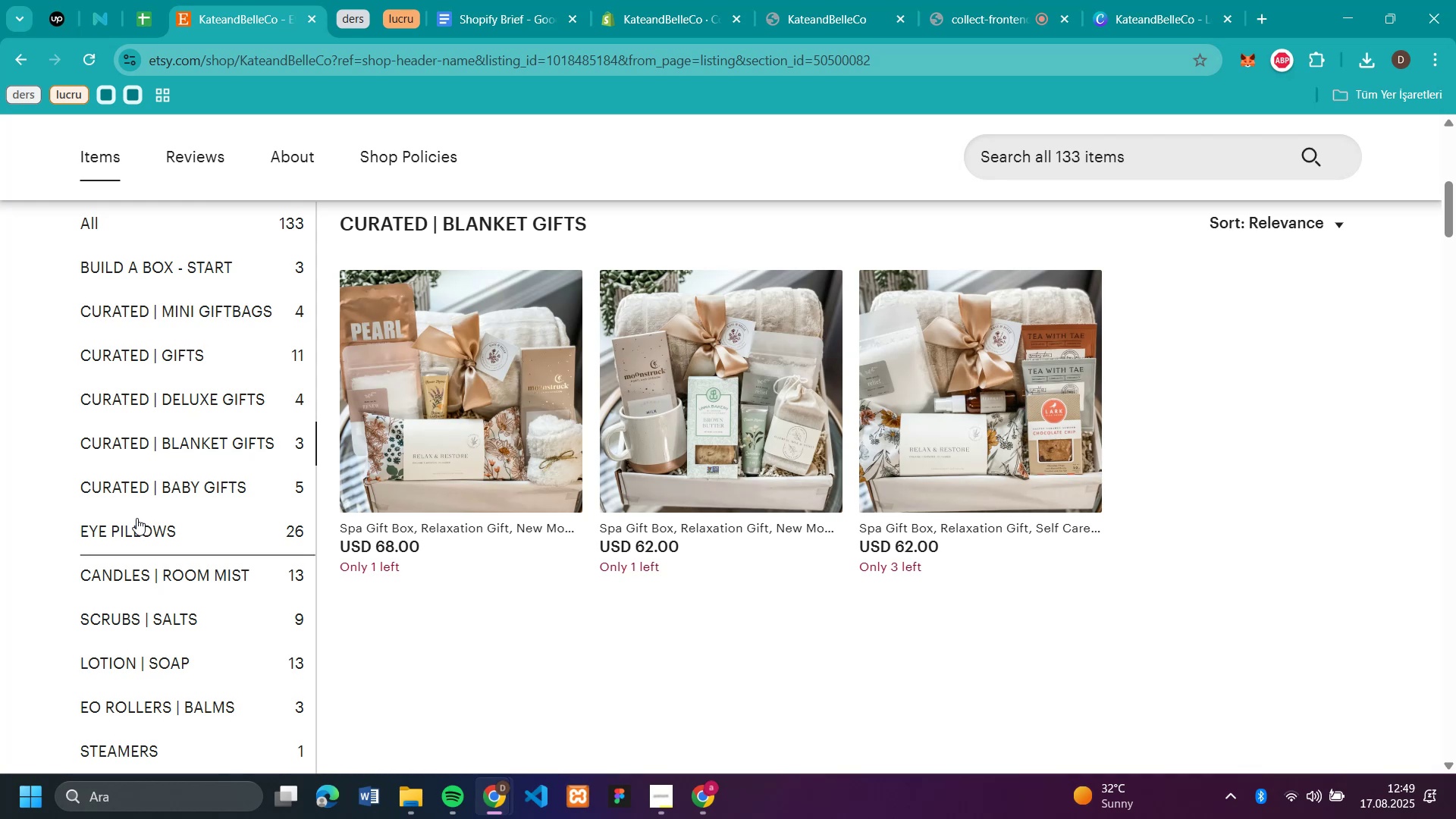 
left_click([136, 516])
 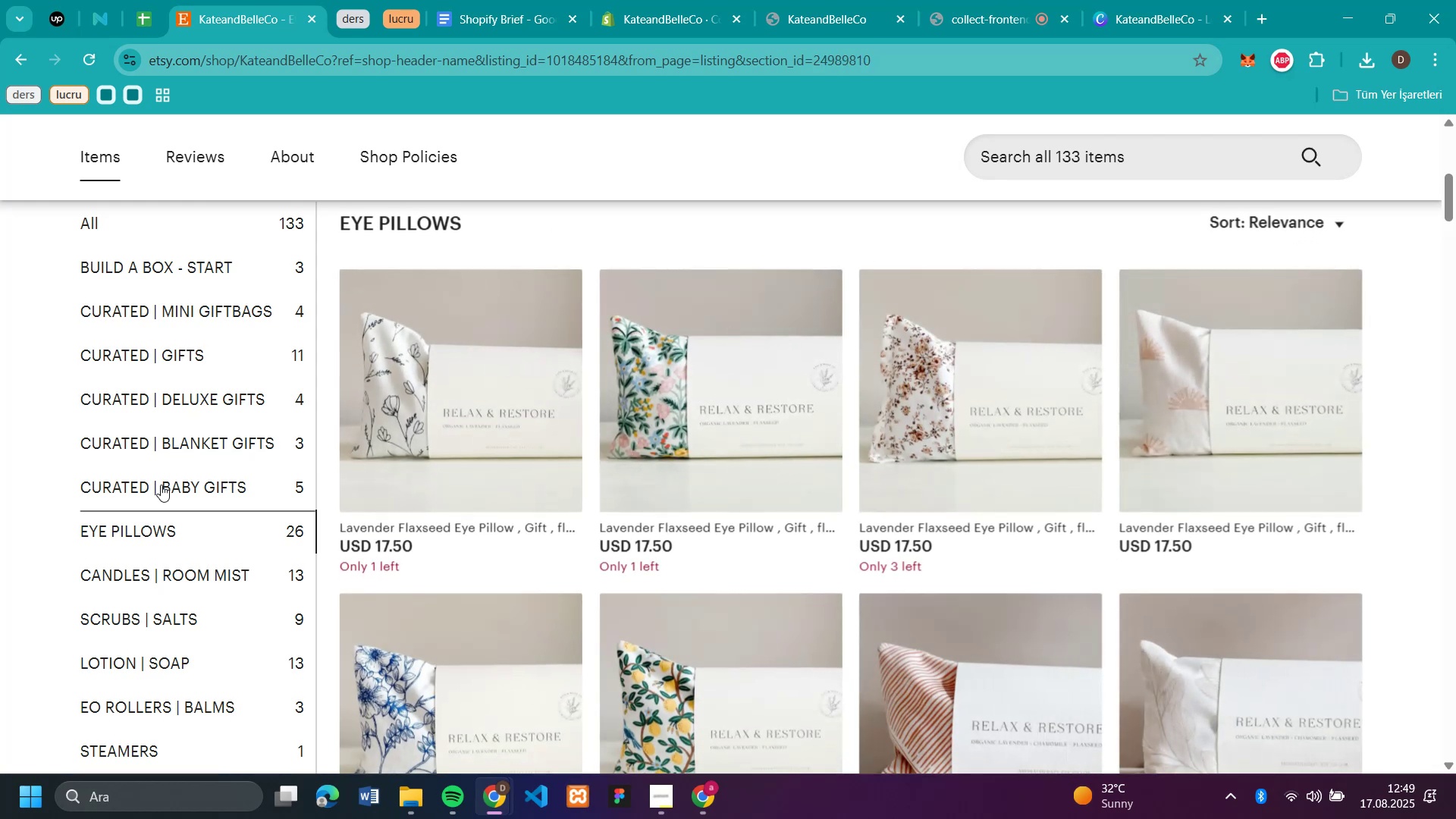 
left_click([161, 485])
 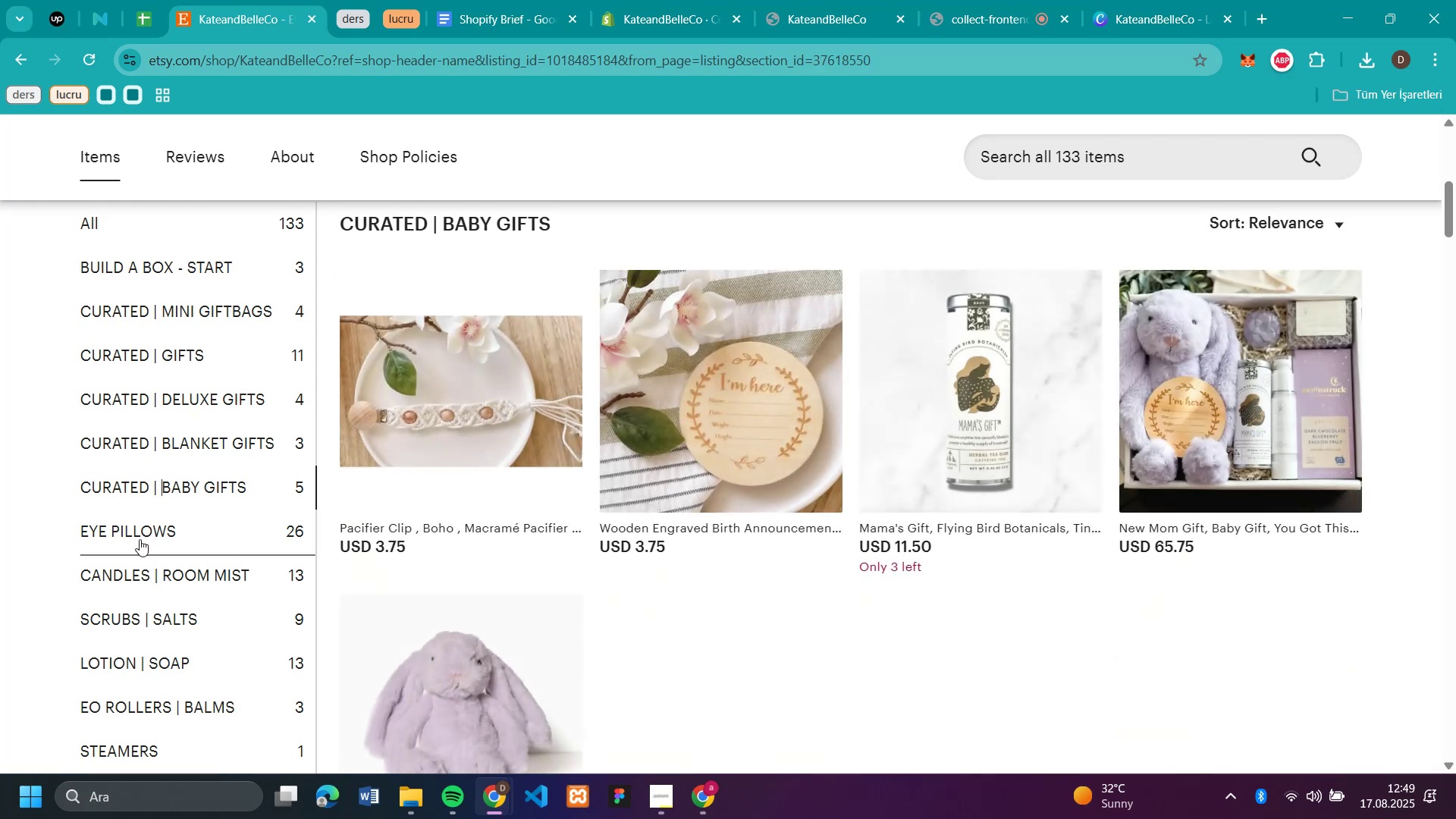 
left_click([140, 539])
 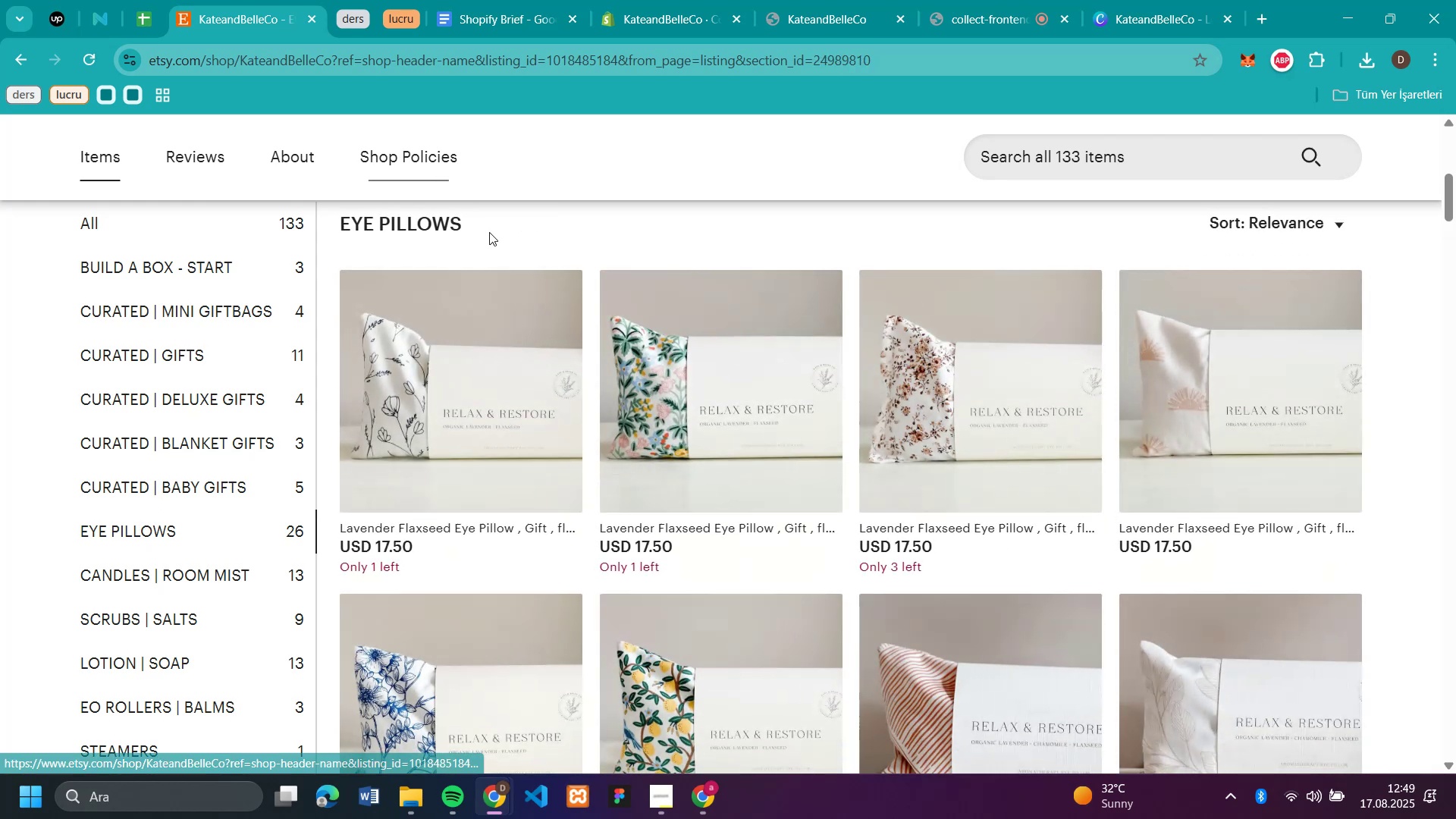 
left_click_drag(start_coordinate=[489, 232], to_coordinate=[337, 211])
 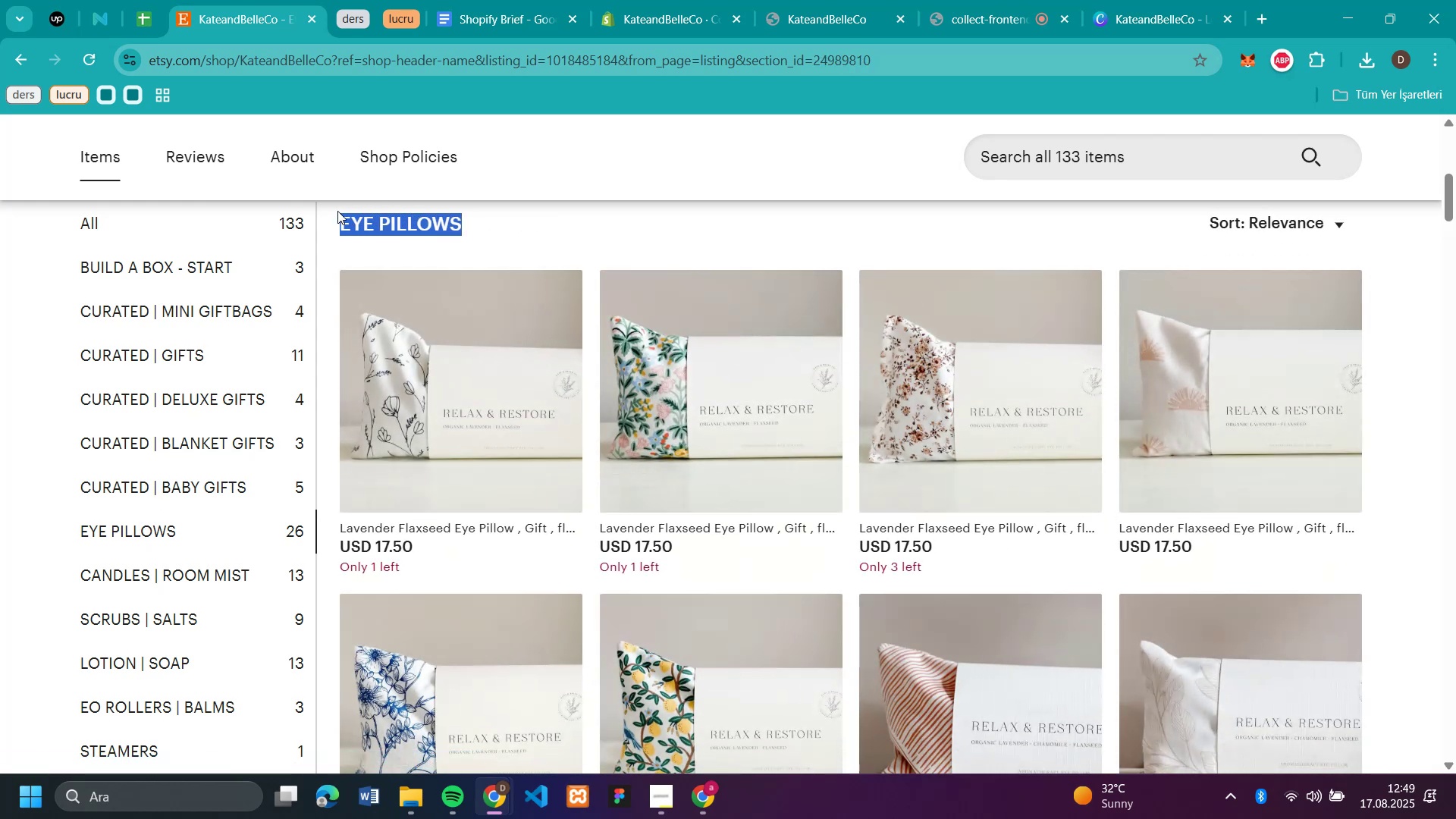 
key(Control+C)
 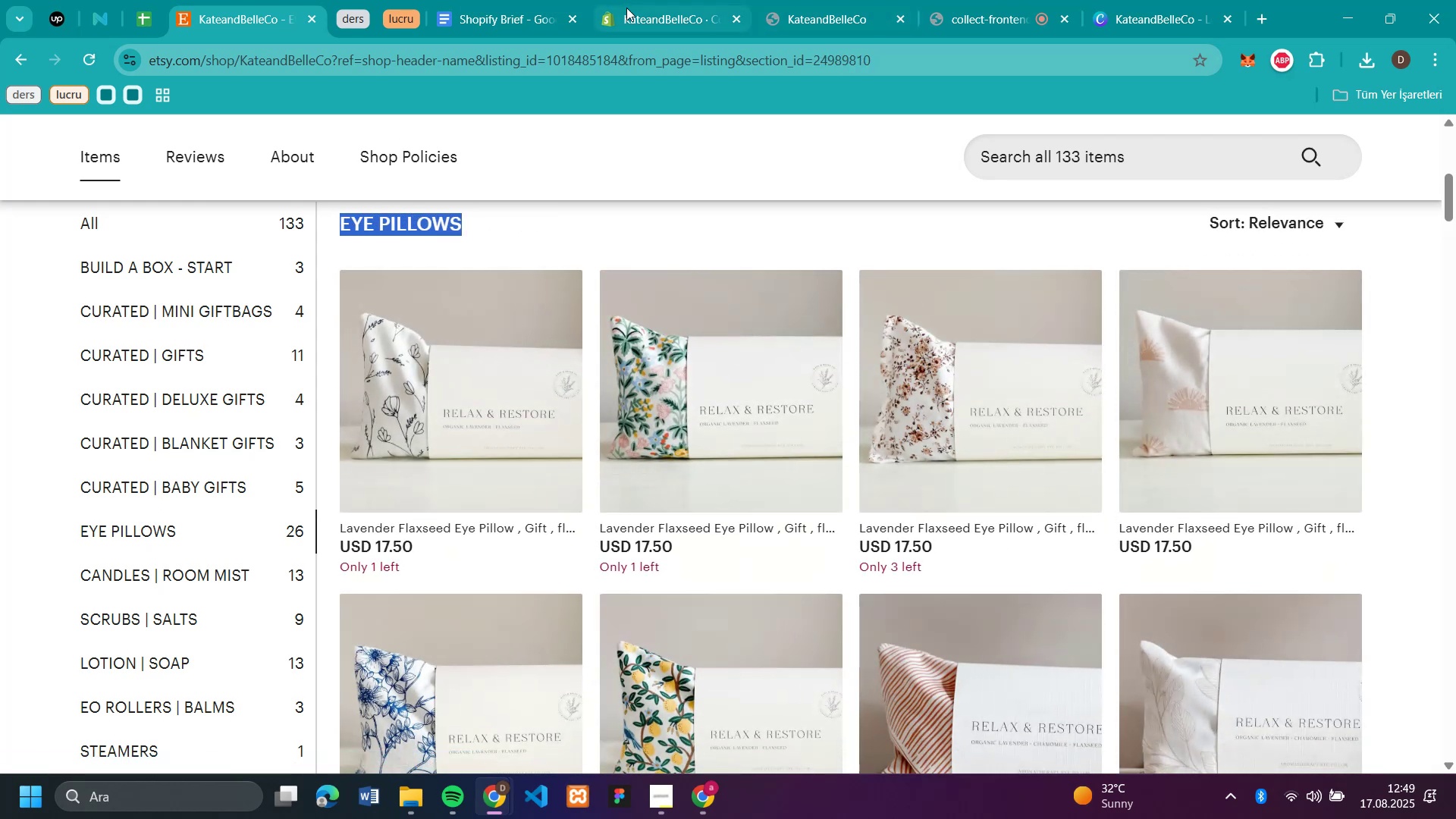 
left_click([626, 8])
 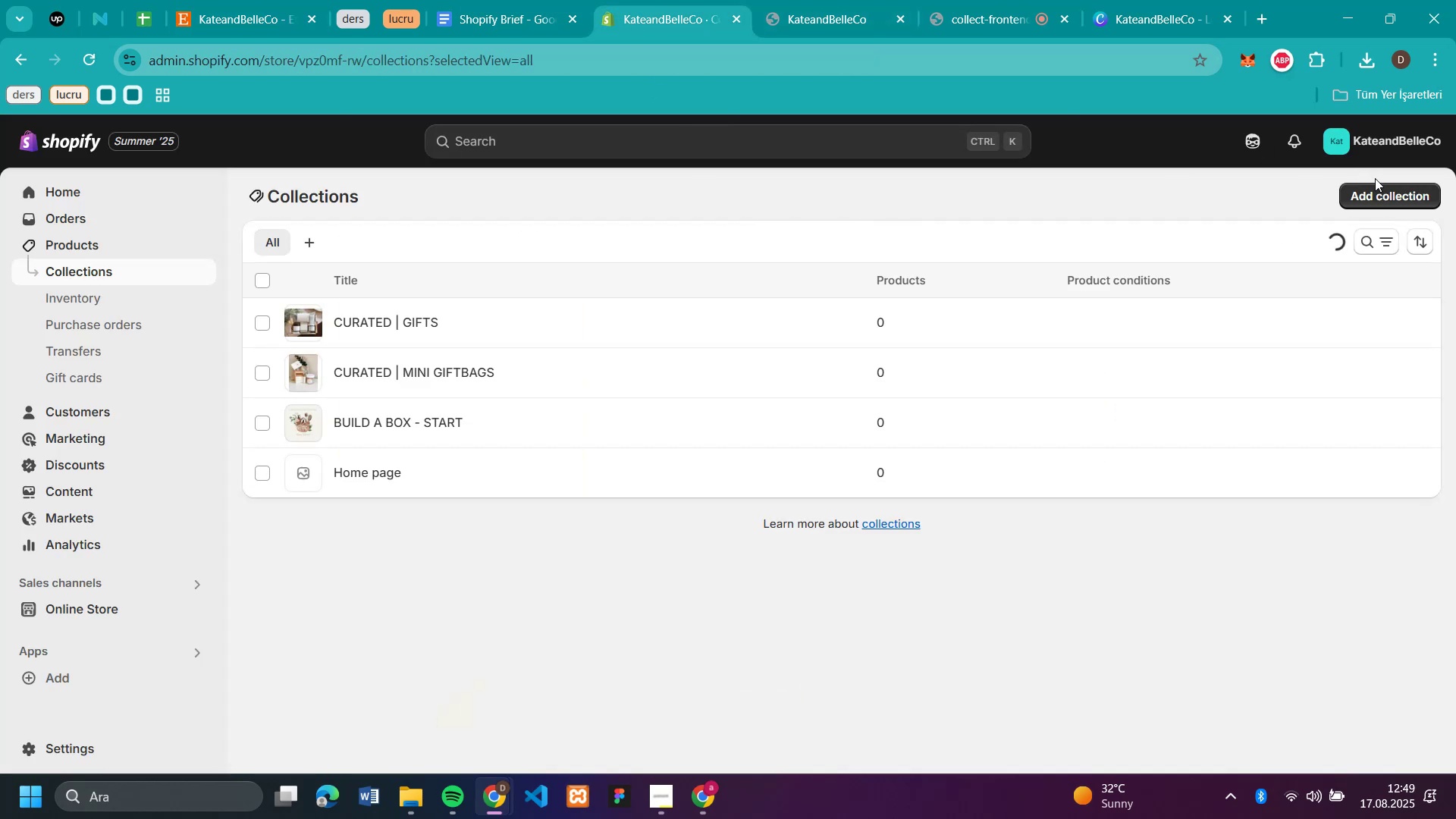 
left_click([1375, 183])
 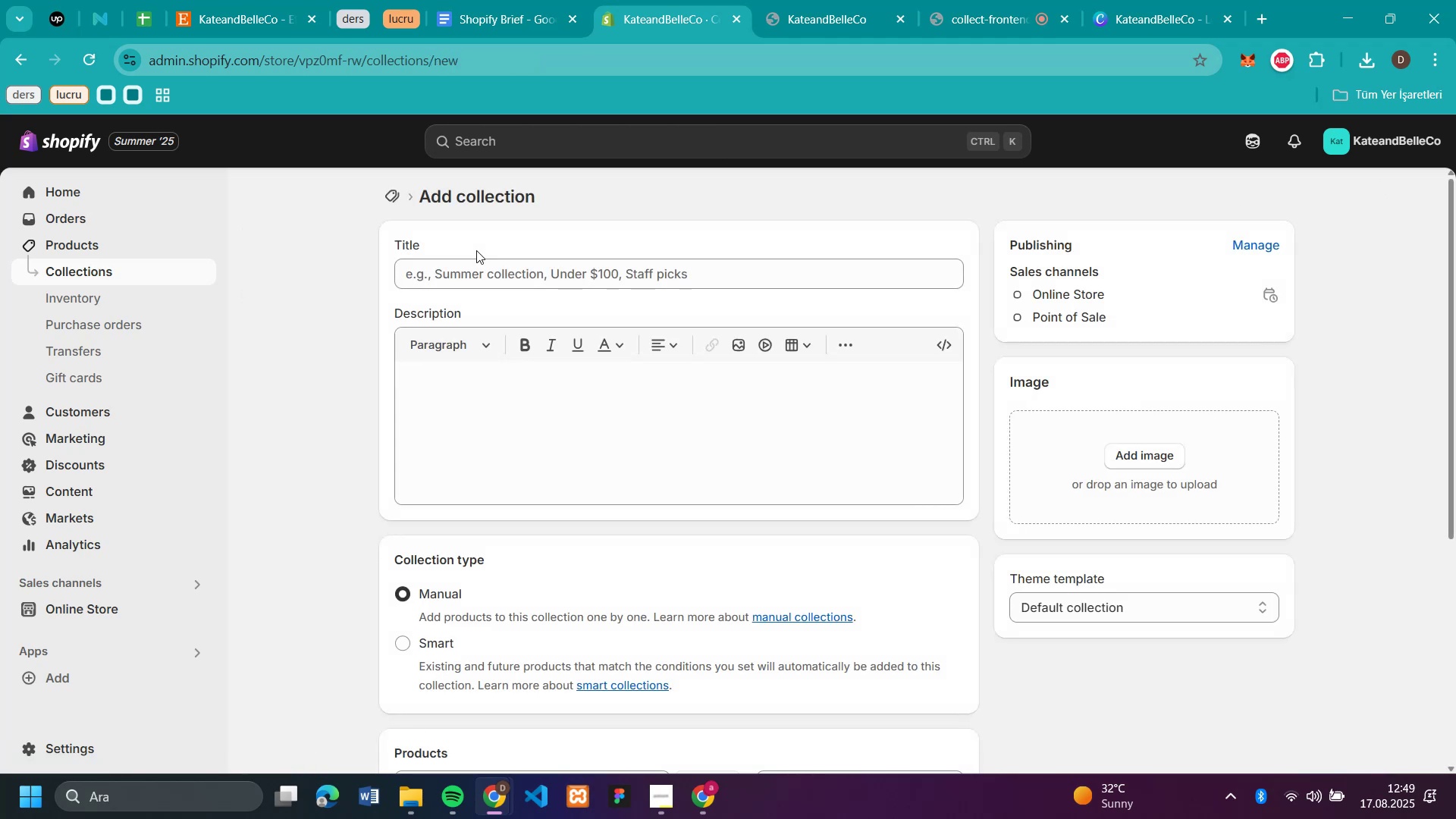 
left_click([477, 271])
 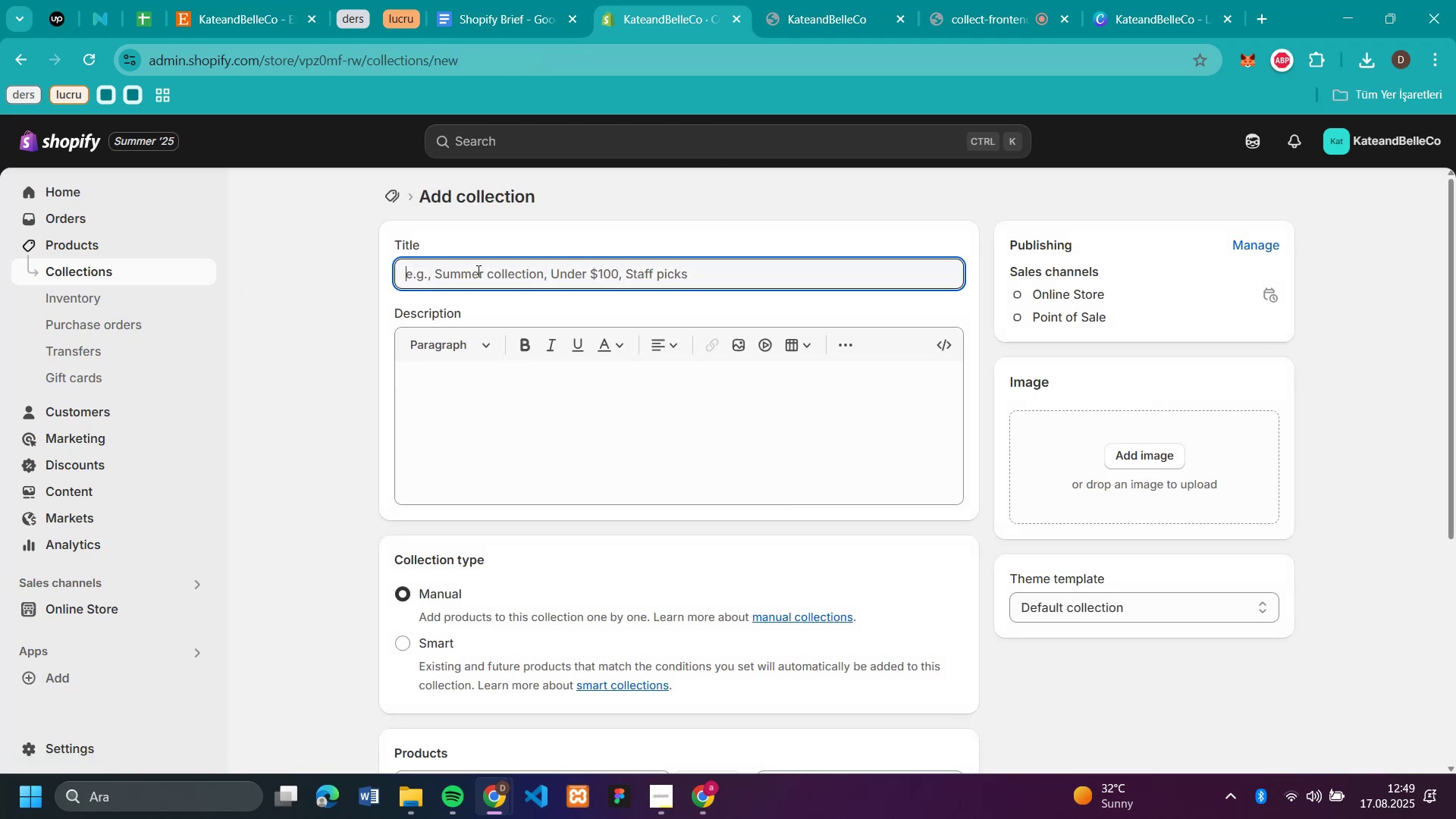 
key(Control+V)
 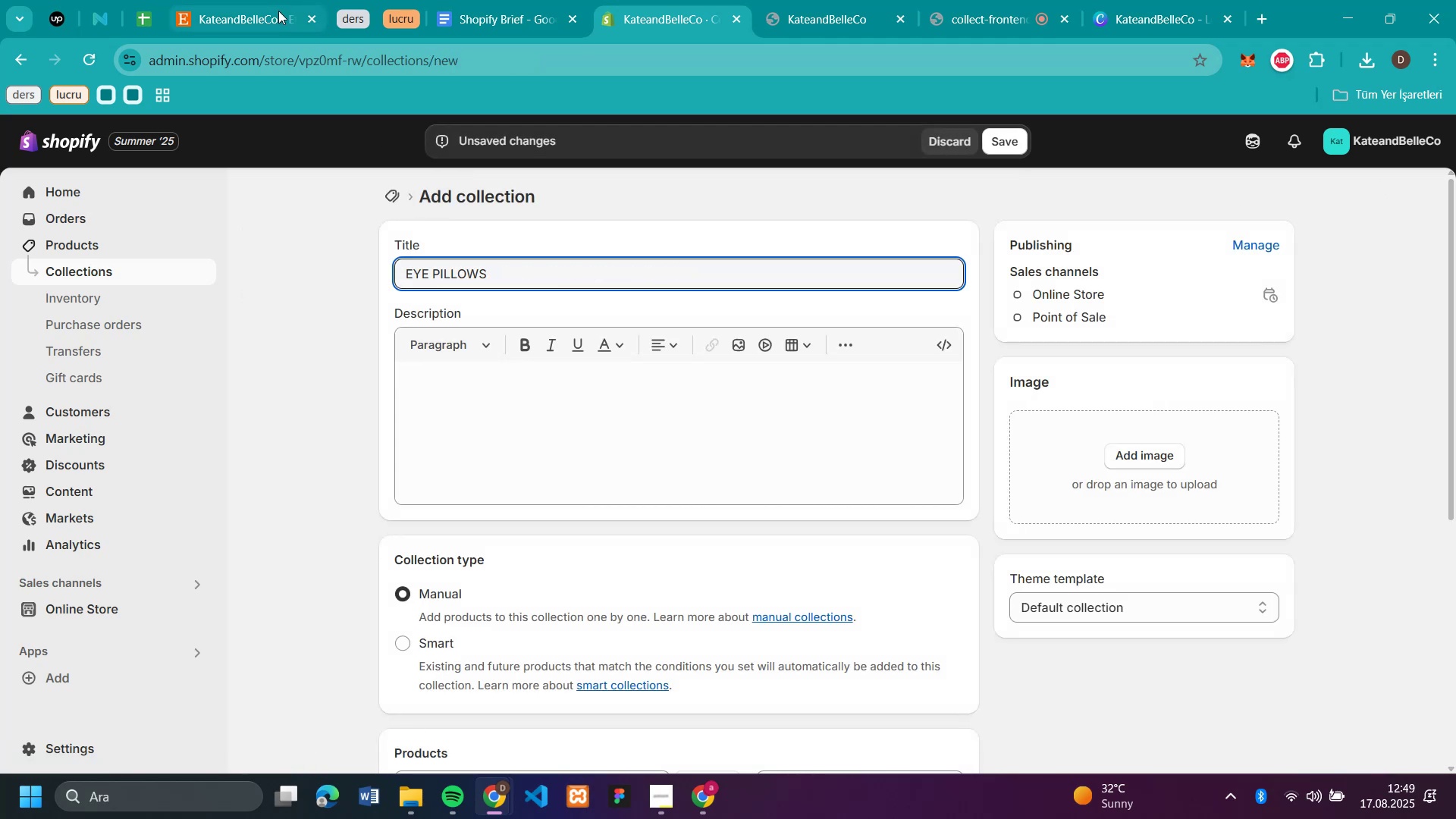 
left_click([278, 11])
 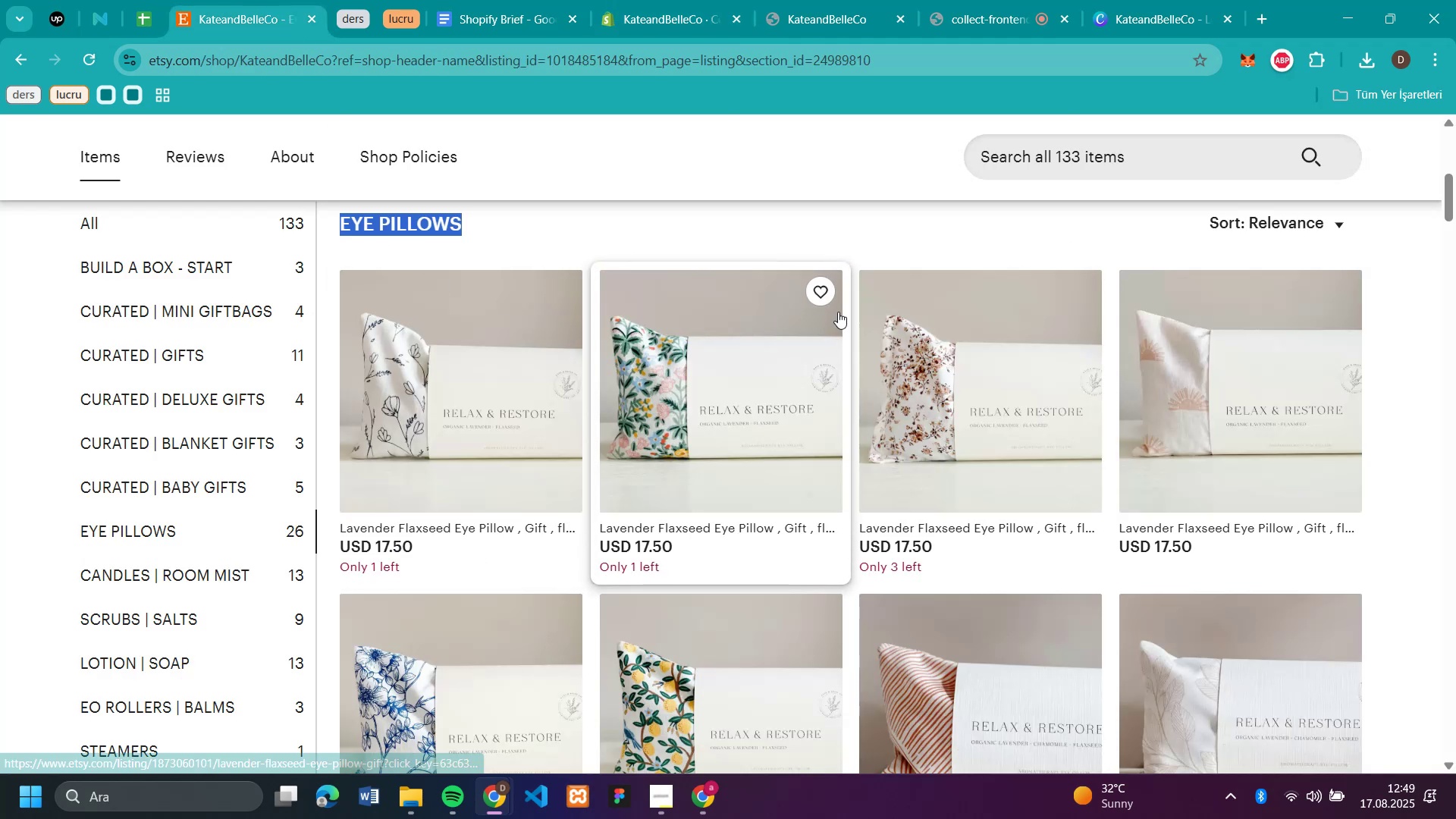 
scroll: coordinate [834, 312], scroll_direction: down, amount: 3.0
 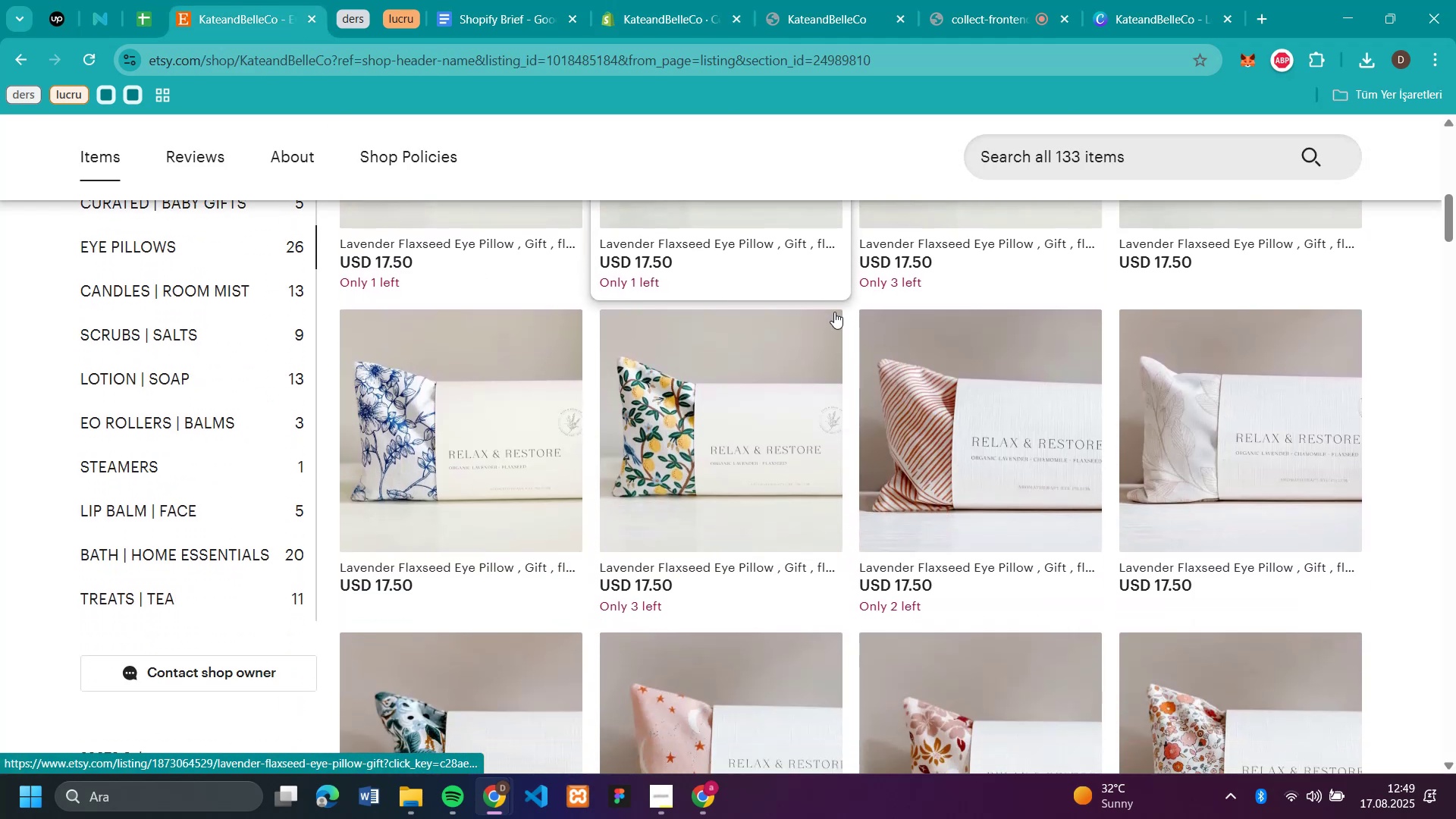 
scroll: coordinate [834, 312], scroll_direction: up, amount: 4.0
 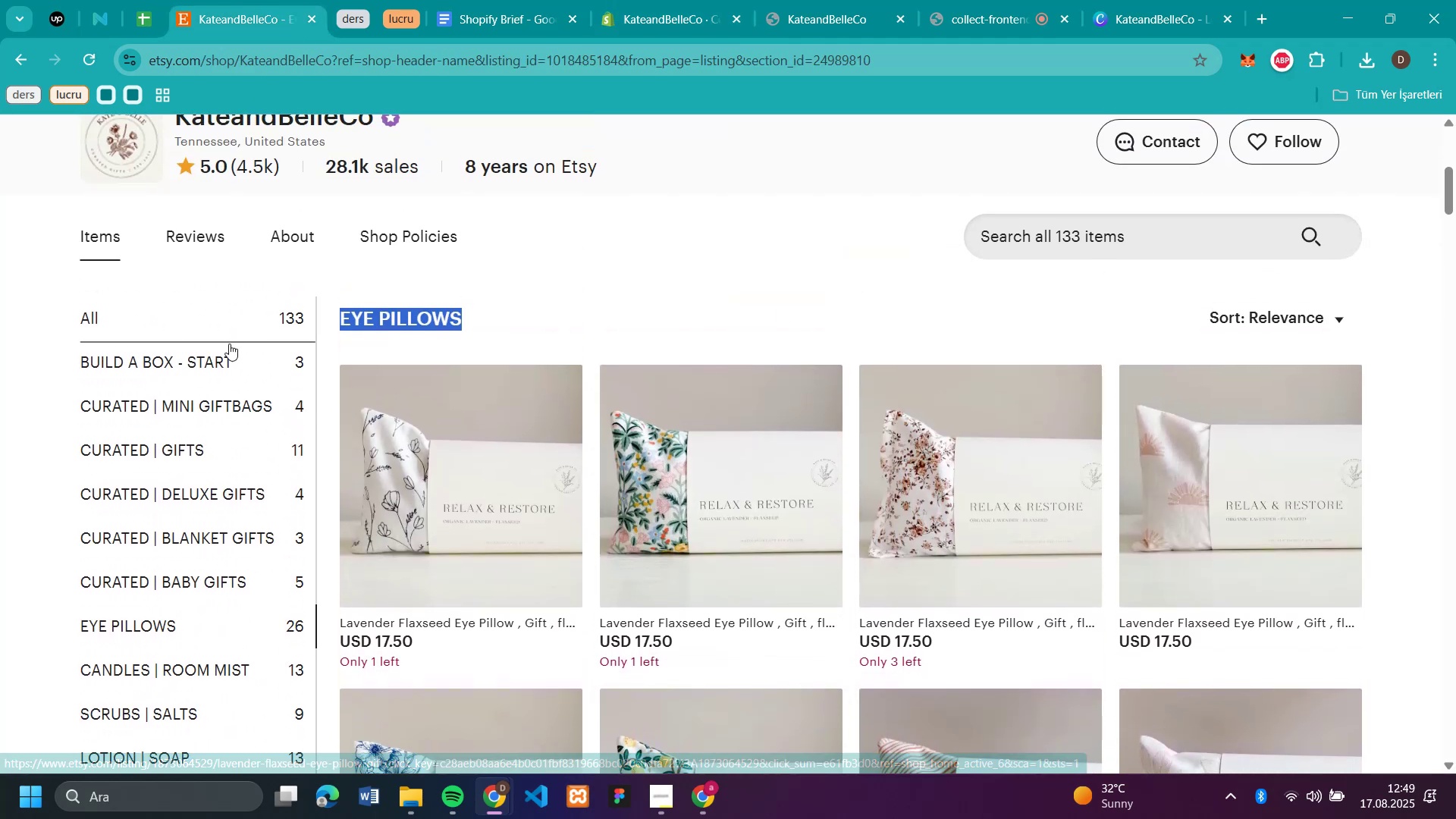 
scroll: coordinate [224, 350], scroll_direction: down, amount: 2.0
 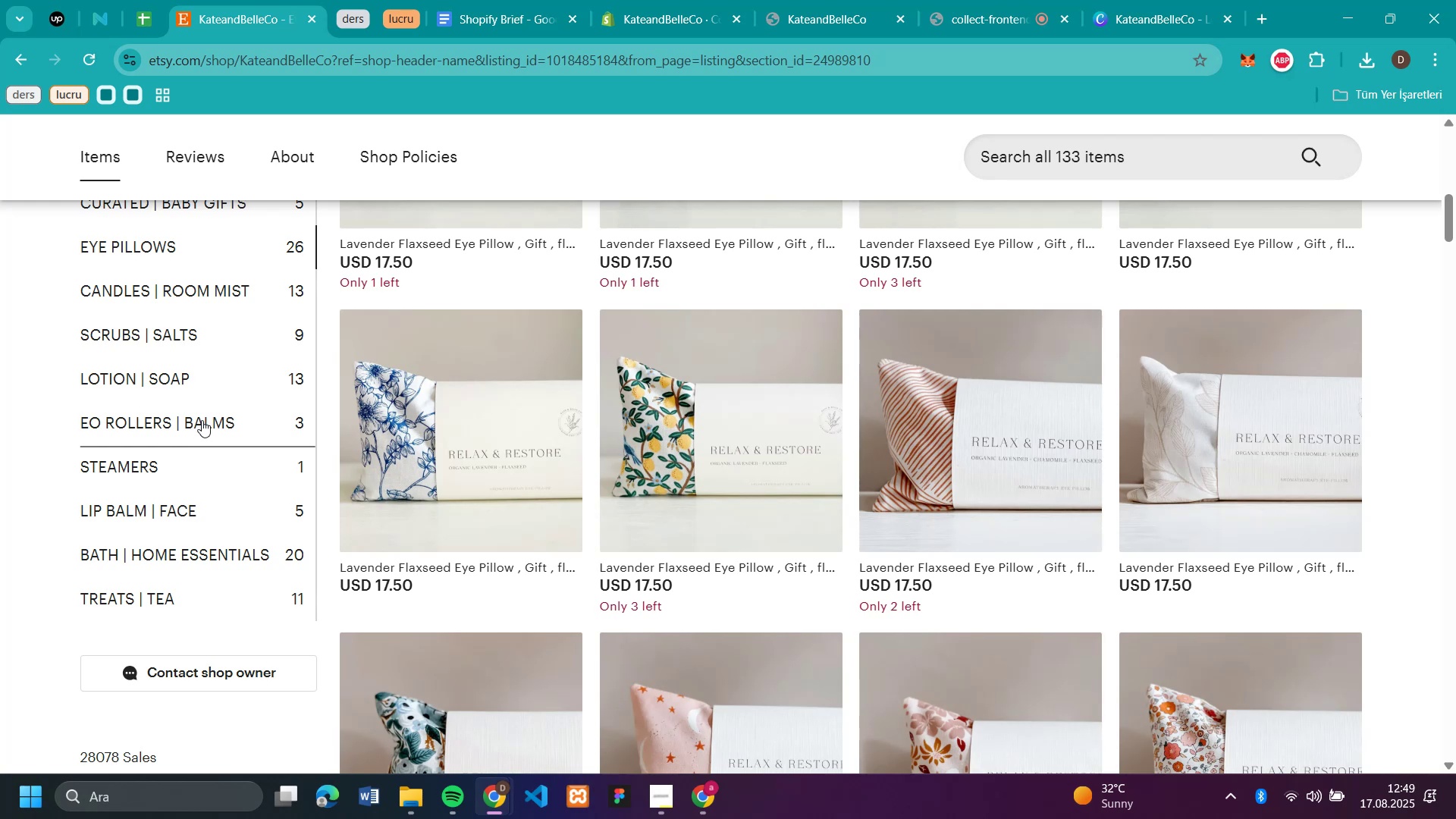 
scroll: coordinate [168, 369], scroll_direction: up, amount: 2.0
 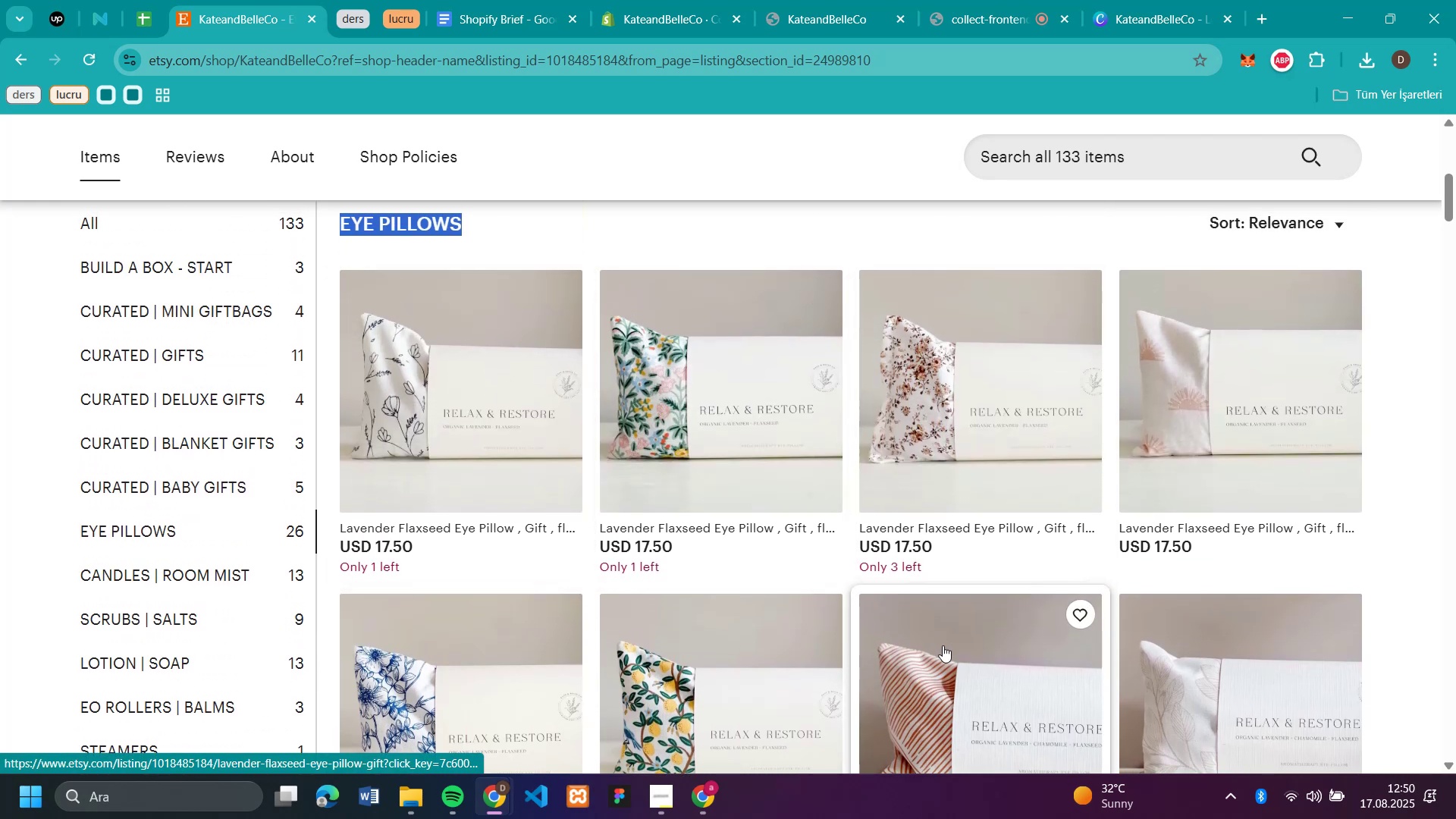 
left_click([943, 646])
 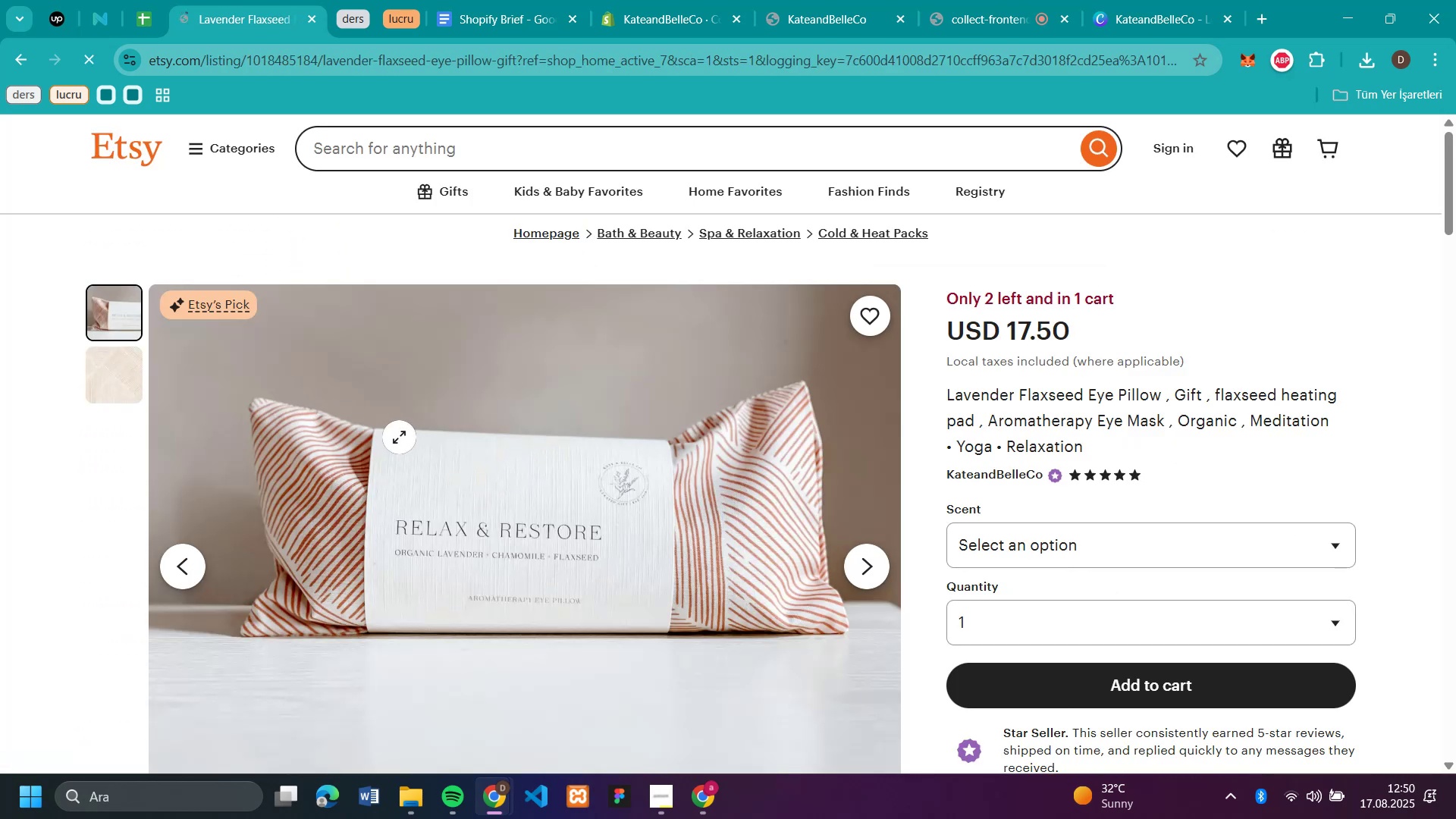 
left_click([507, 496])
 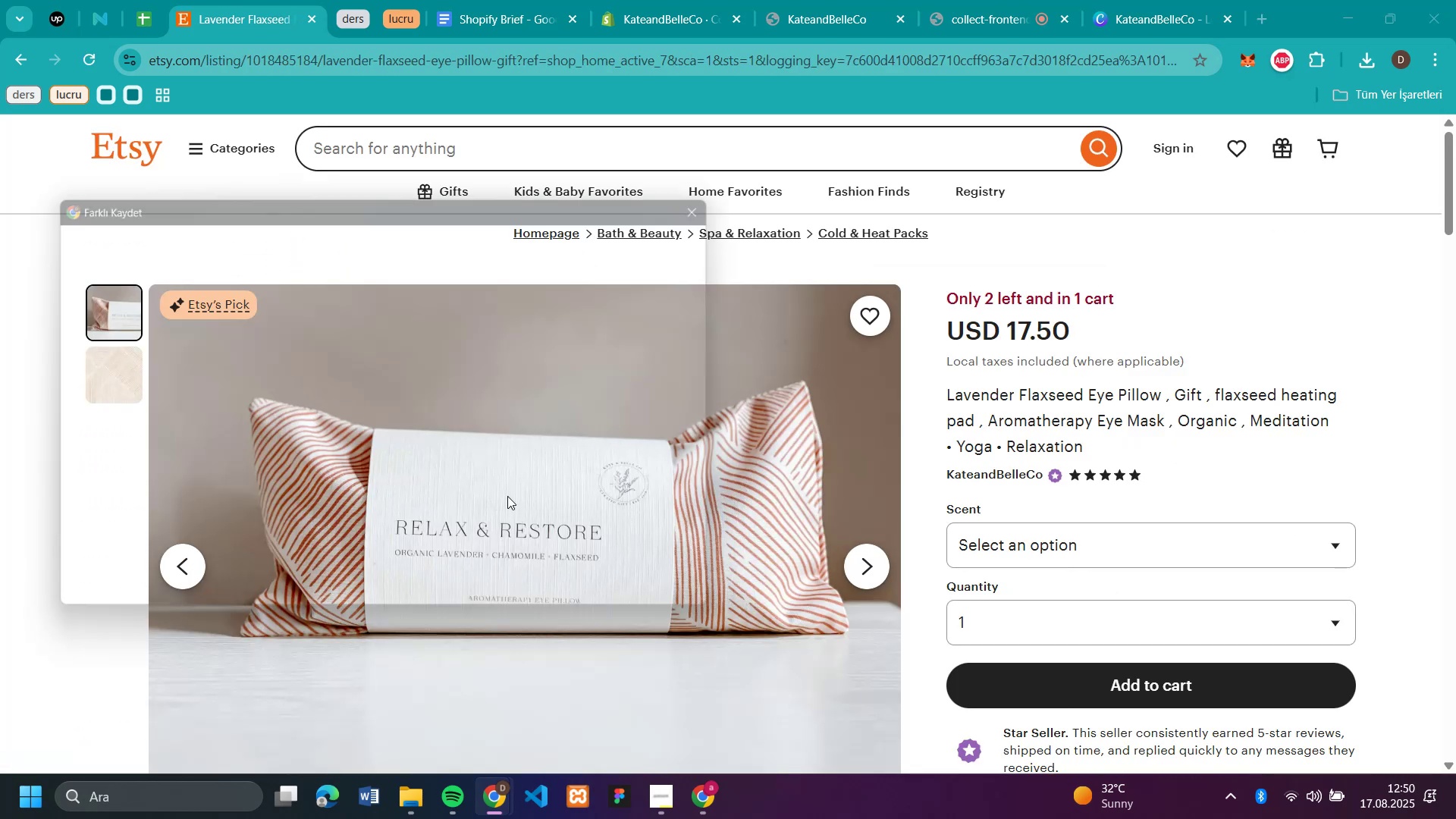 
key(Enter)
 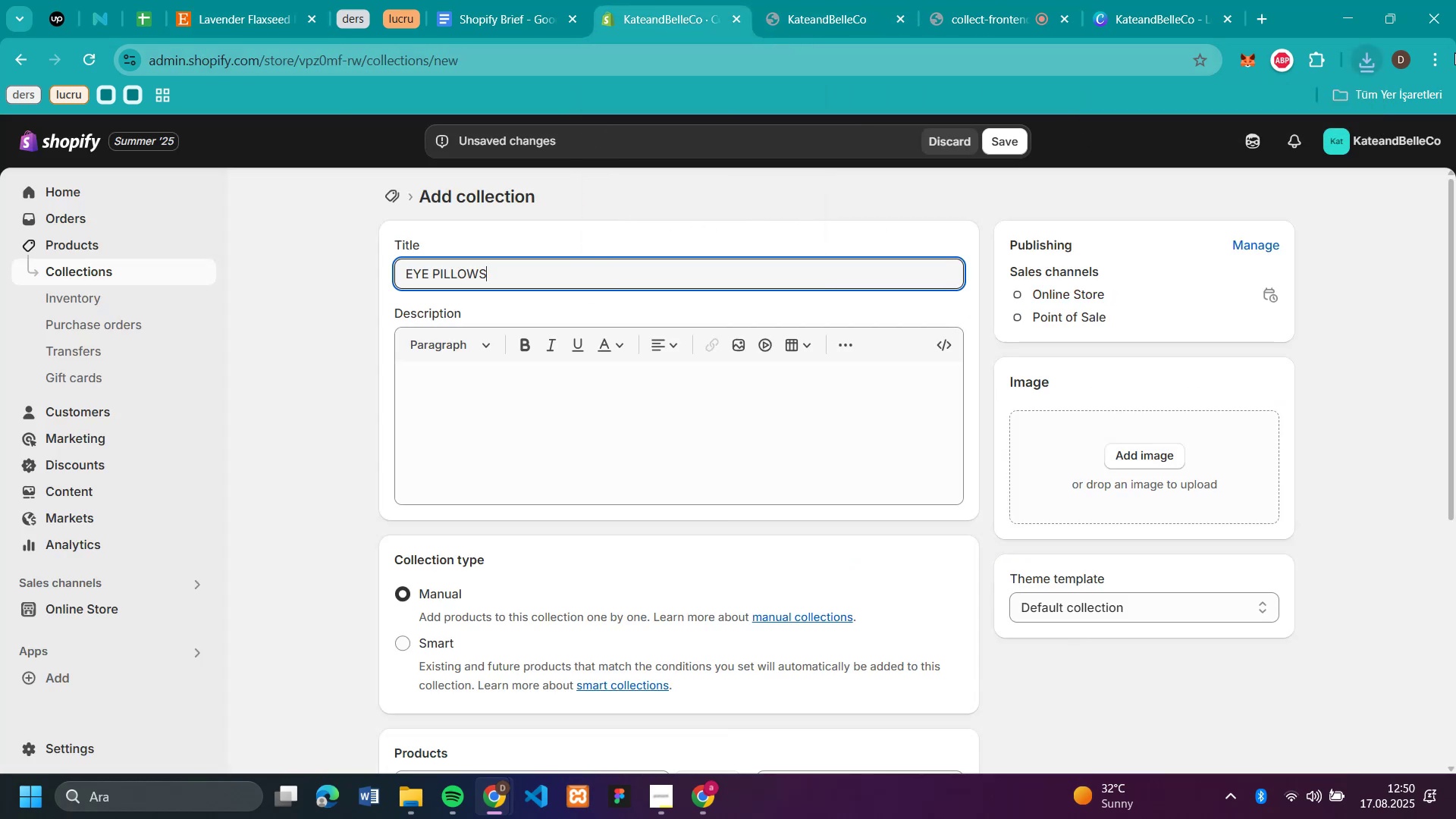 
left_click([1370, 60])
 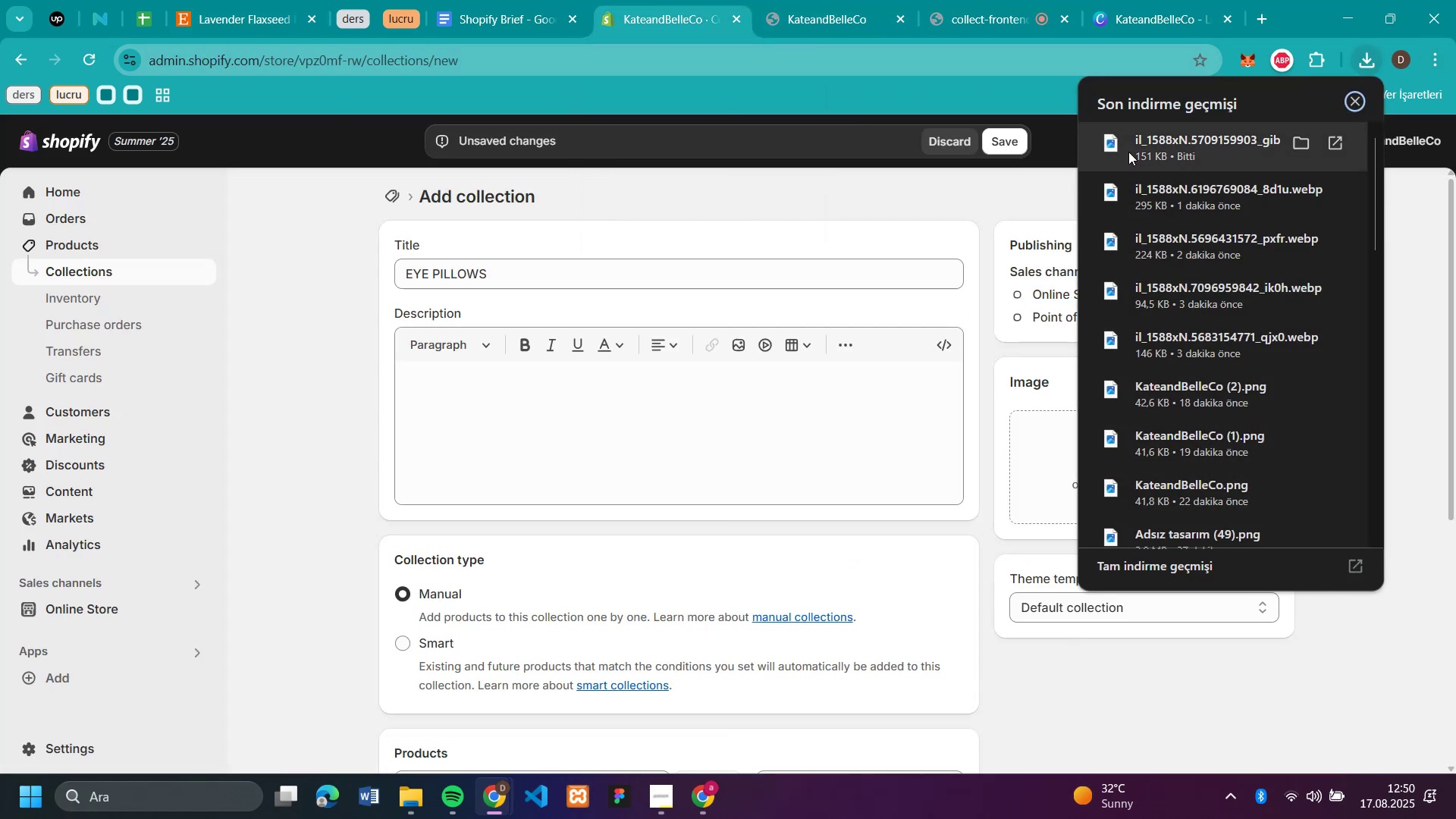 
left_click_drag(start_coordinate=[1136, 149], to_coordinate=[1043, 431])
 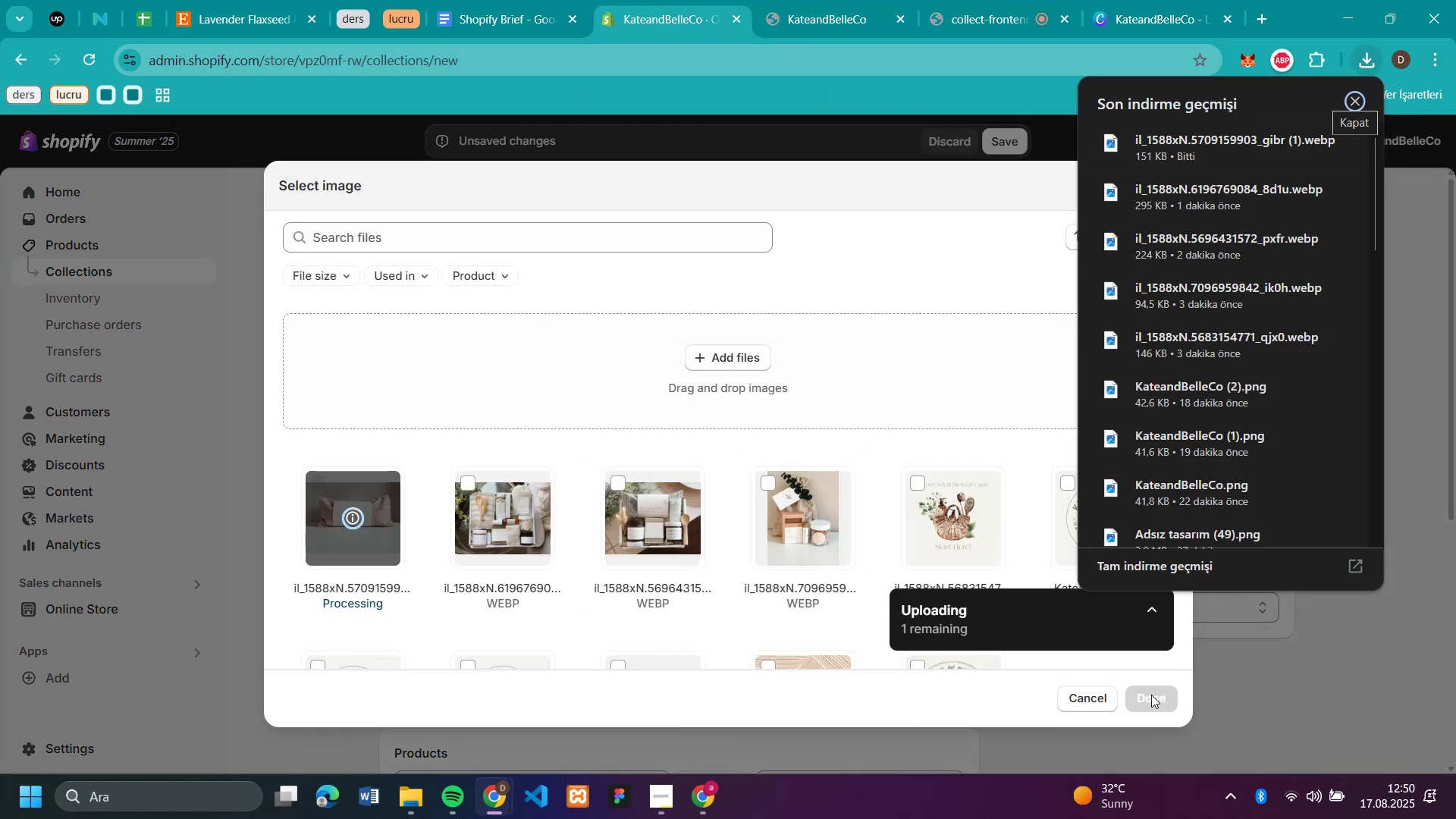 
left_click([1151, 695])
 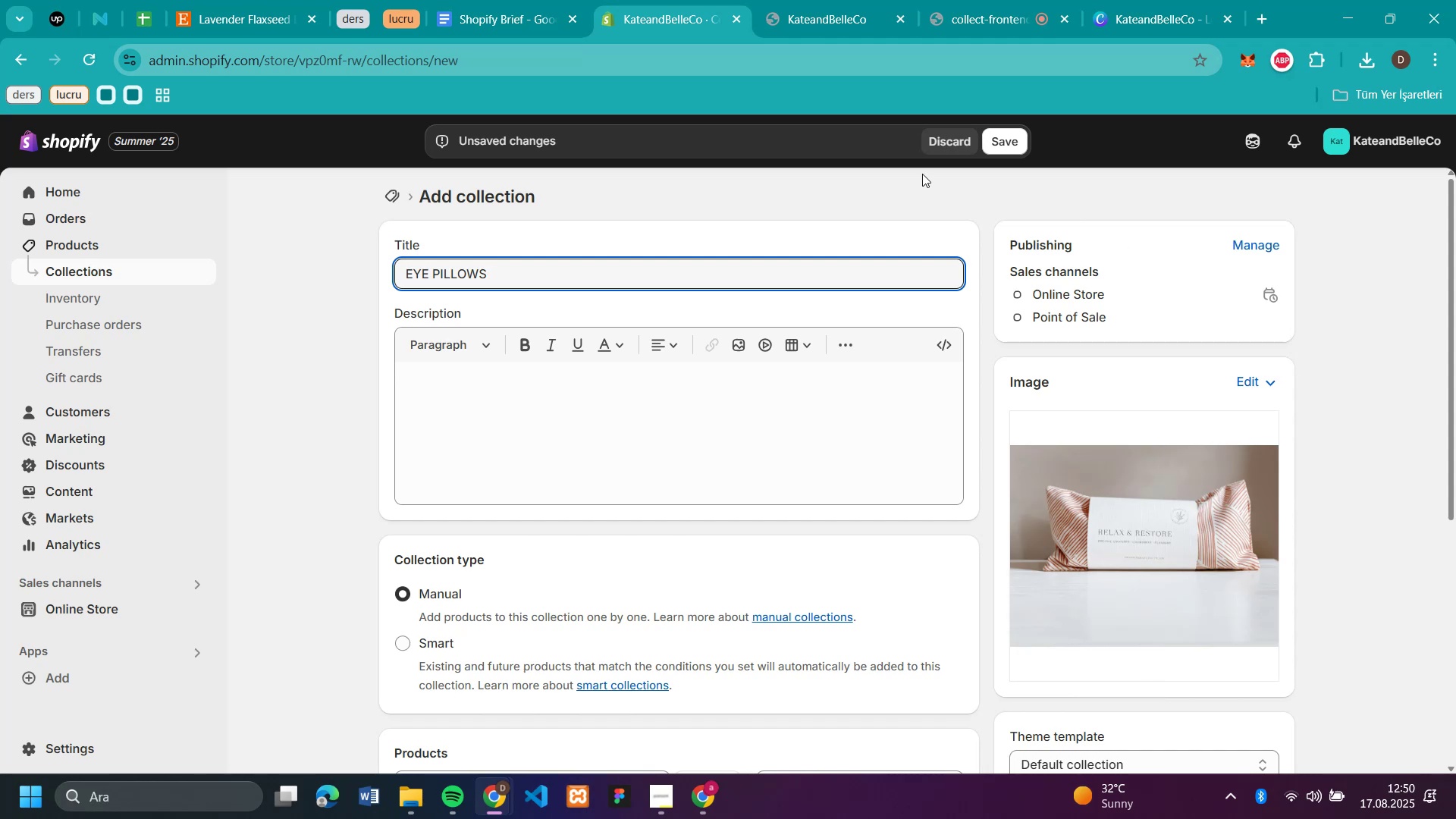 
left_click([1009, 147])
 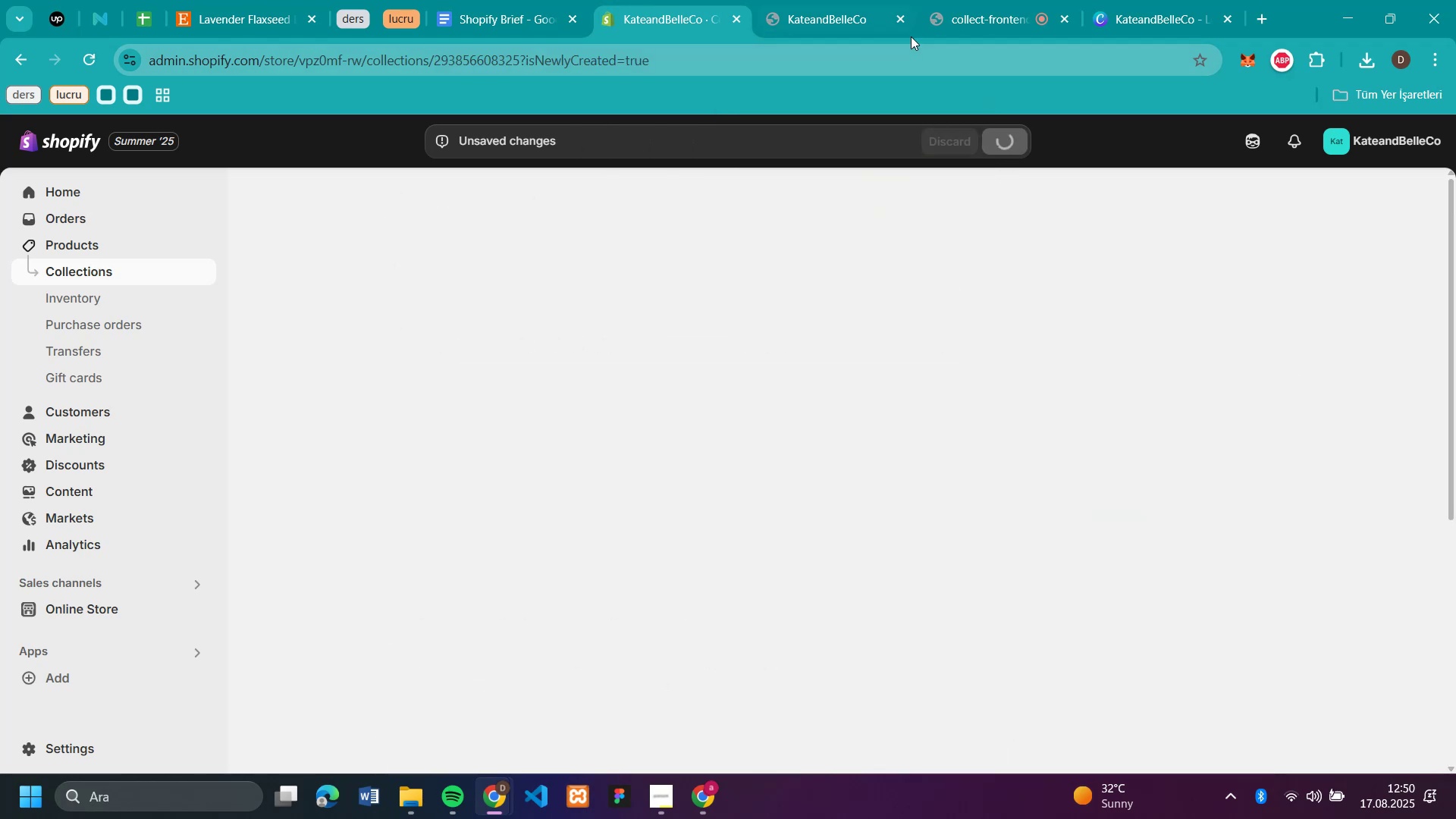 
left_click([971, 26])
 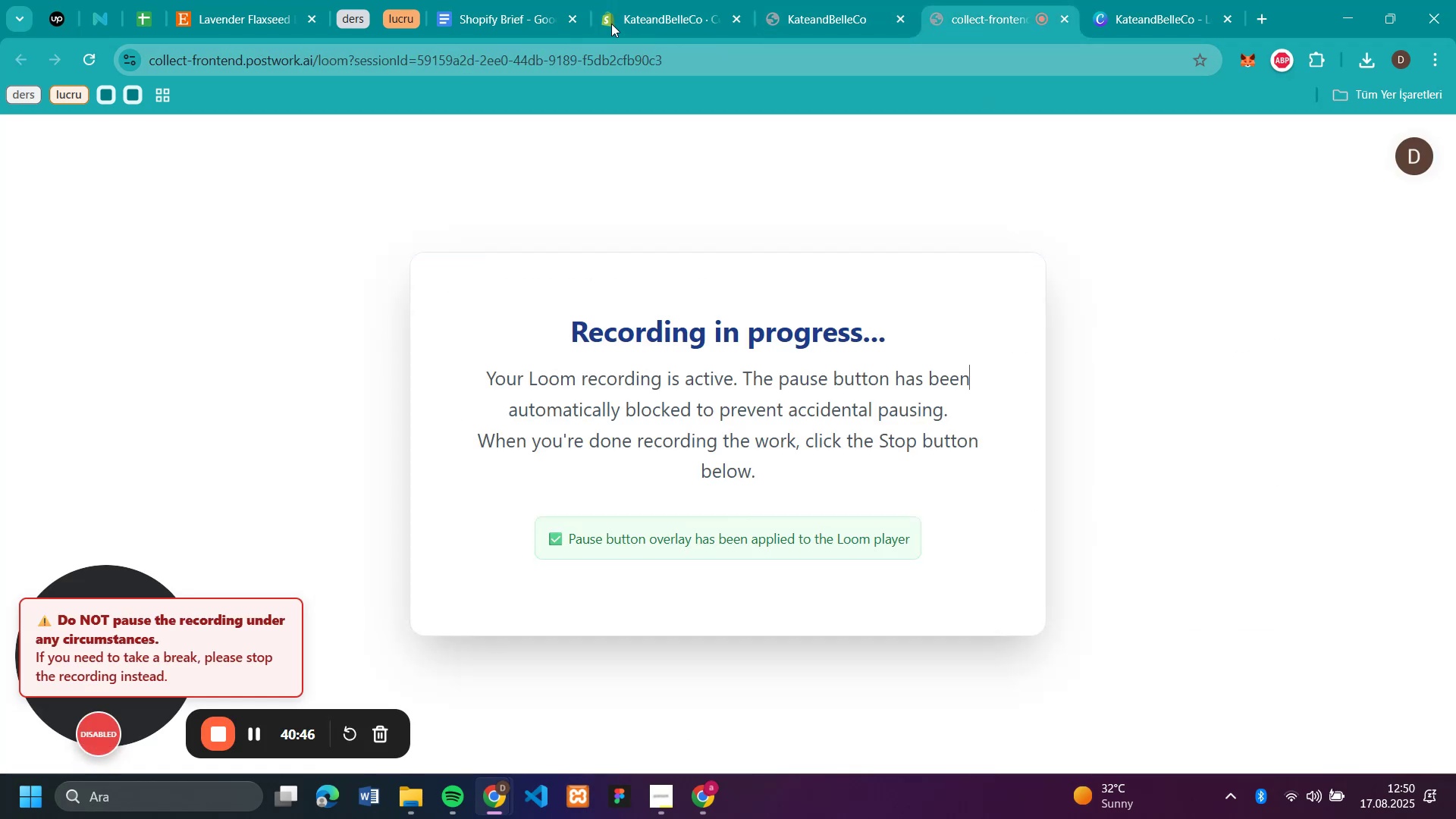 
left_click([636, 20])
 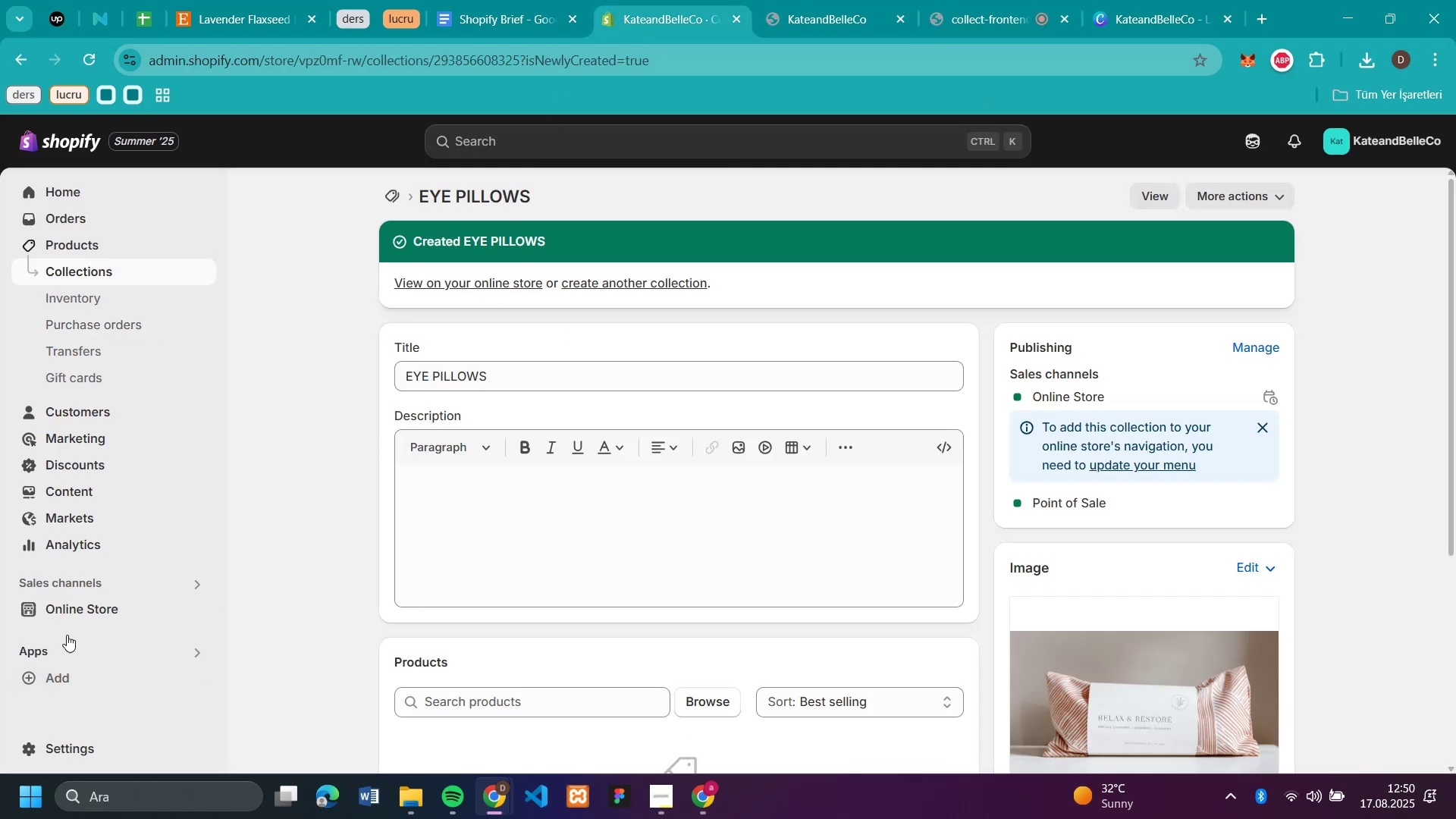 
left_click([83, 609])
 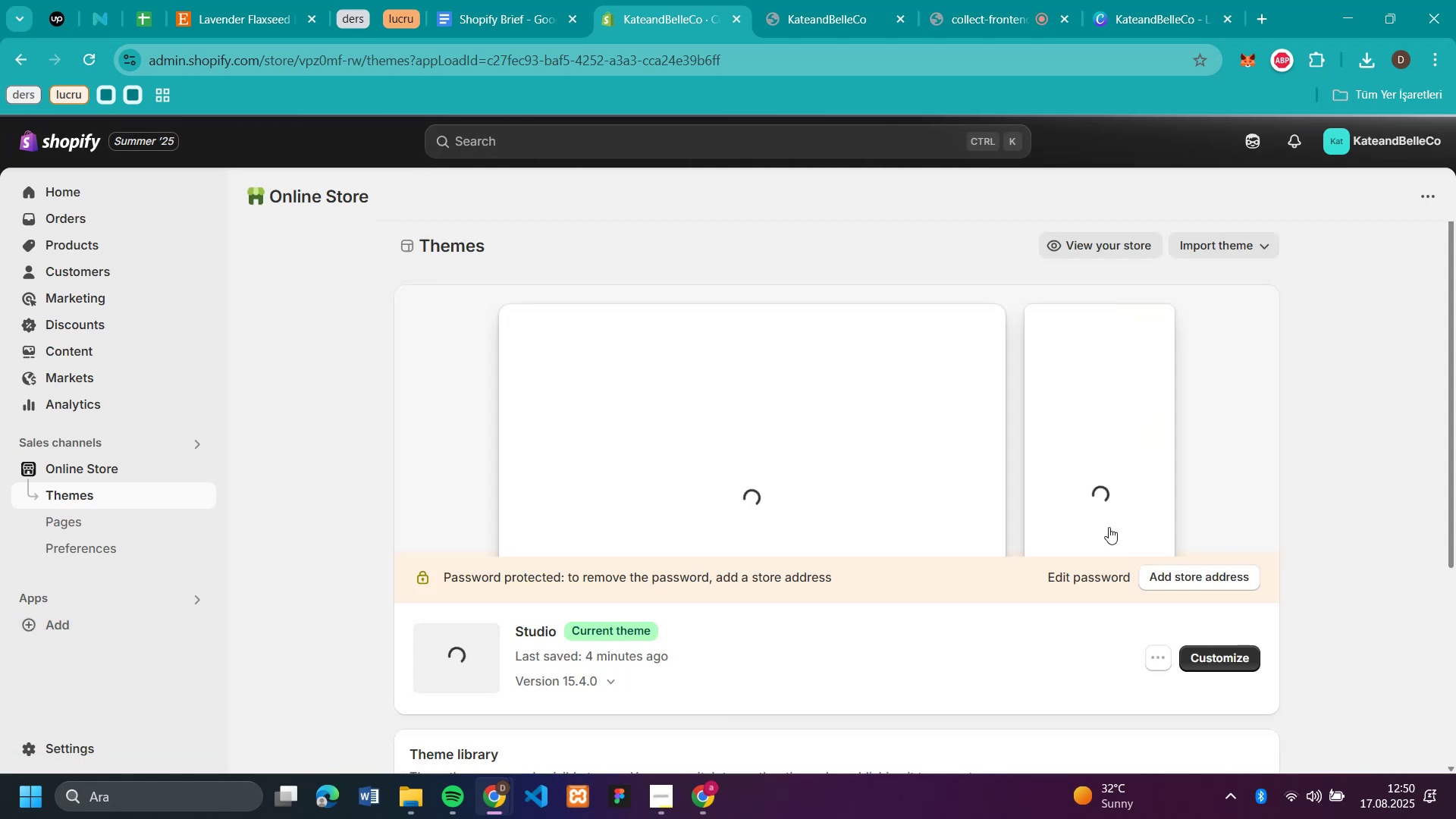 
left_click([1248, 659])
 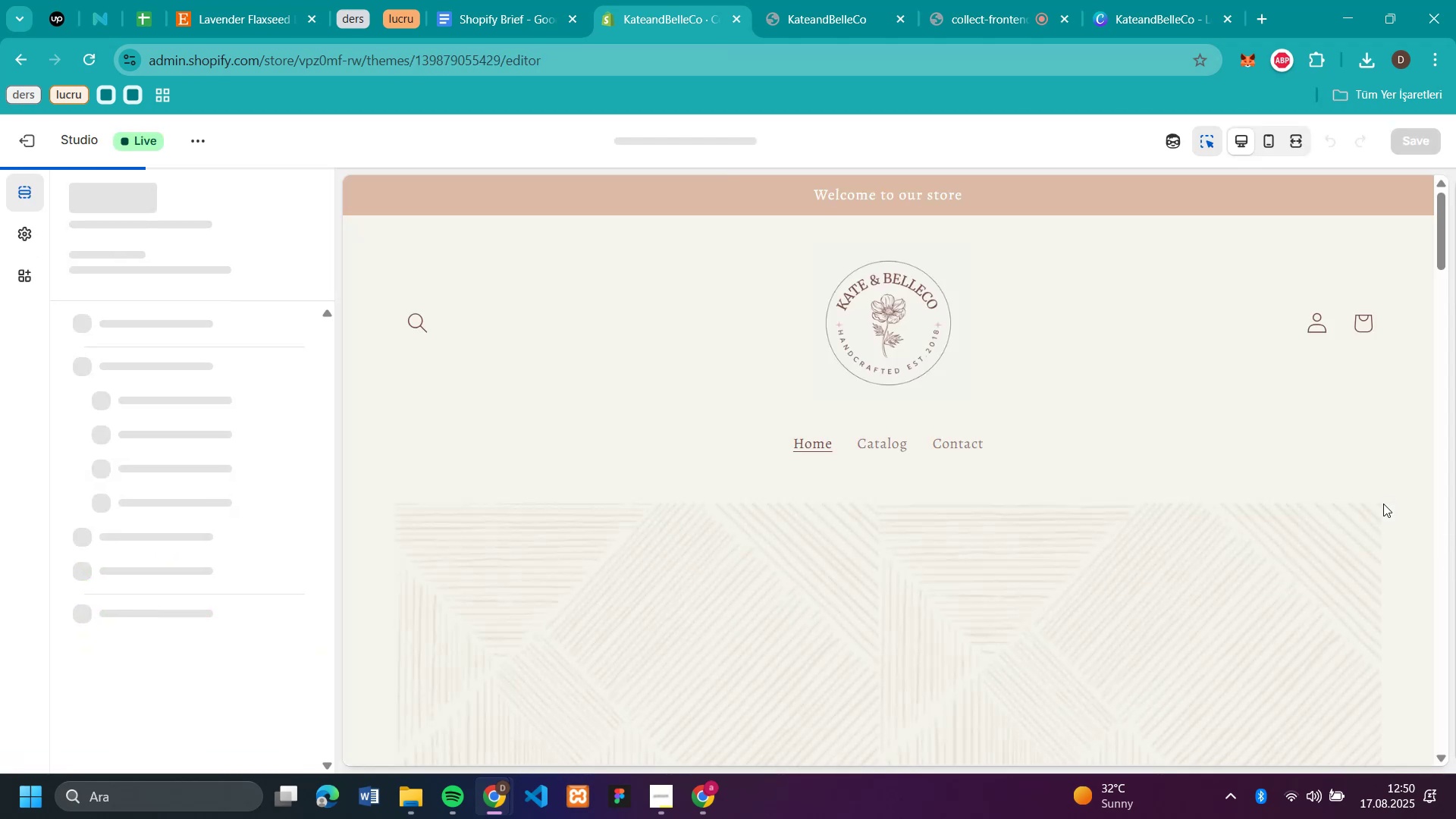 
scroll: coordinate [1383, 504], scroll_direction: down, amount: 10.0
 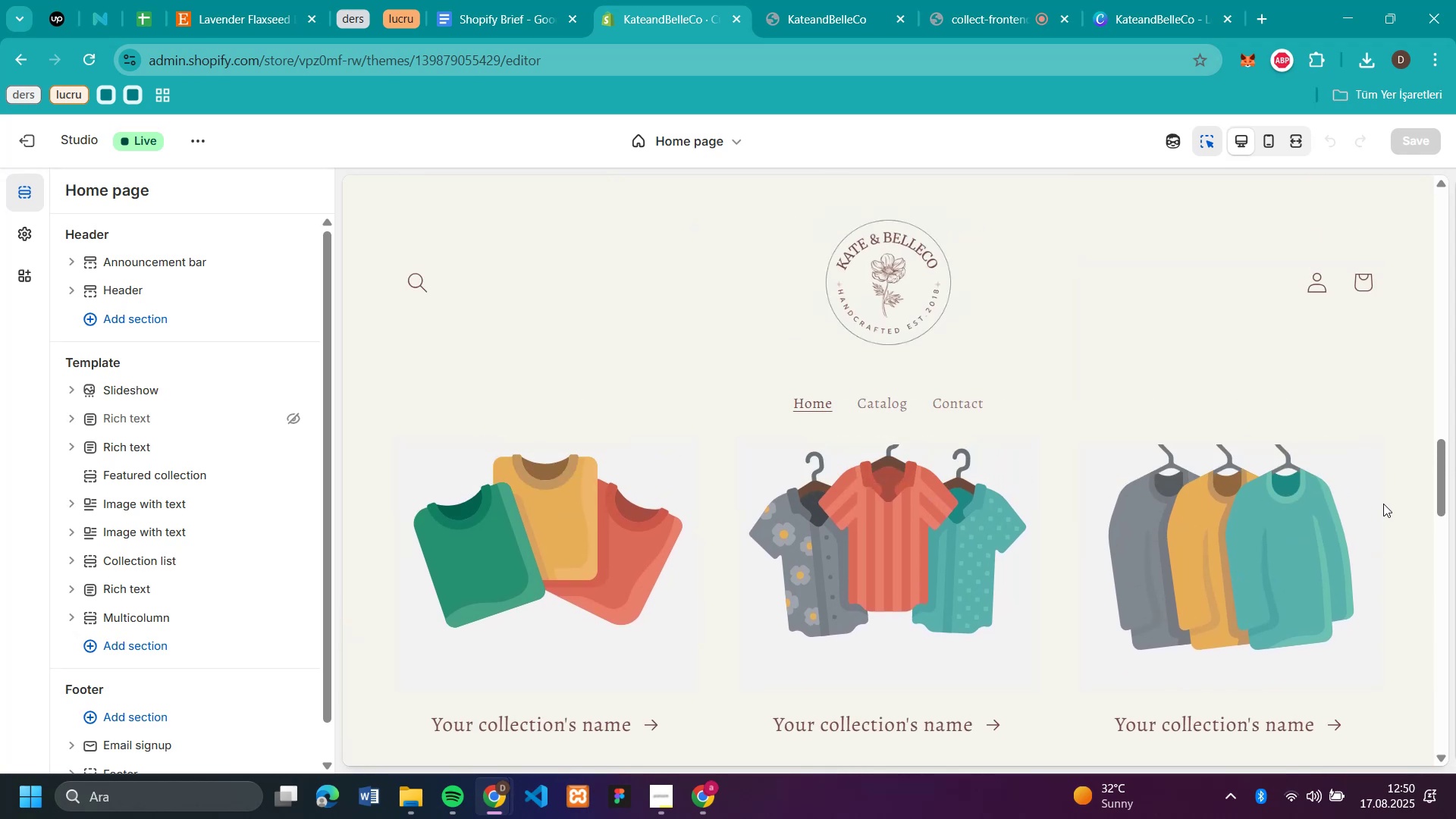 
scroll: coordinate [1383, 504], scroll_direction: none, amount: 0.0
 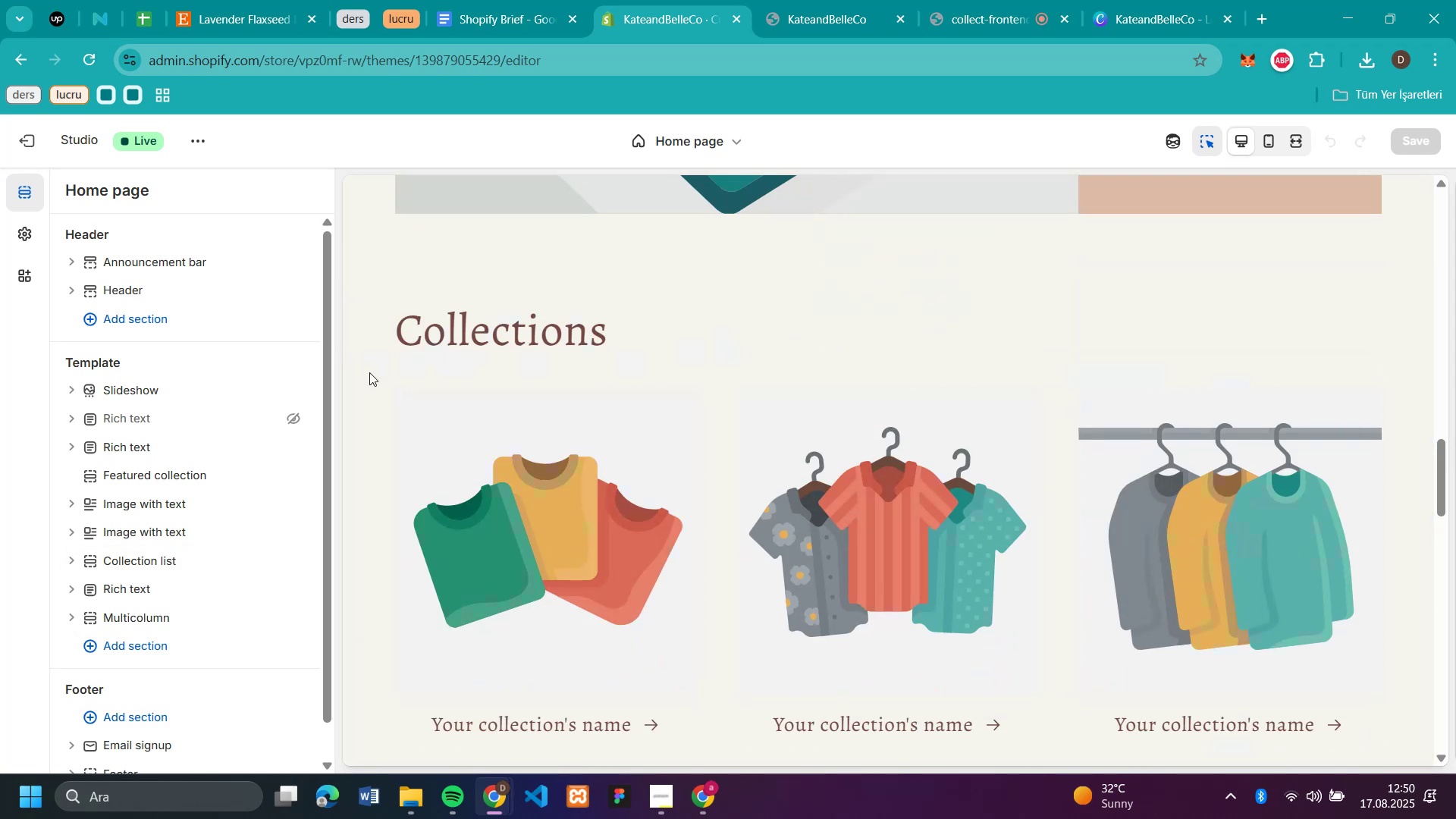 
left_click([369, 372])
 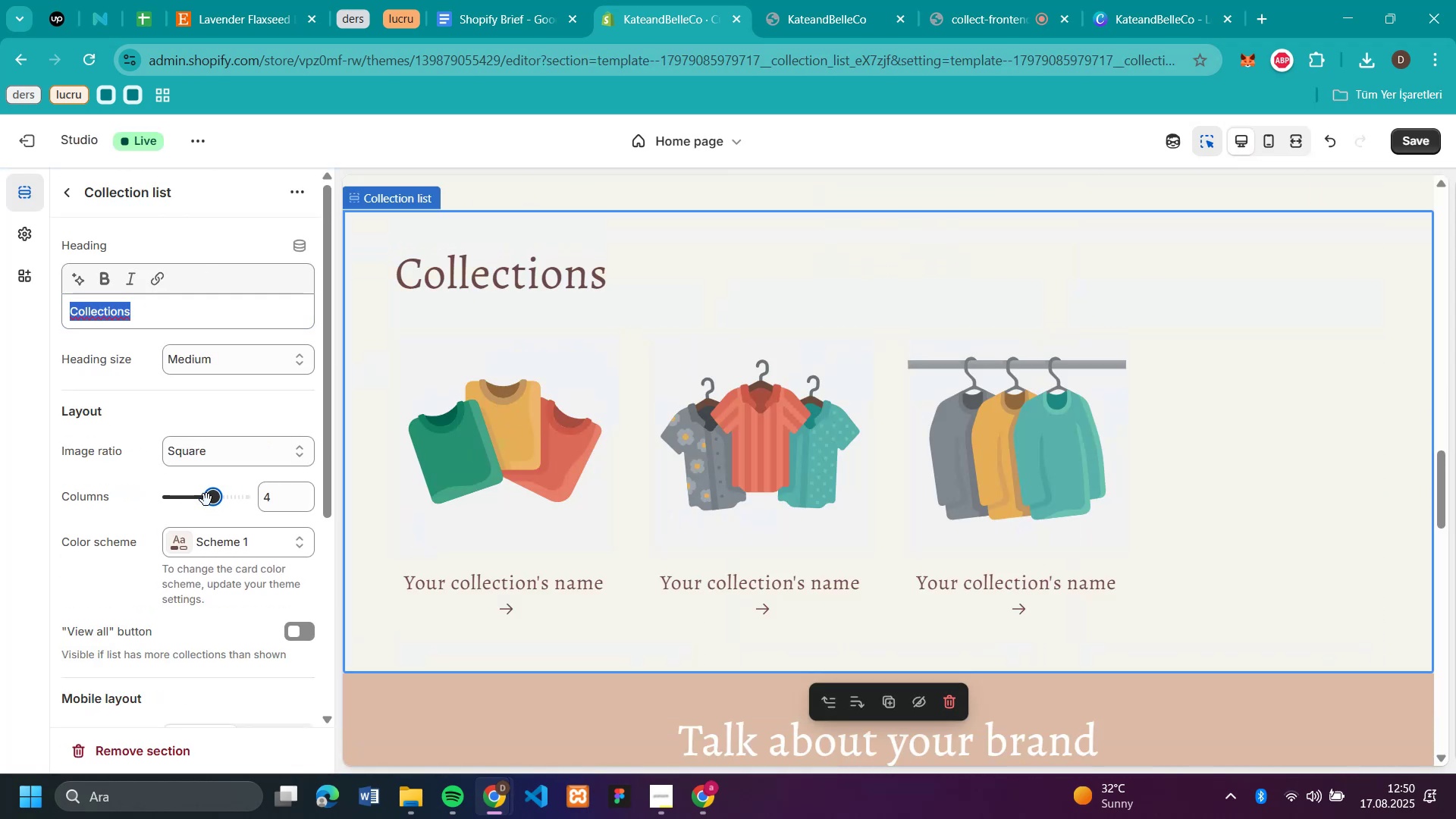 
wait(6.34)
 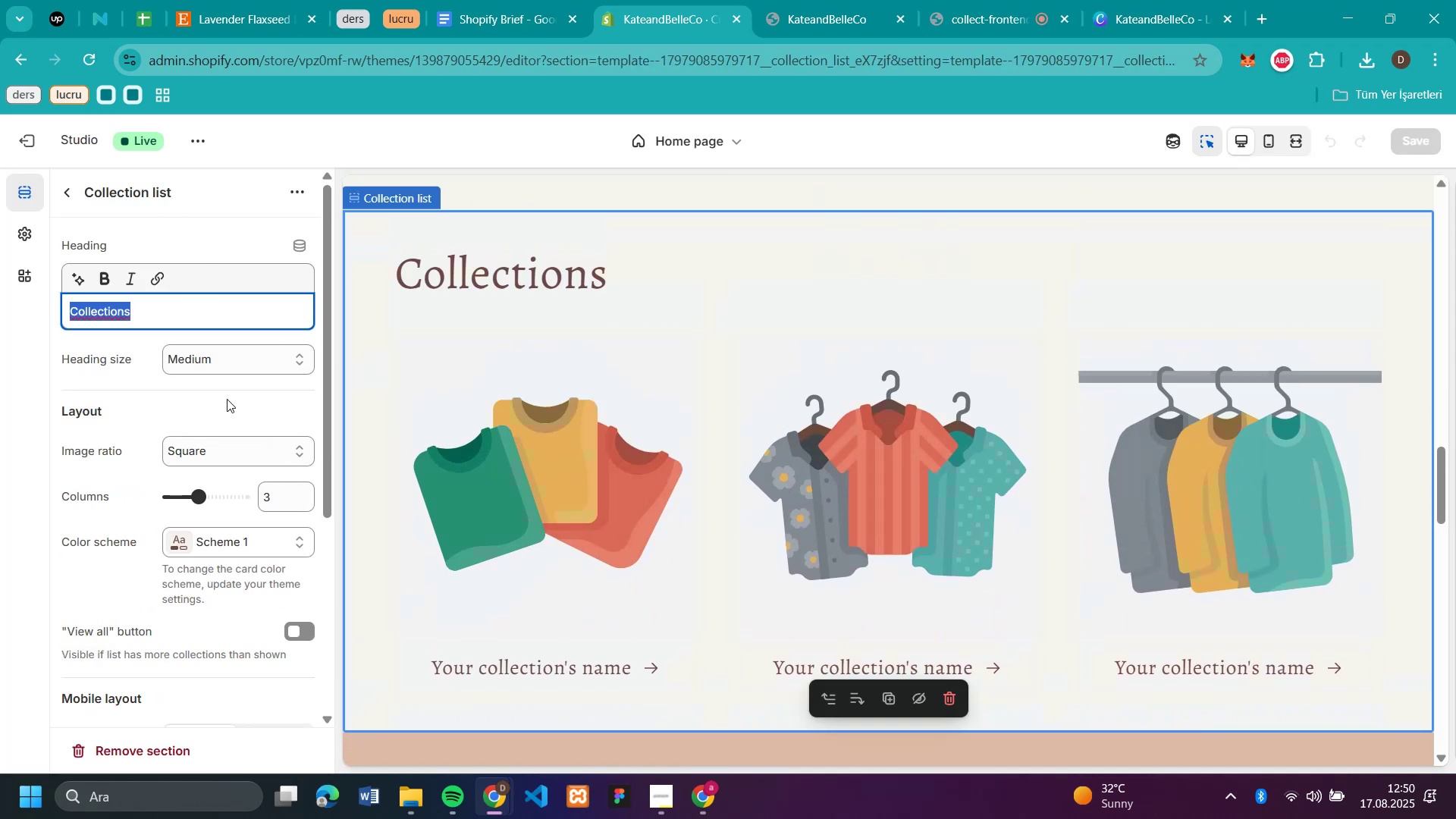 
left_click([229, 356])
 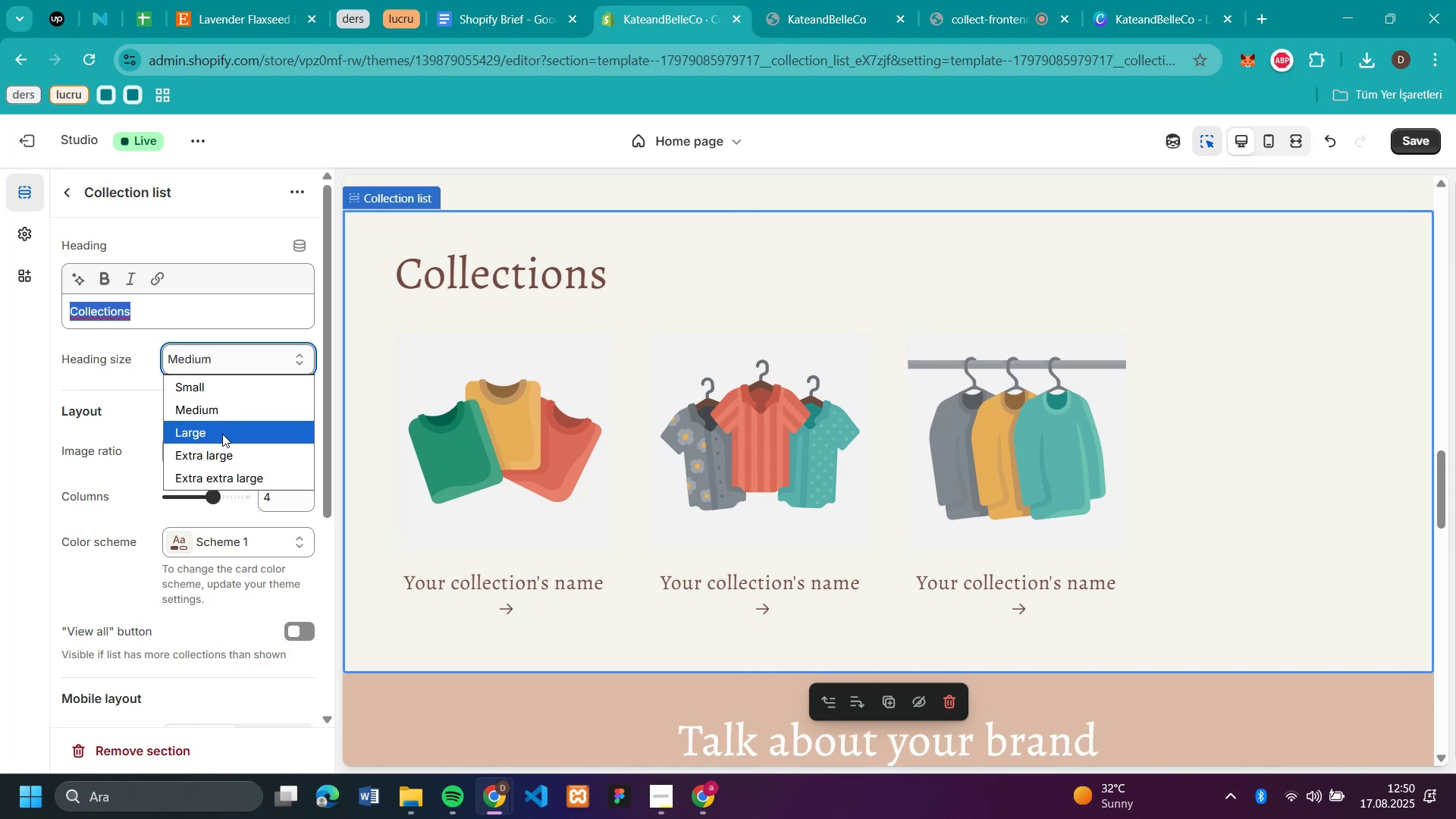 
left_click([222, 434])
 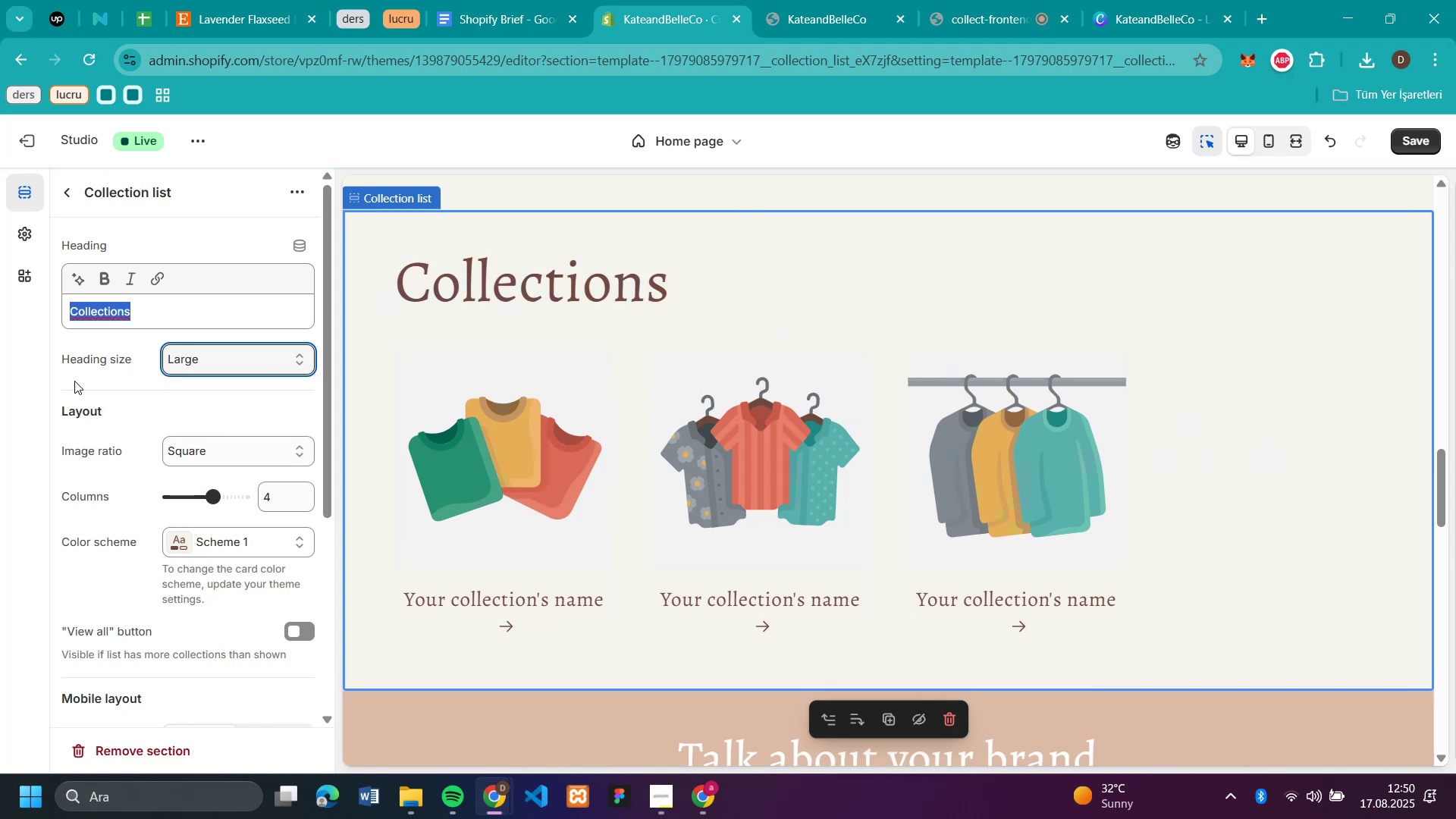 
left_click([77, 195])
 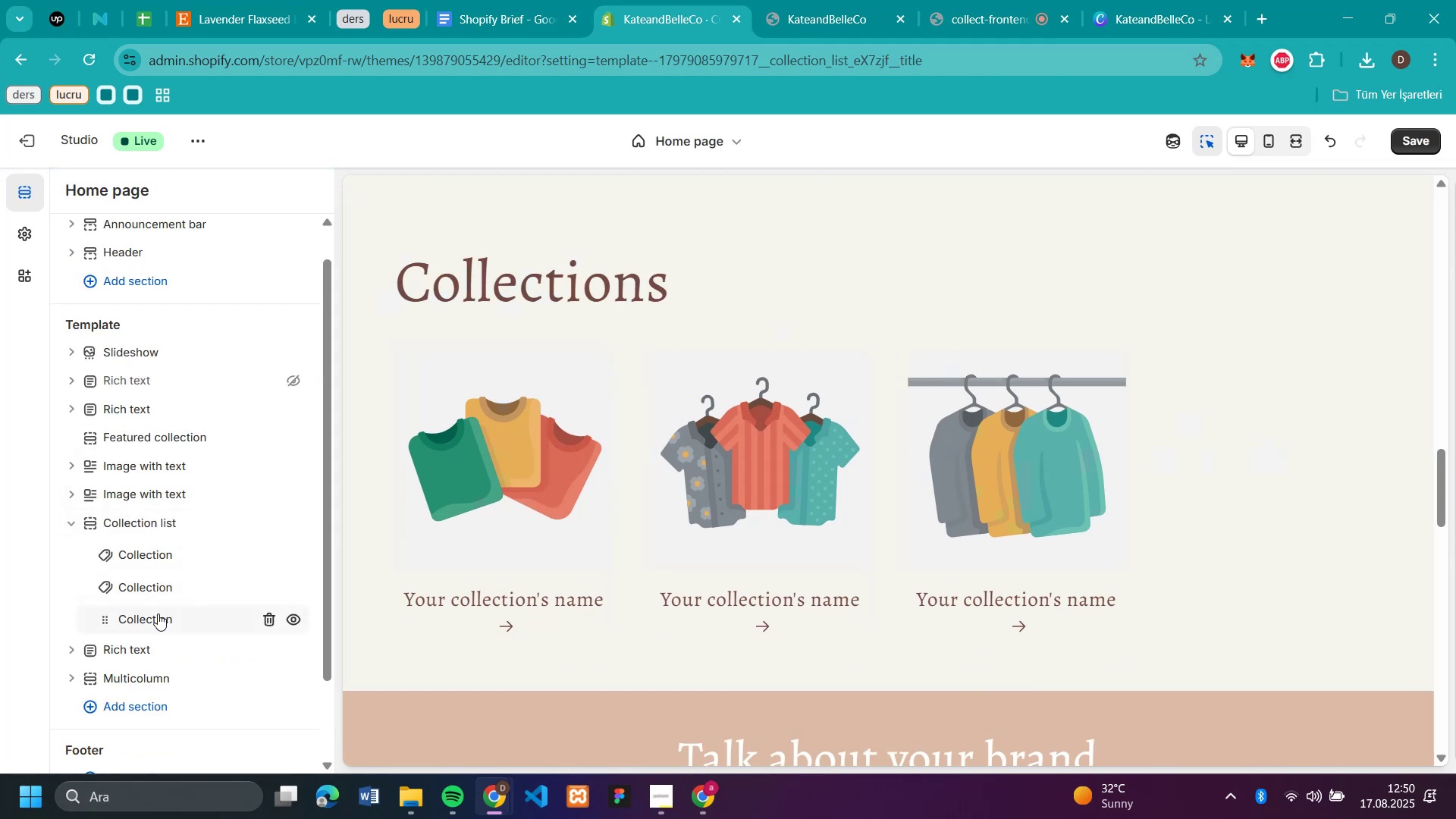 
right_click([156, 594])
 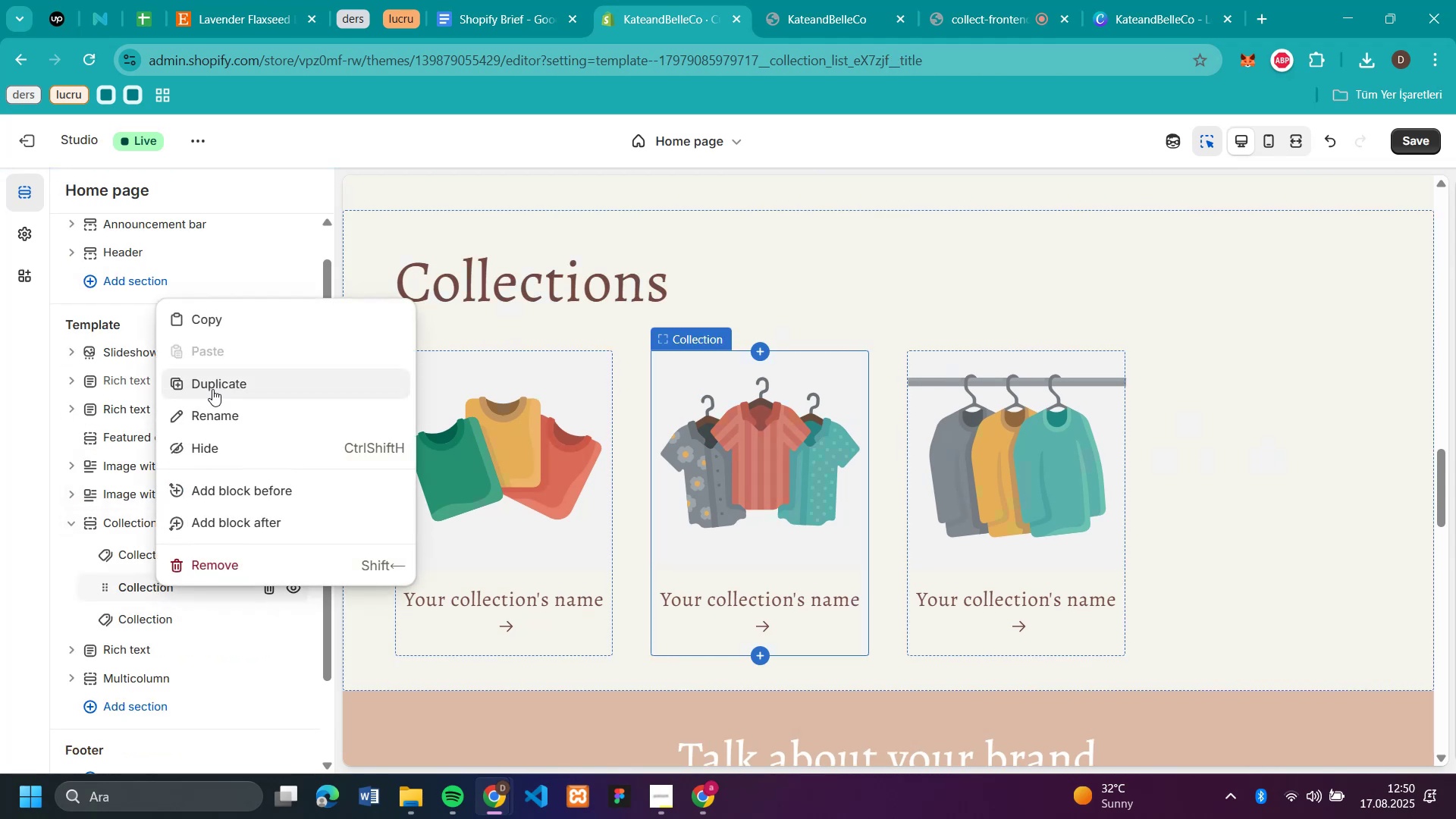 
left_click([212, 389])
 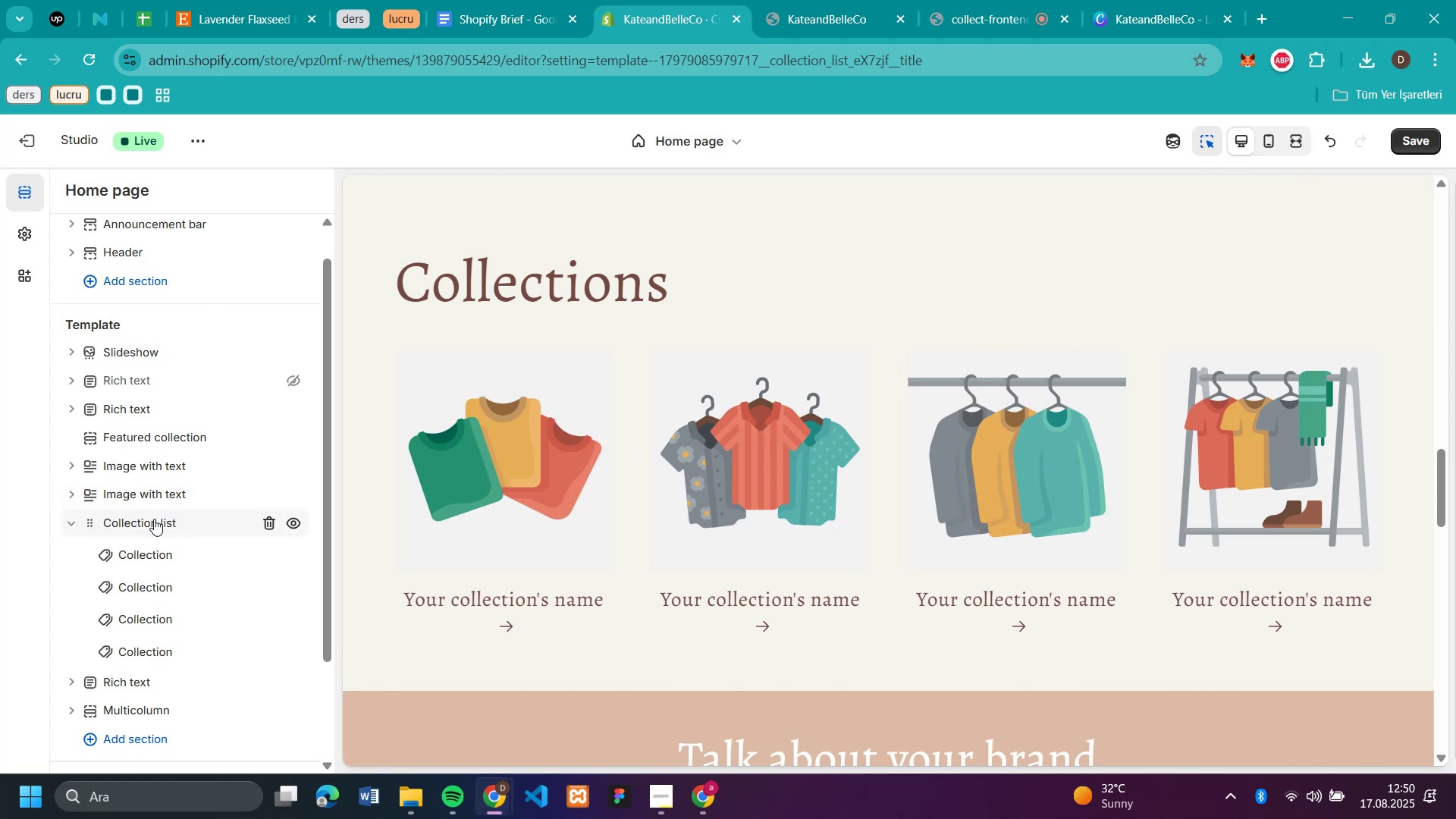 
left_click([154, 519])
 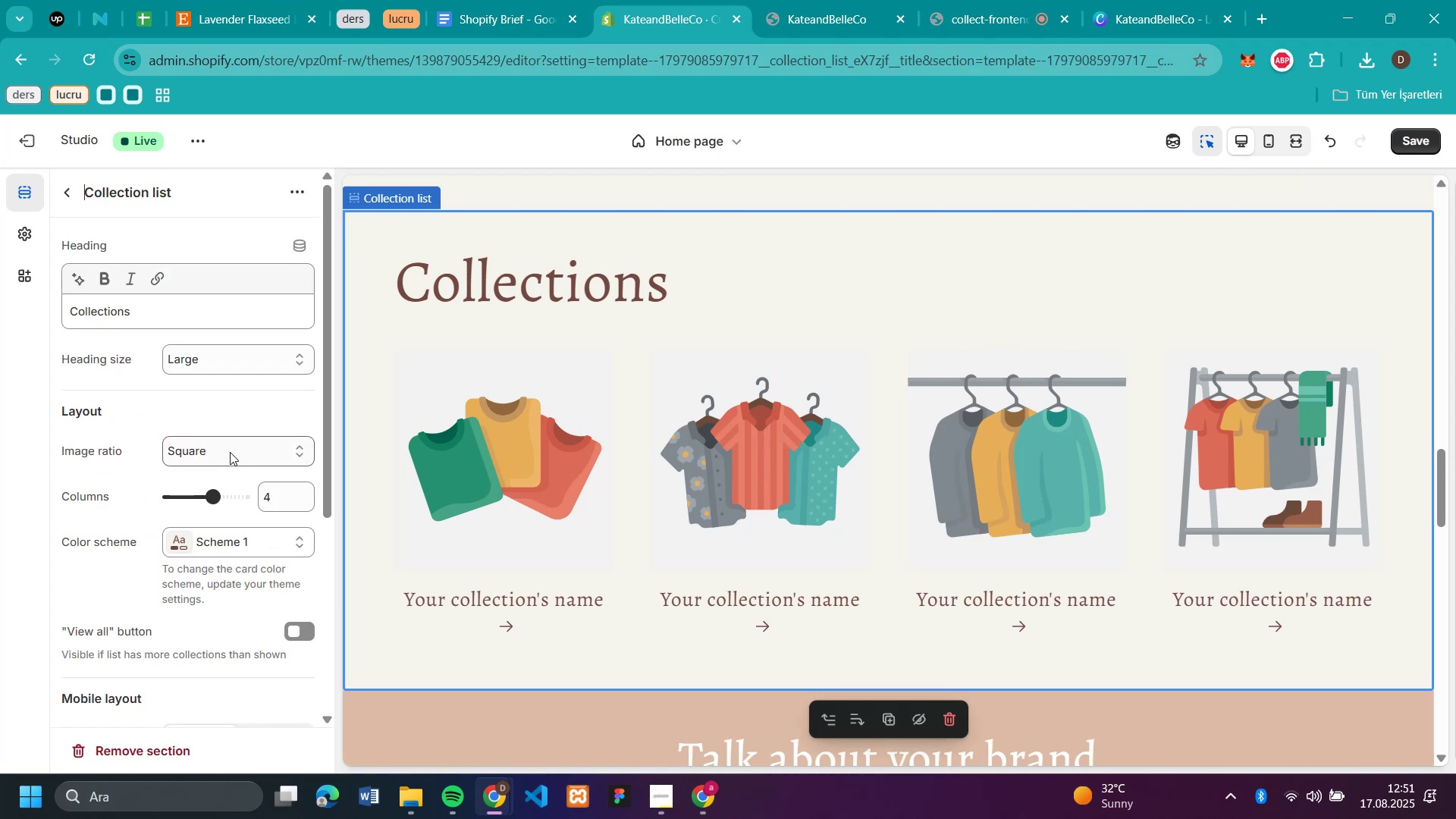 
left_click([230, 451])
 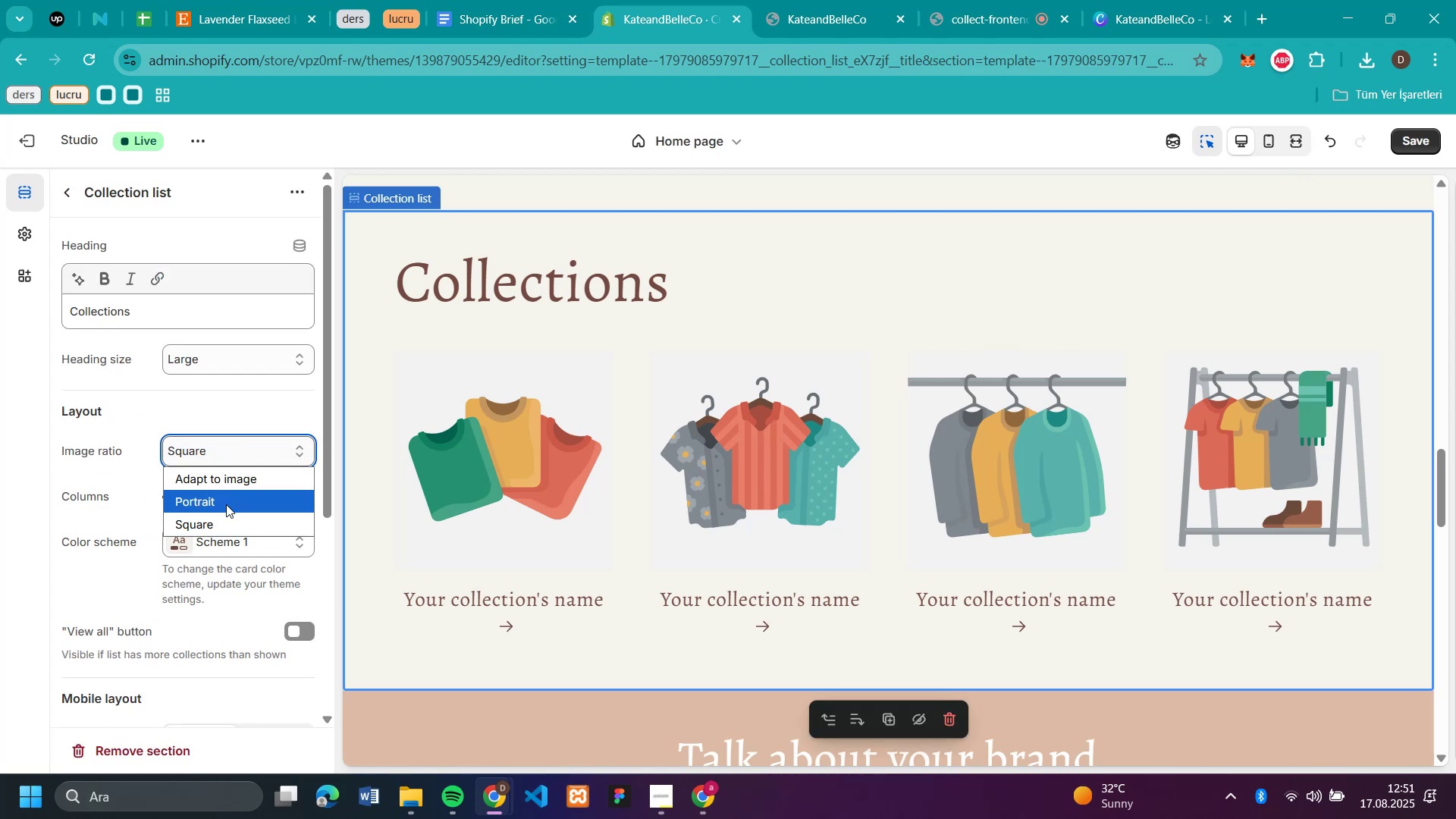 
left_click([226, 504])
 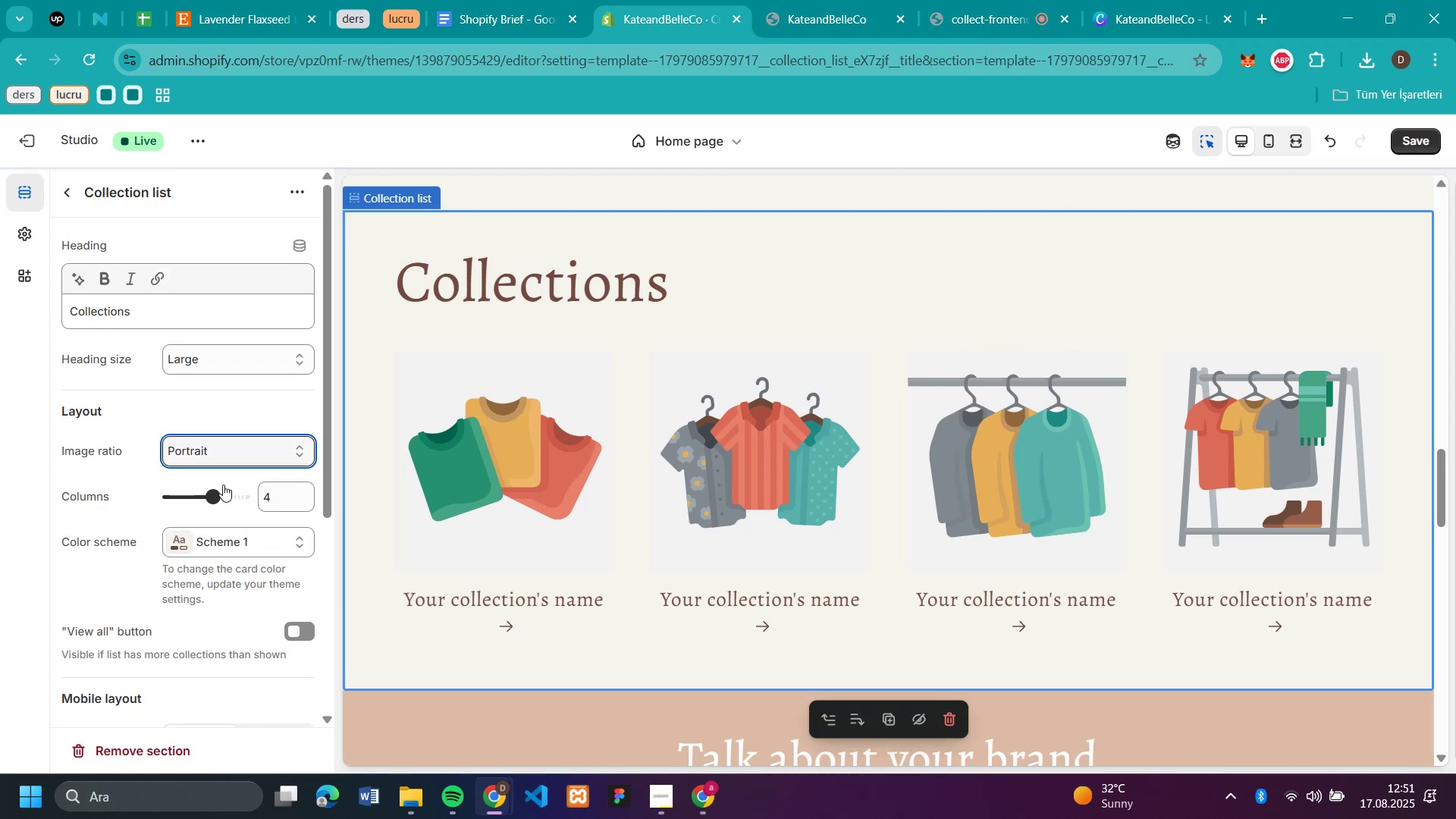 
left_click([220, 451])
 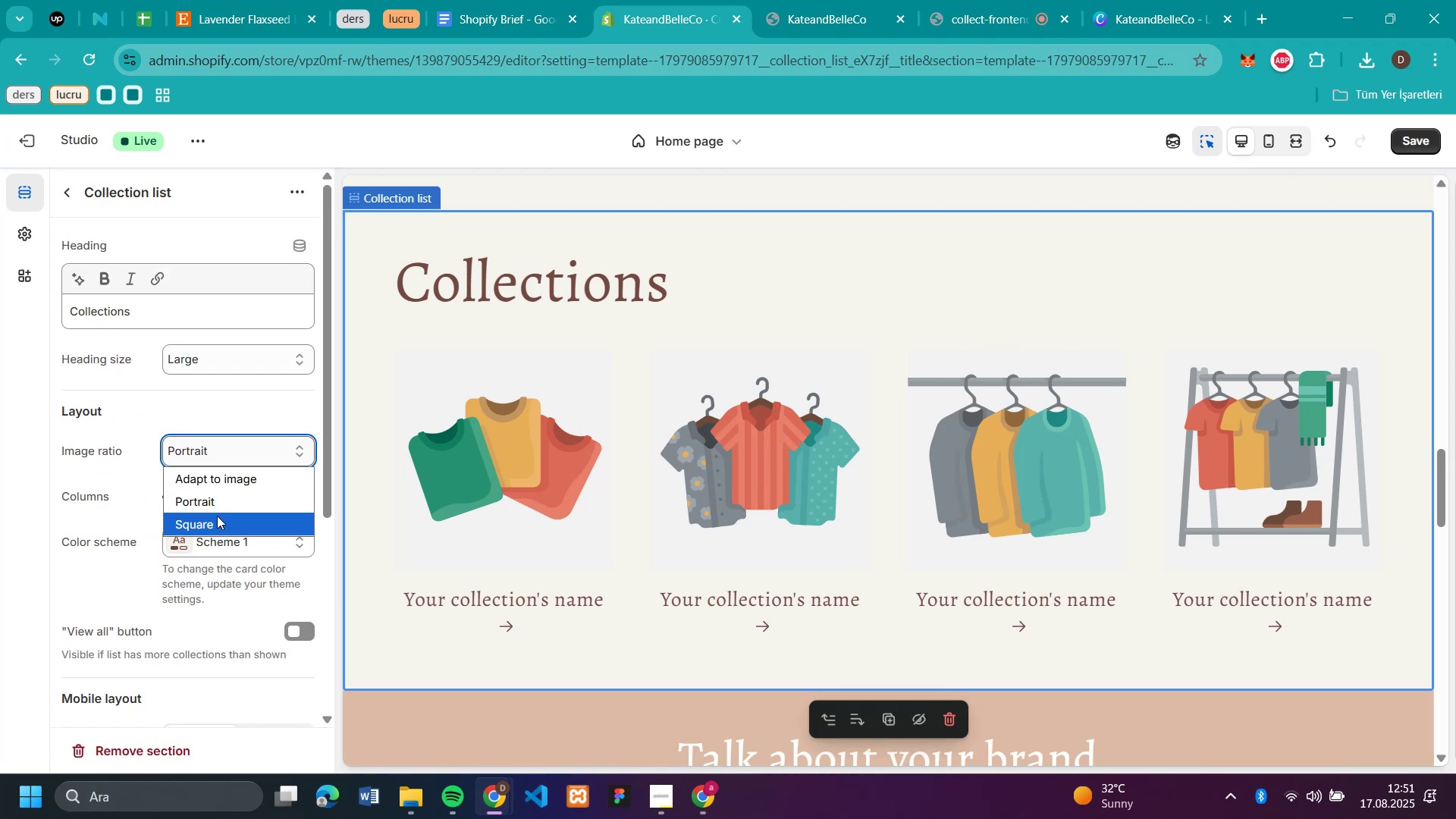 
left_click([217, 516])
 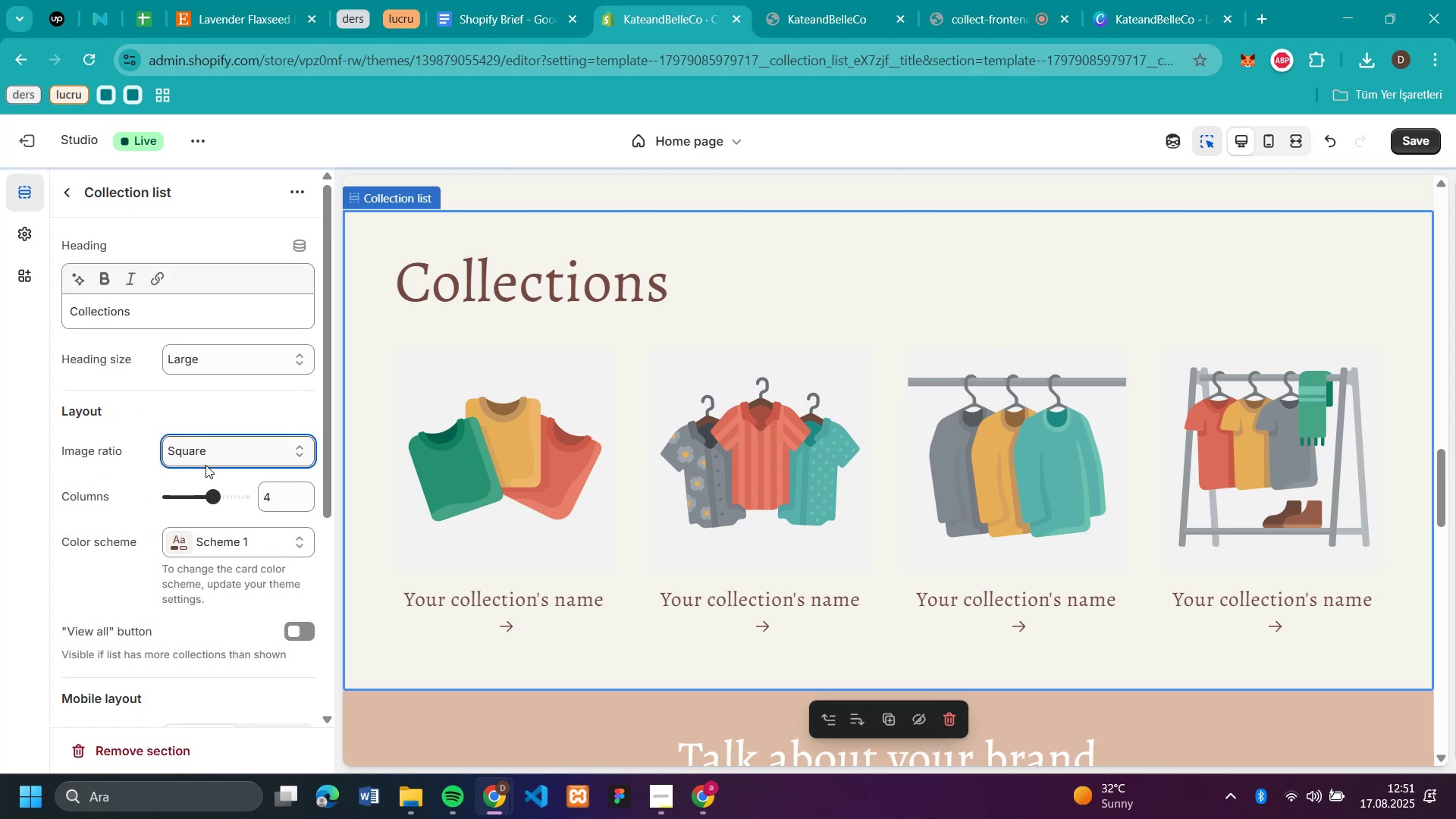 
left_click([205, 453])
 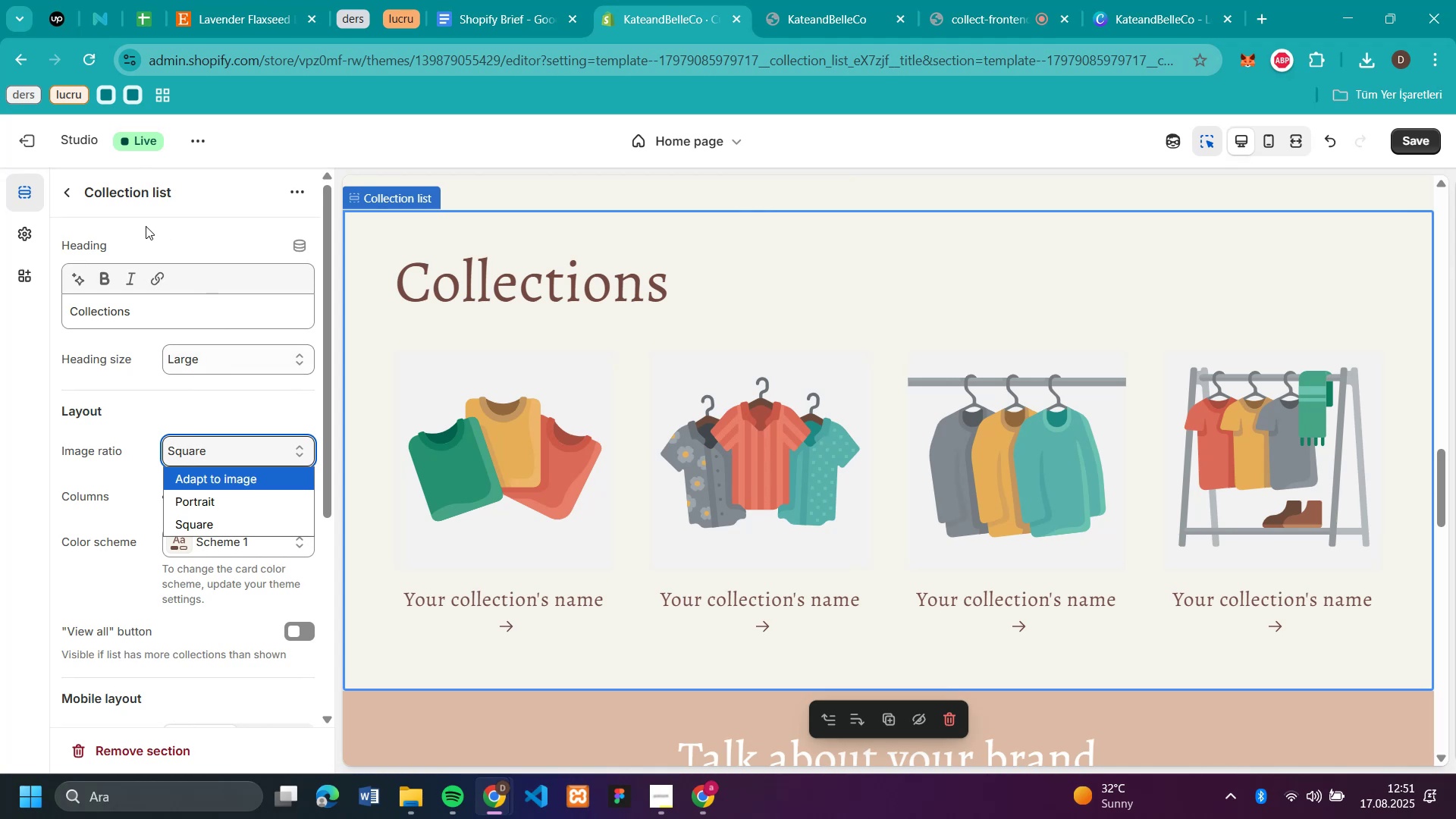 
left_click([61, 188])
 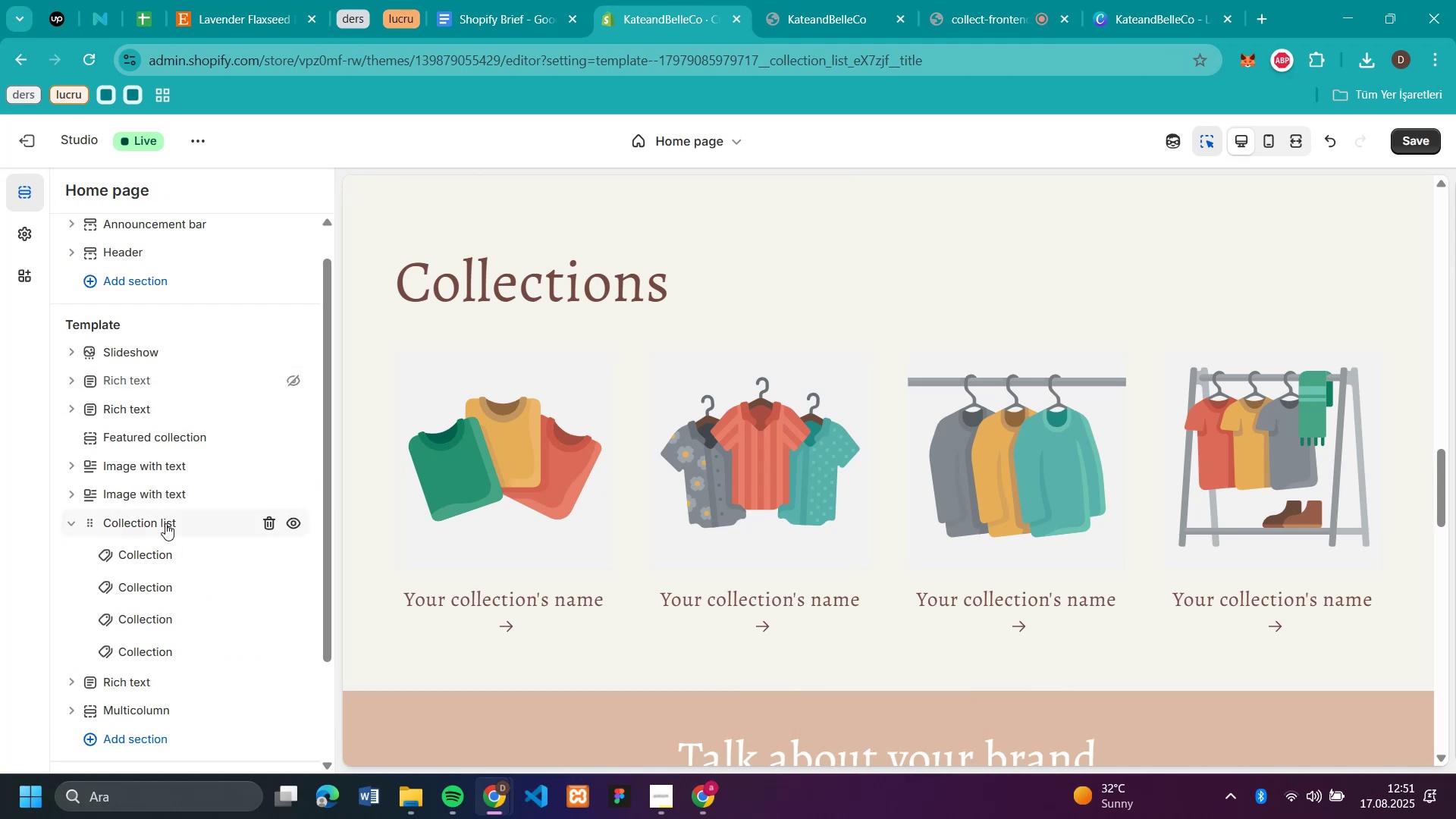 
left_click([165, 523])
 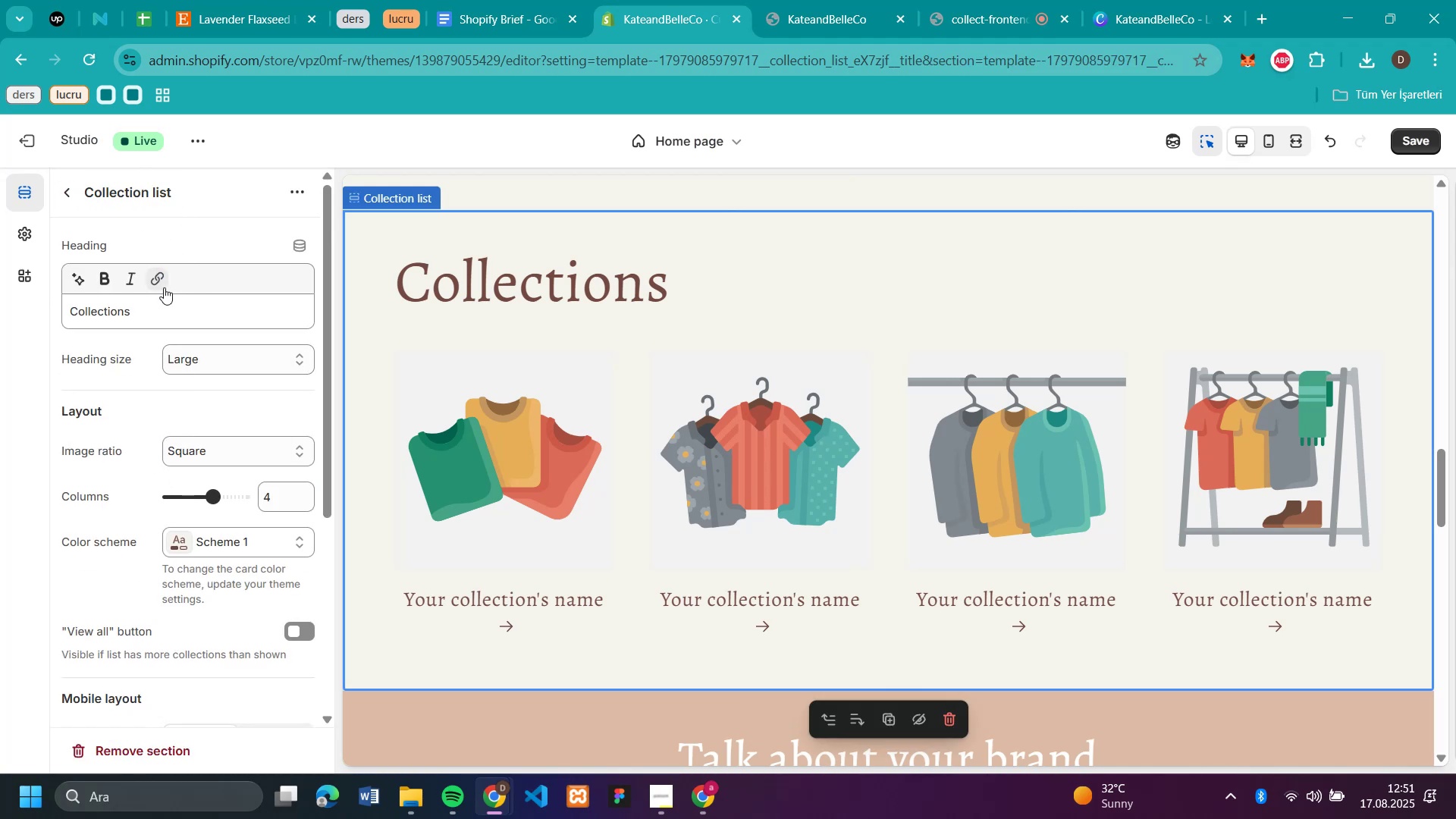 
scroll: coordinate [164, 287], scroll_direction: down, amount: 1.0
 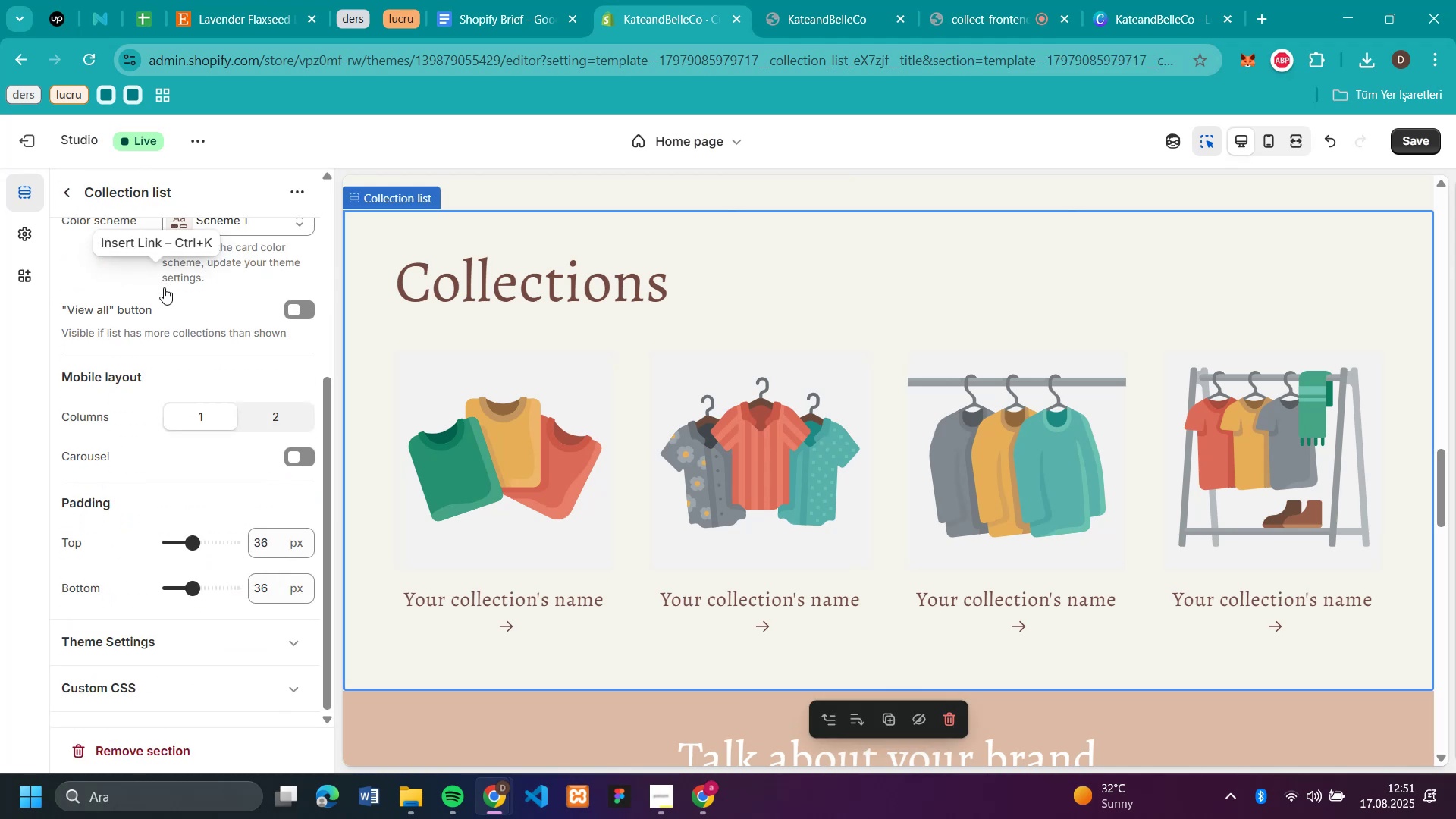 
scroll: coordinate [160, 295], scroll_direction: up, amount: 7.0
 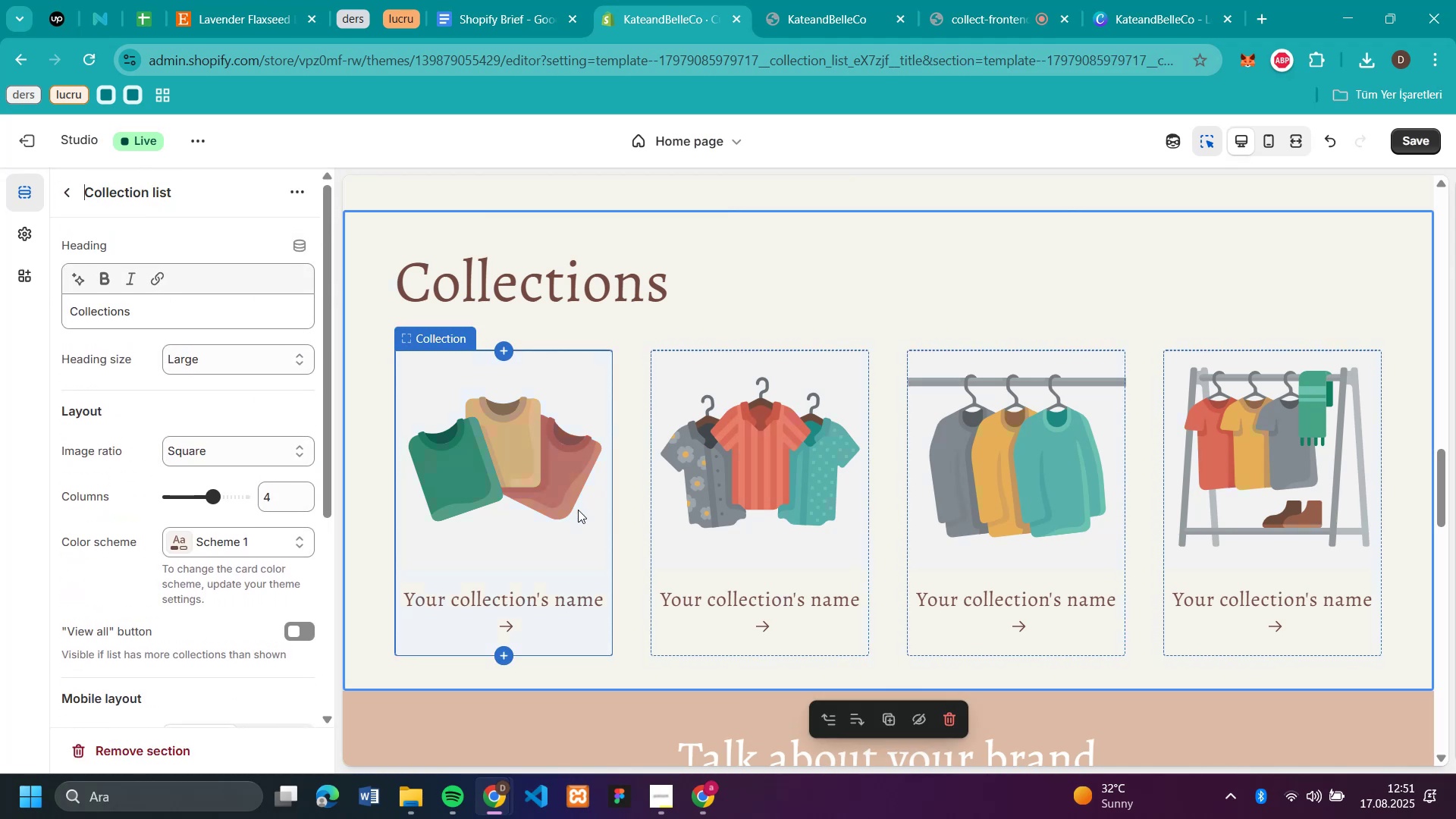 
left_click([578, 510])
 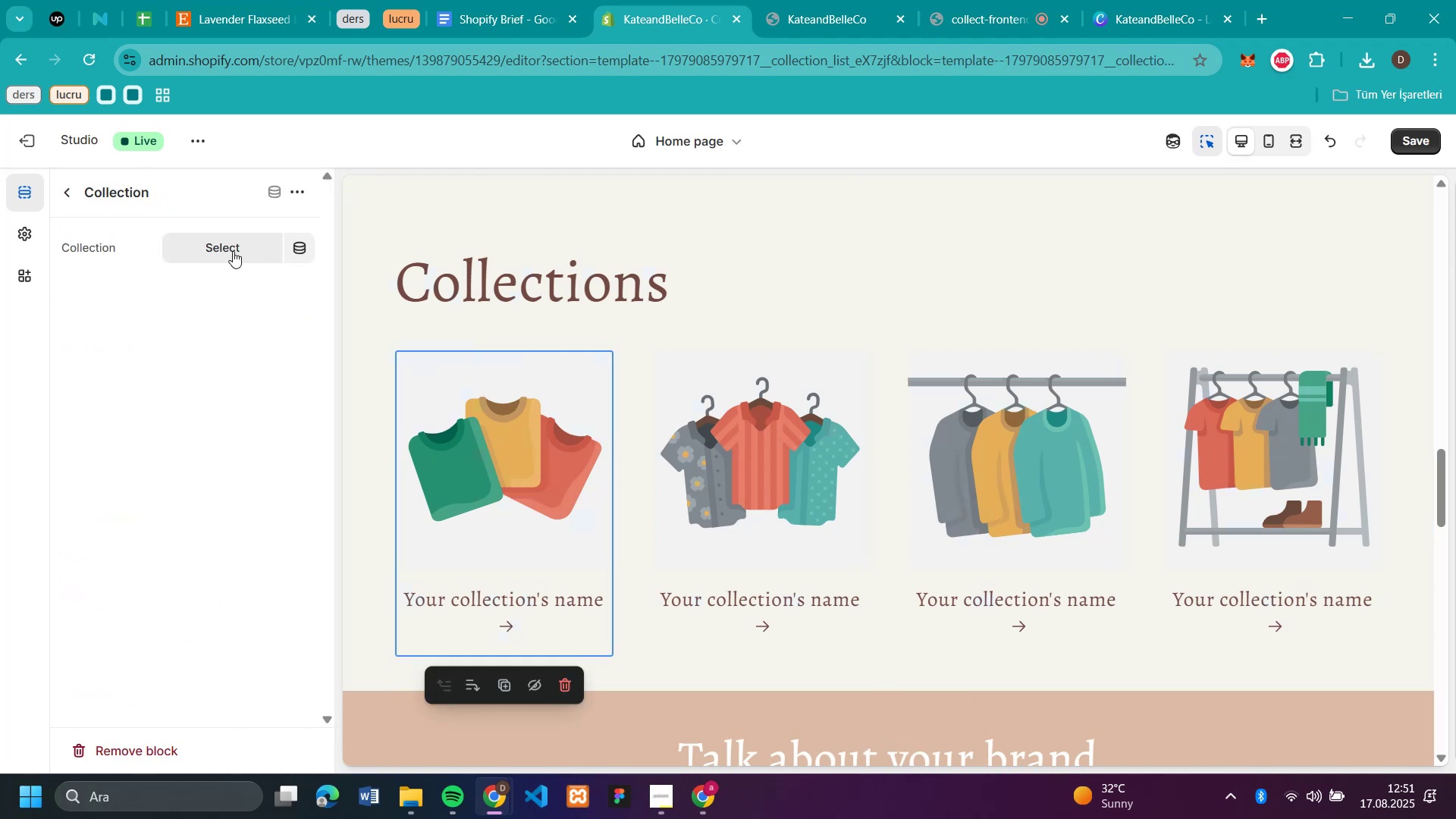 
left_click([232, 250])
 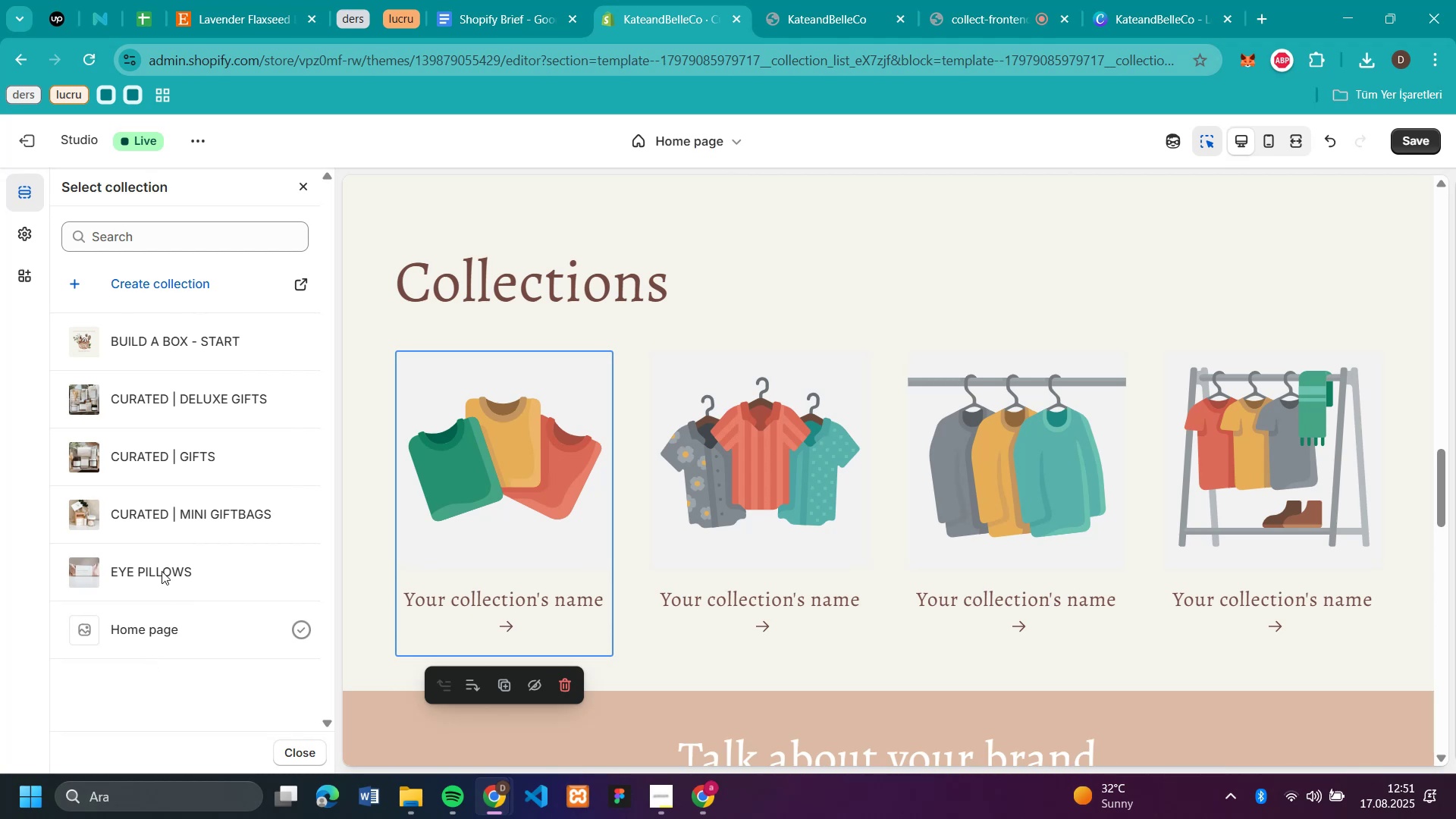 
wait(5.13)
 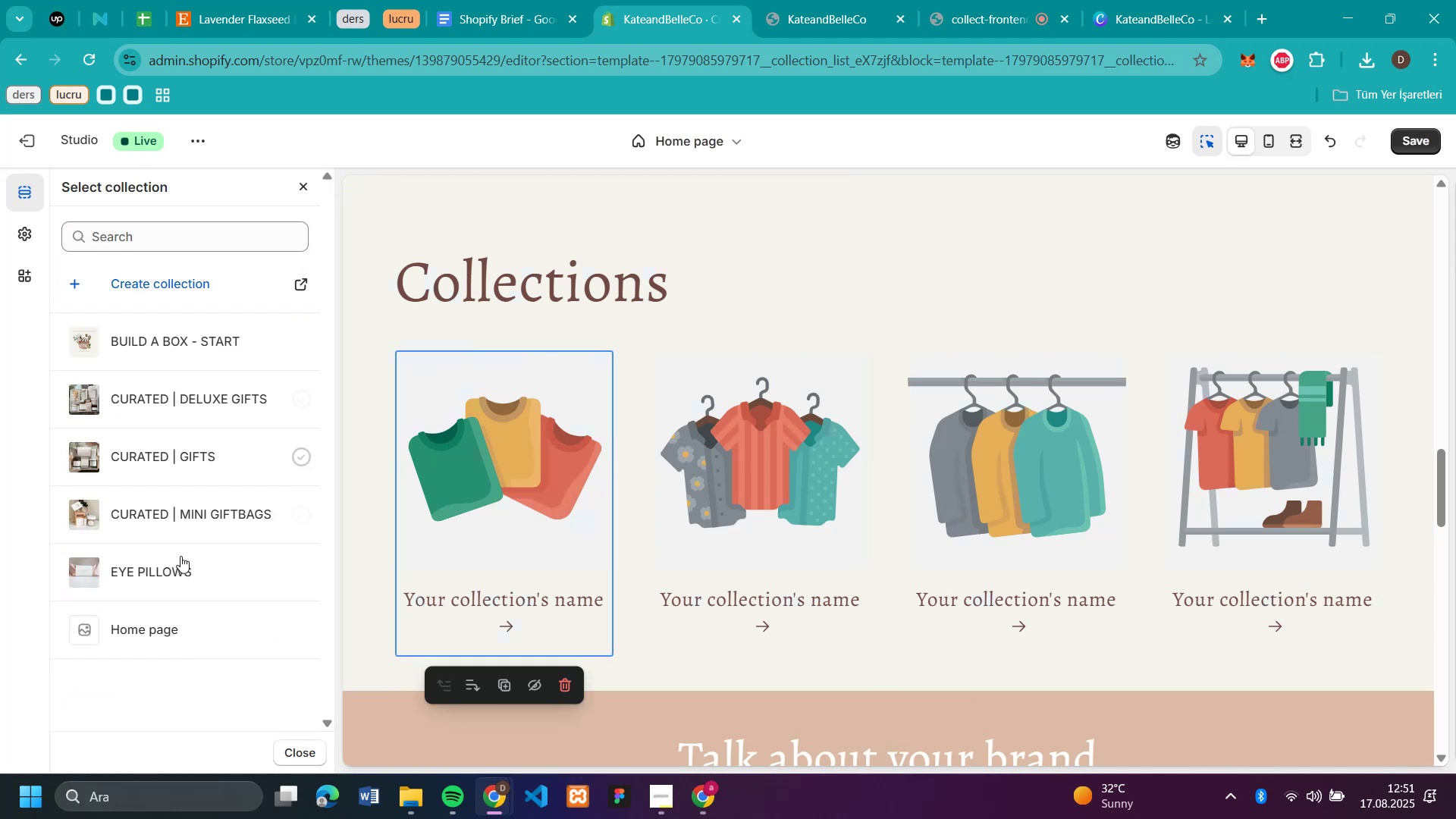 
left_click([179, 334])
 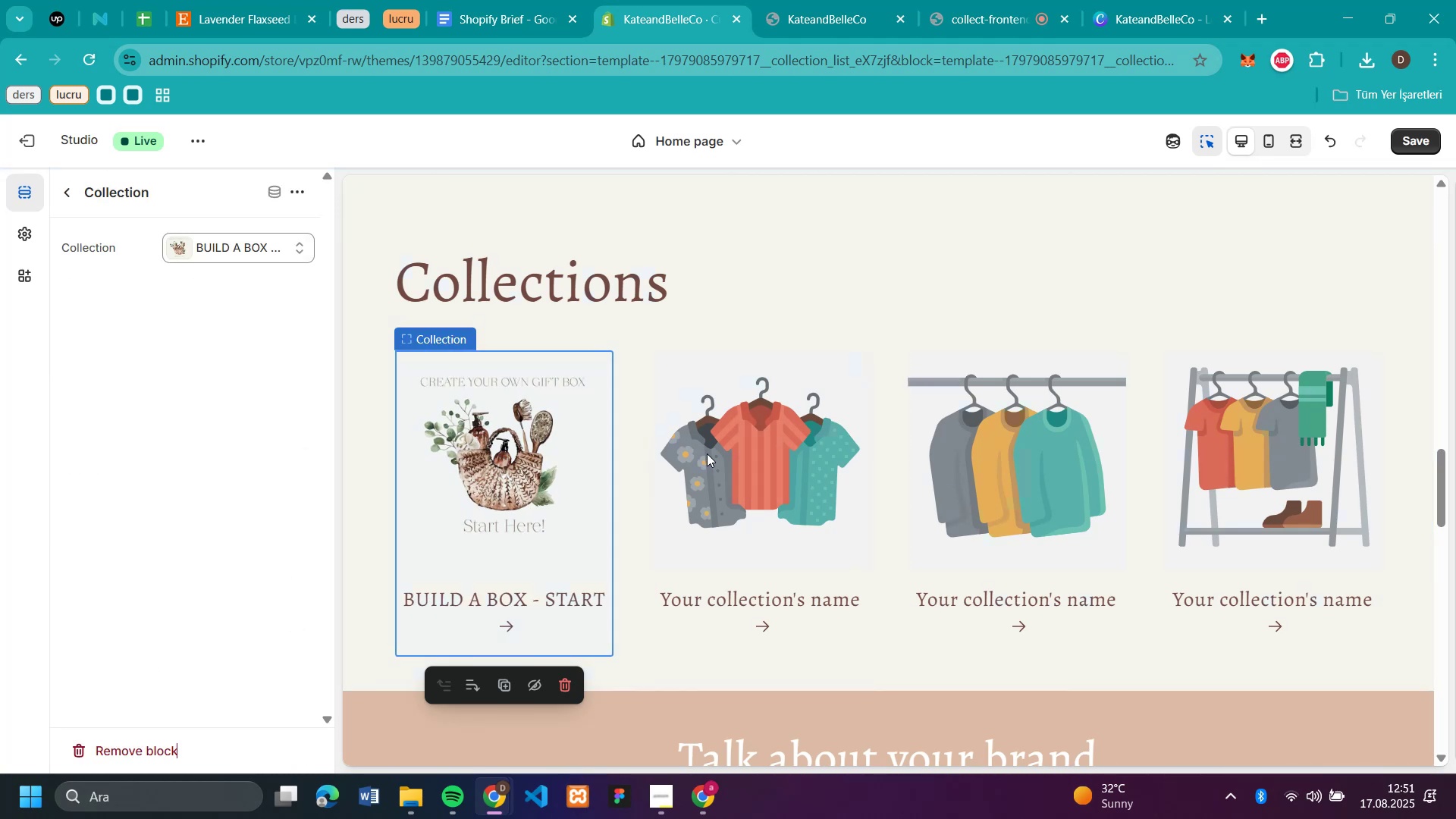 
left_click([707, 453])
 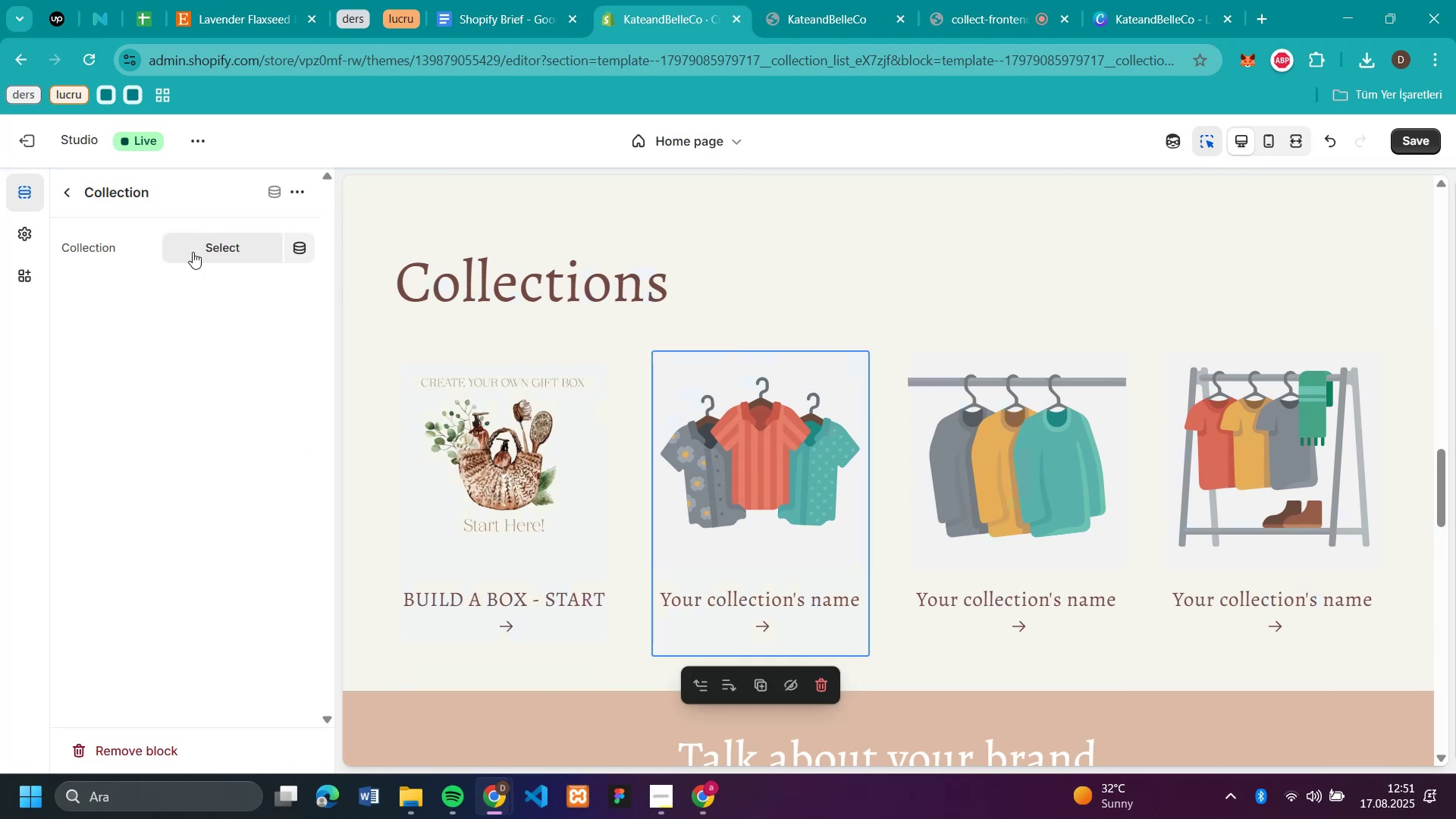 
left_click([193, 252])
 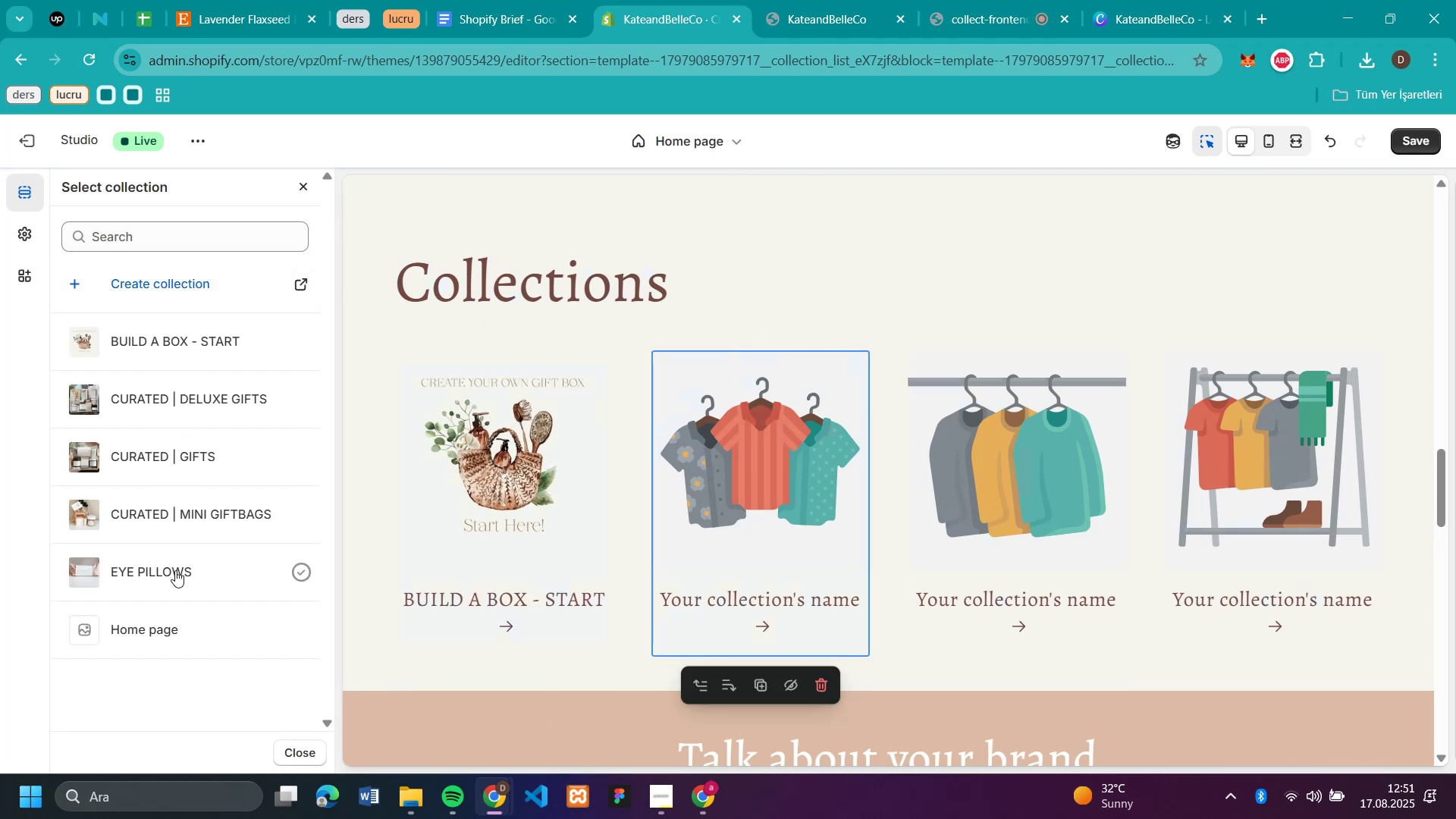 
left_click([190, 508])
 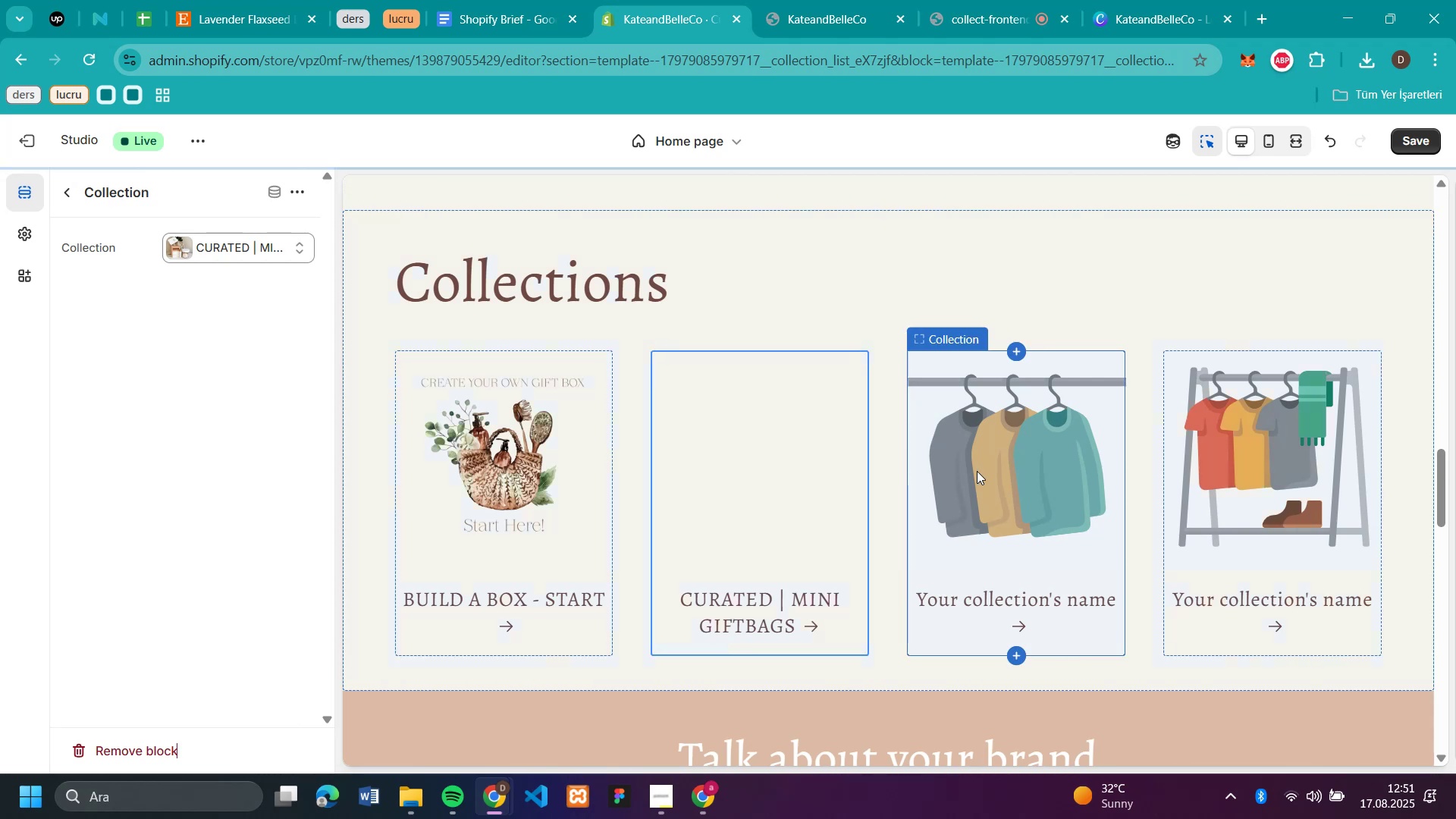 
left_click([977, 471])
 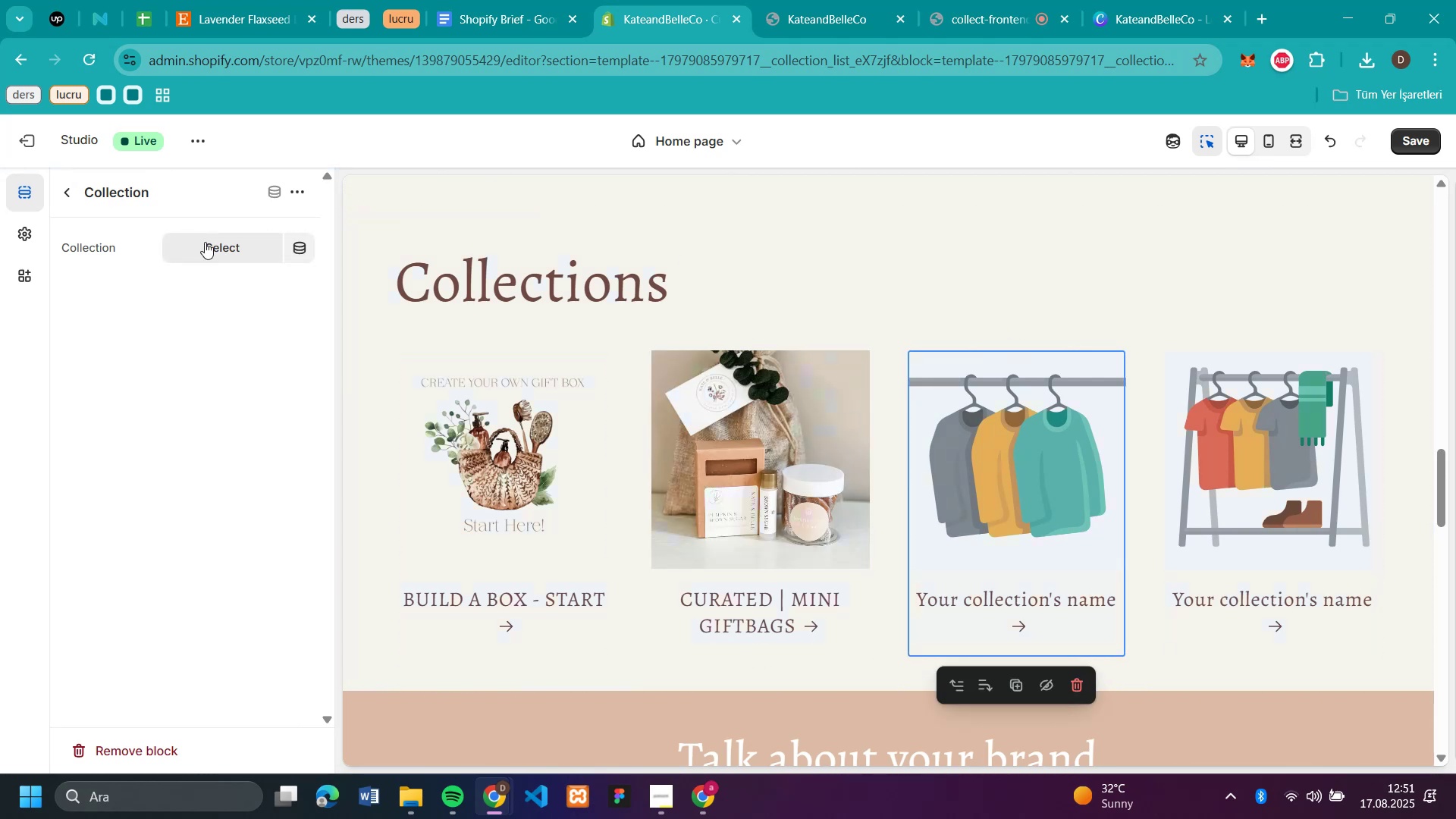 
left_click([205, 242])
 